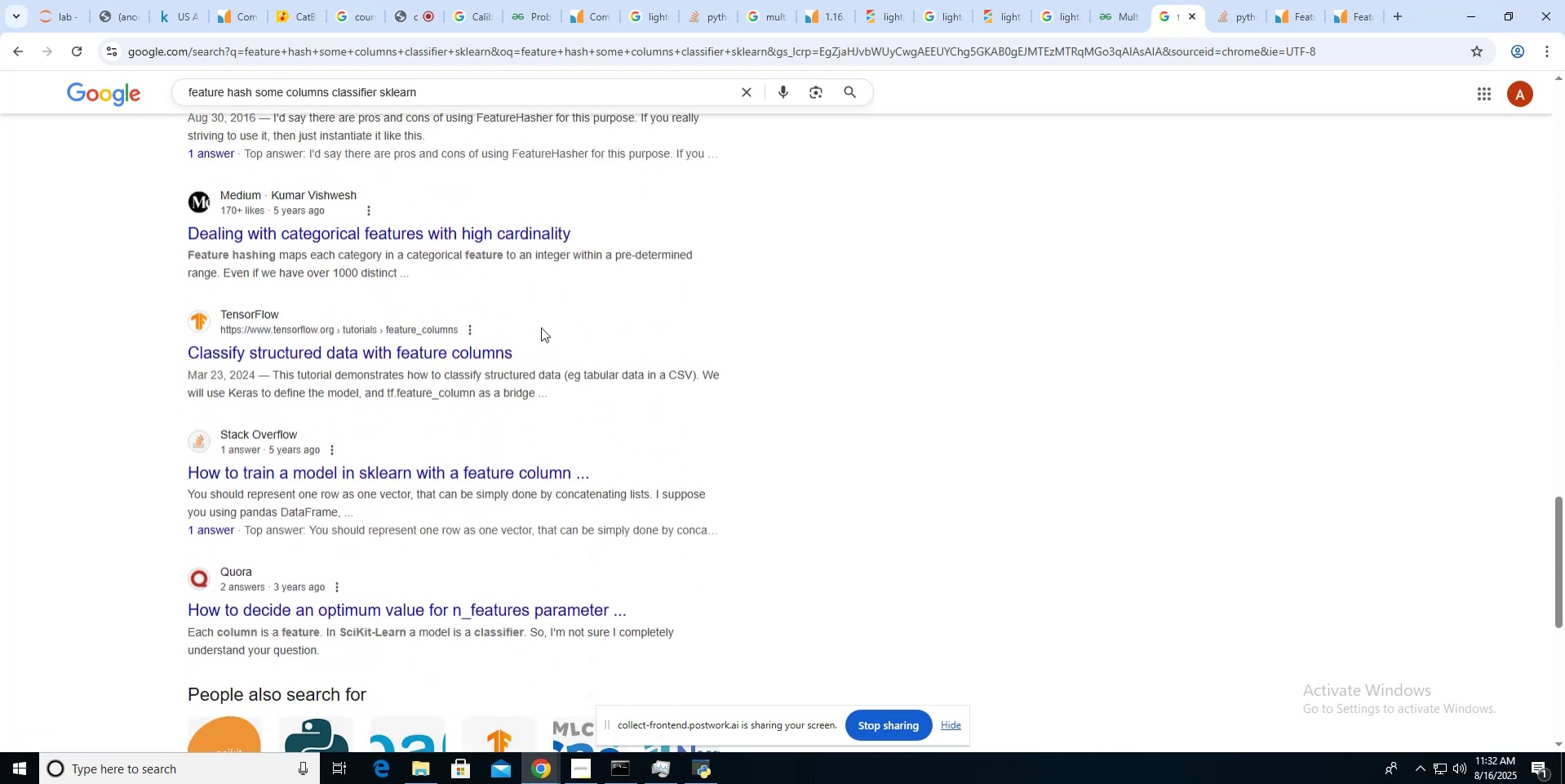 
scroll: coordinate [731, 218], scroll_direction: up, amount: 31.0
 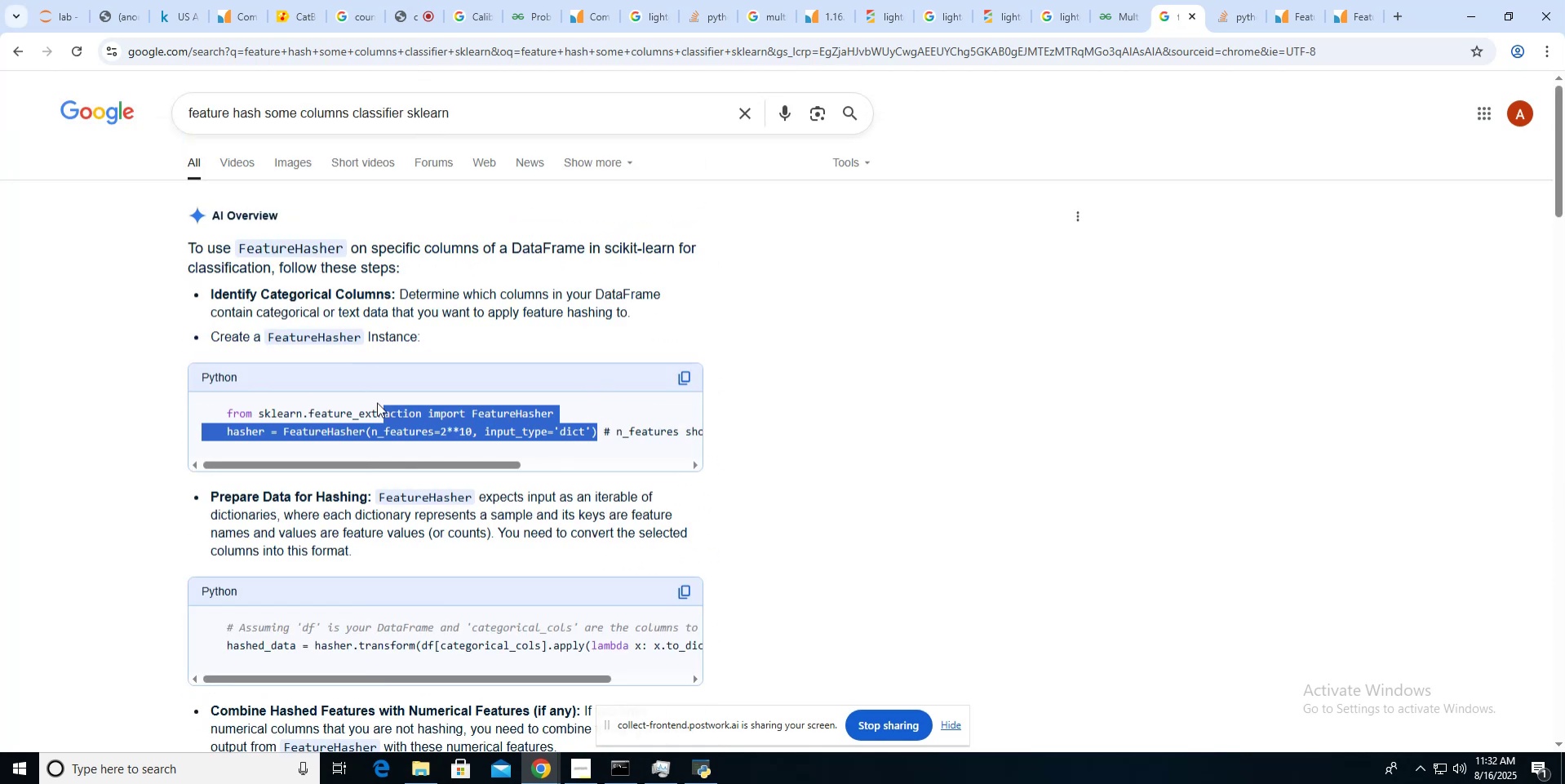 
key(Control+ControlLeft)
 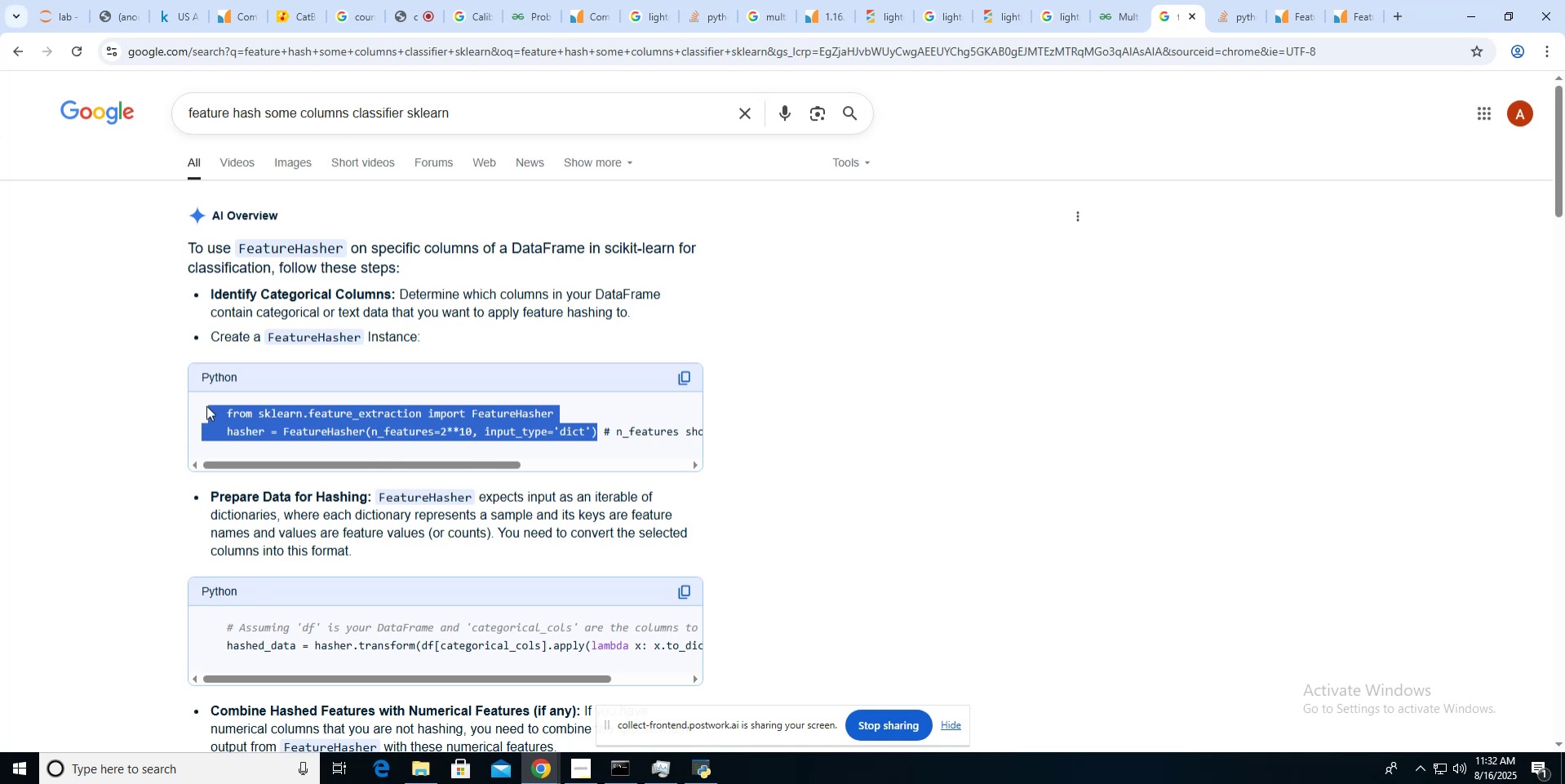 
key(Control+C)
 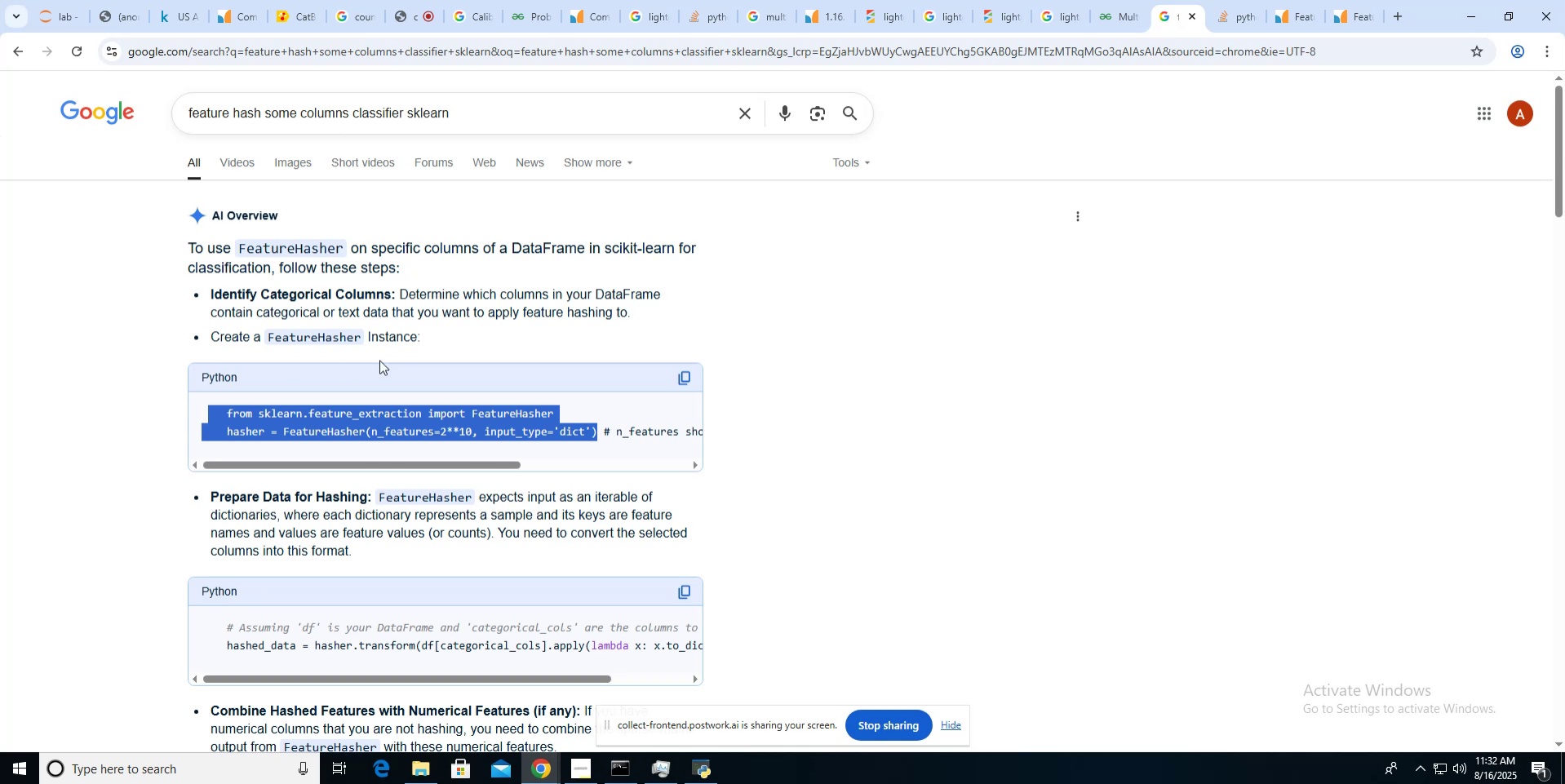 
key(Meta+MetaLeft)
 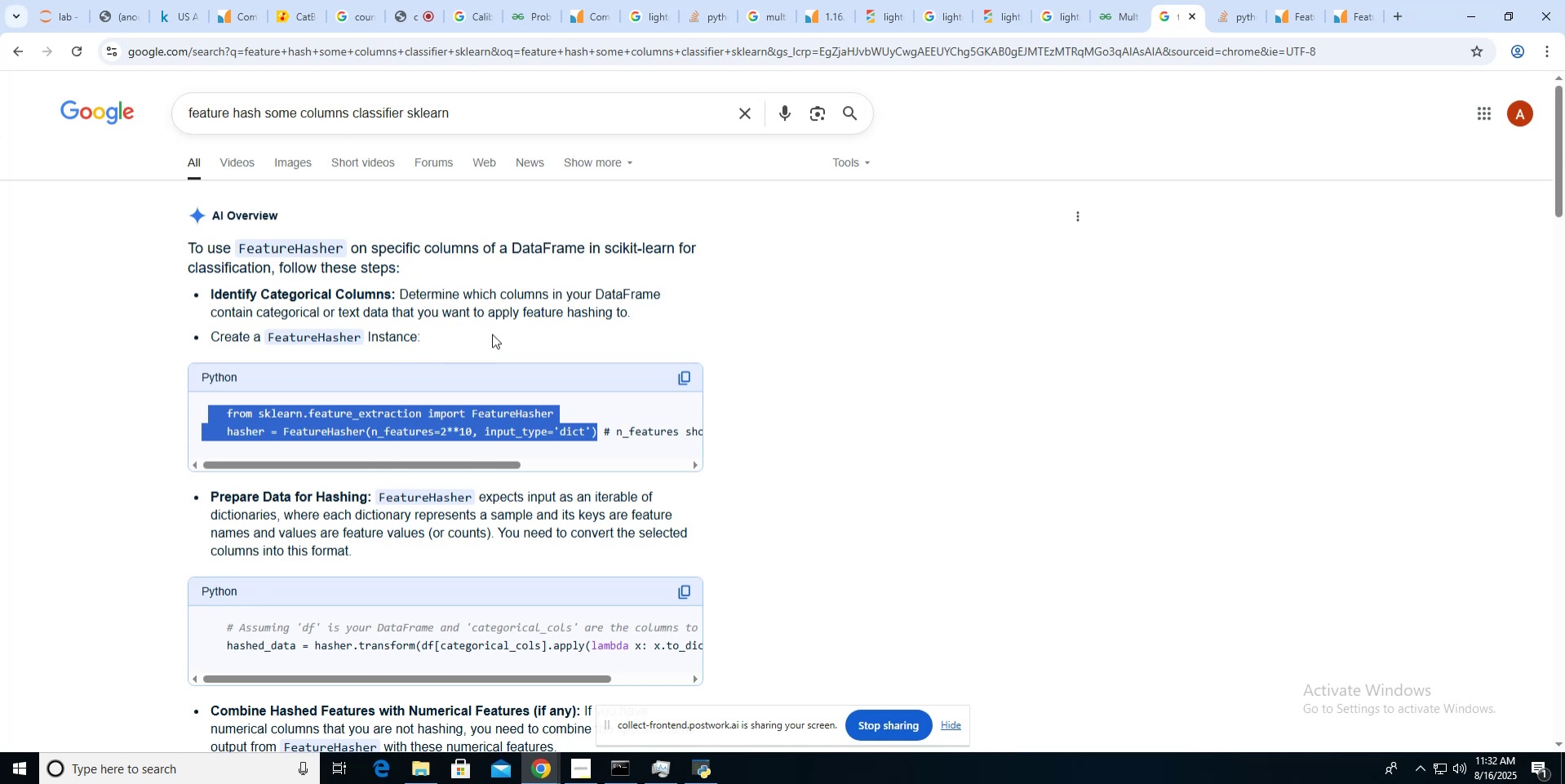 
key(Meta+Tab)
 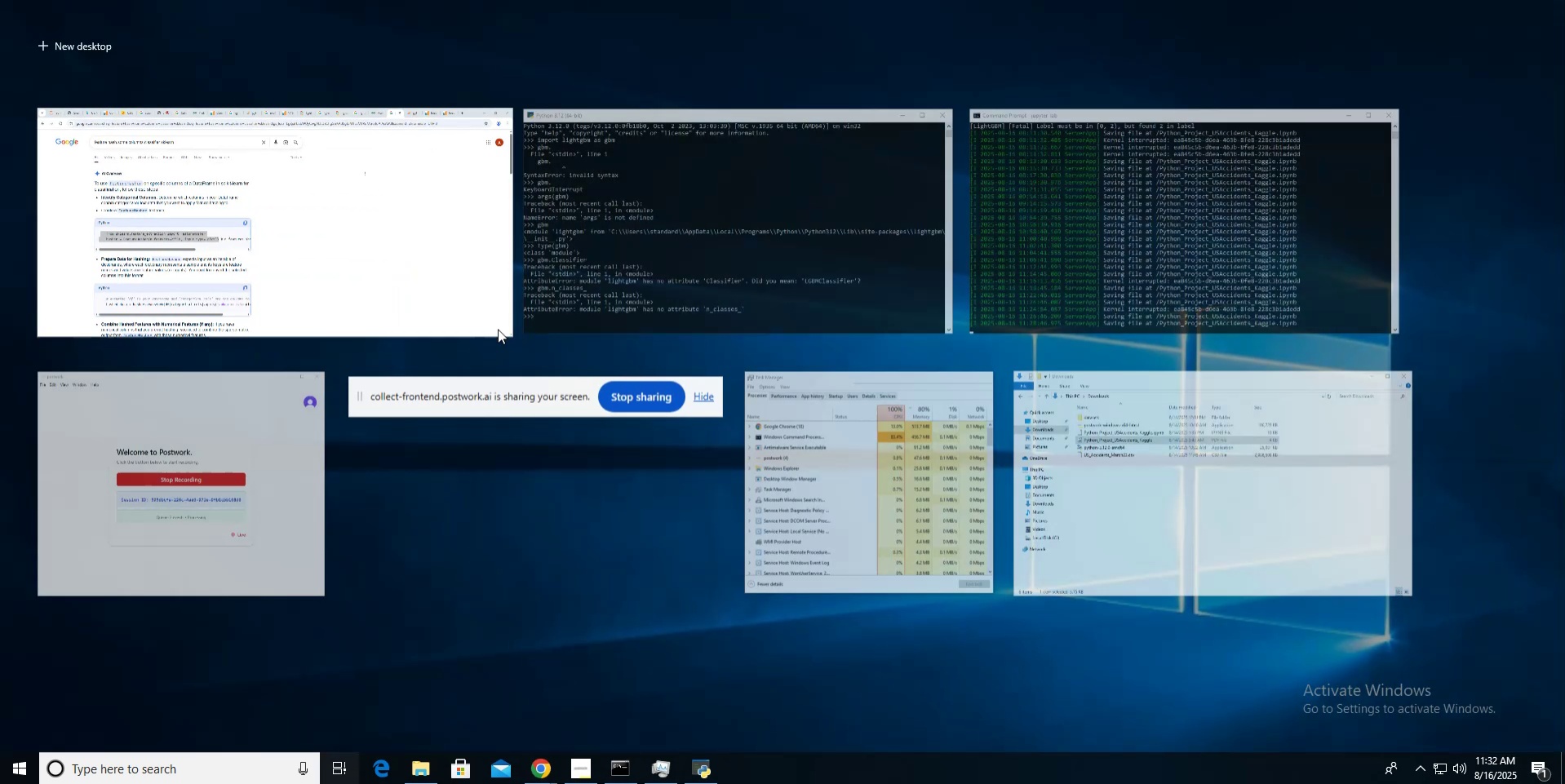 
key(Meta+MetaLeft)
 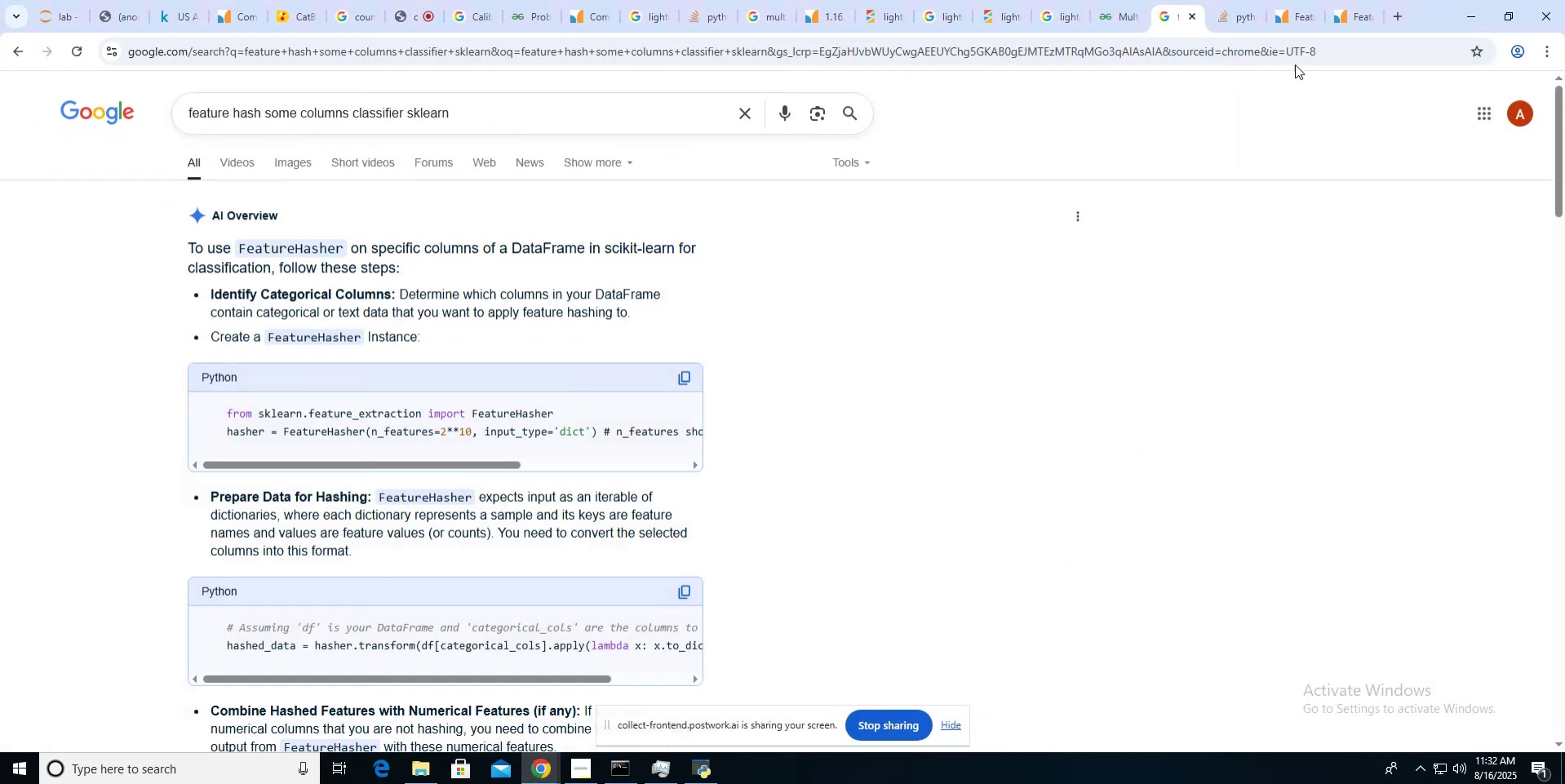 
left_click([1341, 24])
 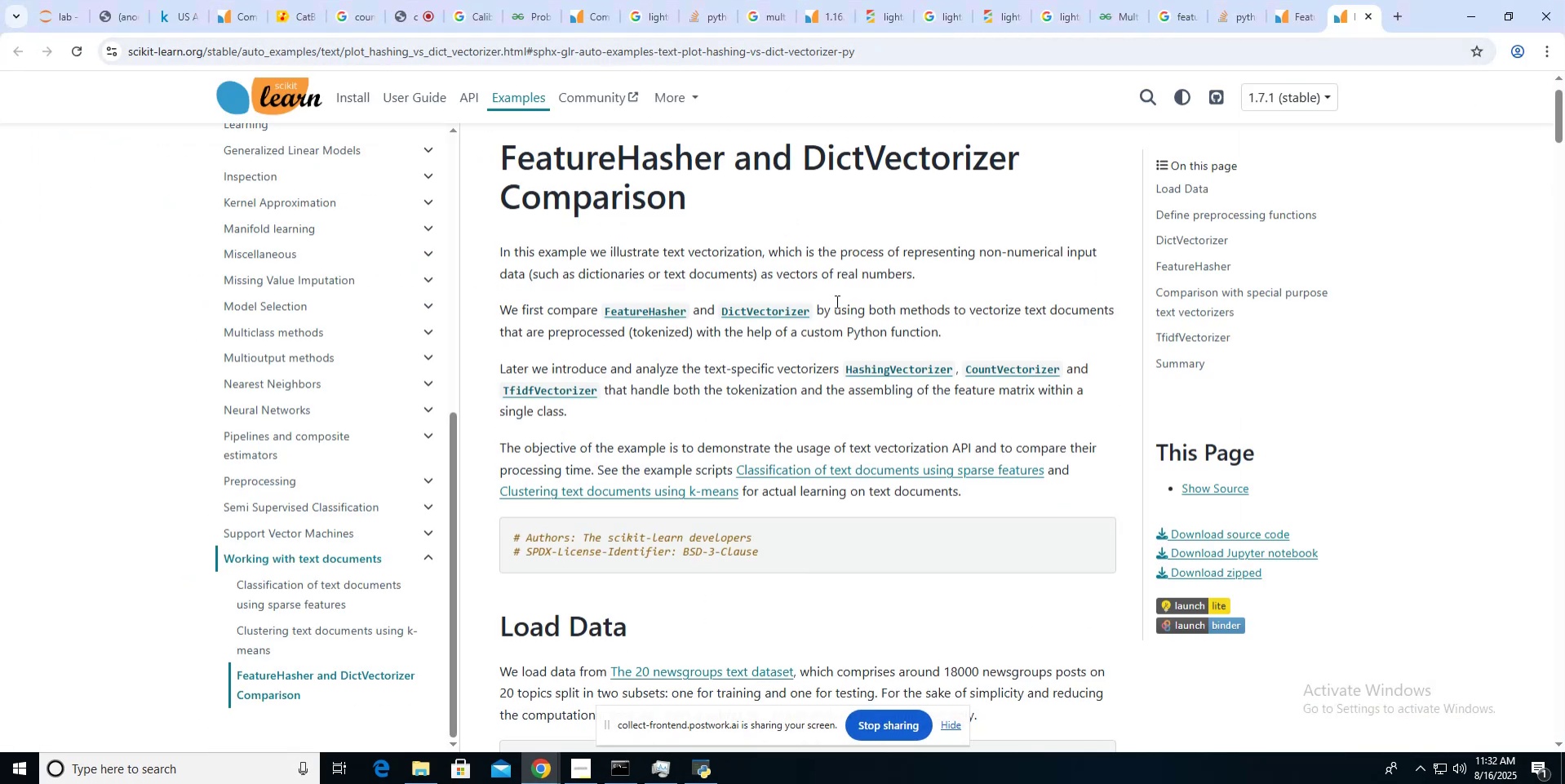 
scroll: coordinate [836, 301], scroll_direction: down, amount: 22.0
 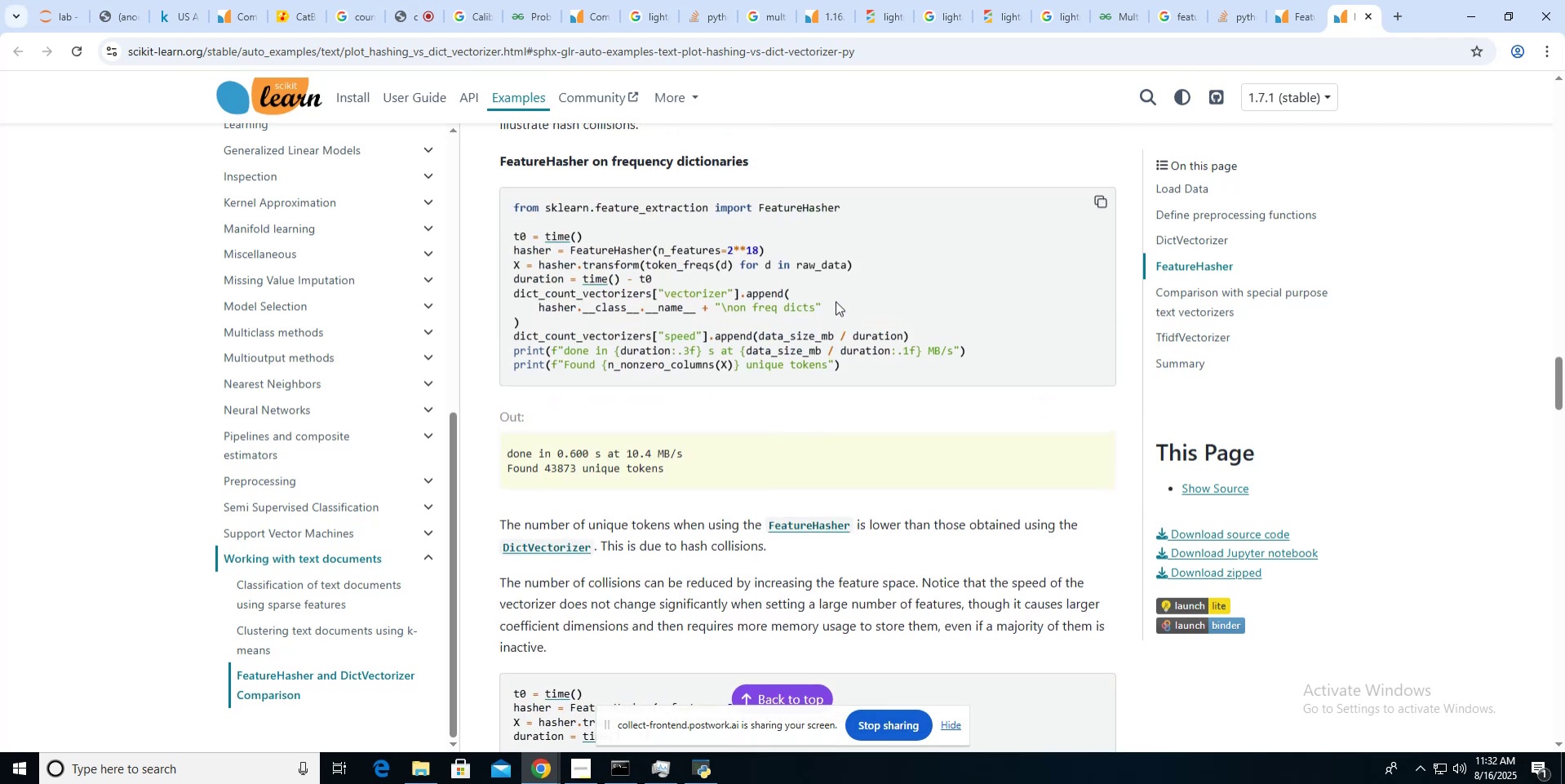 
wait(9.63)
 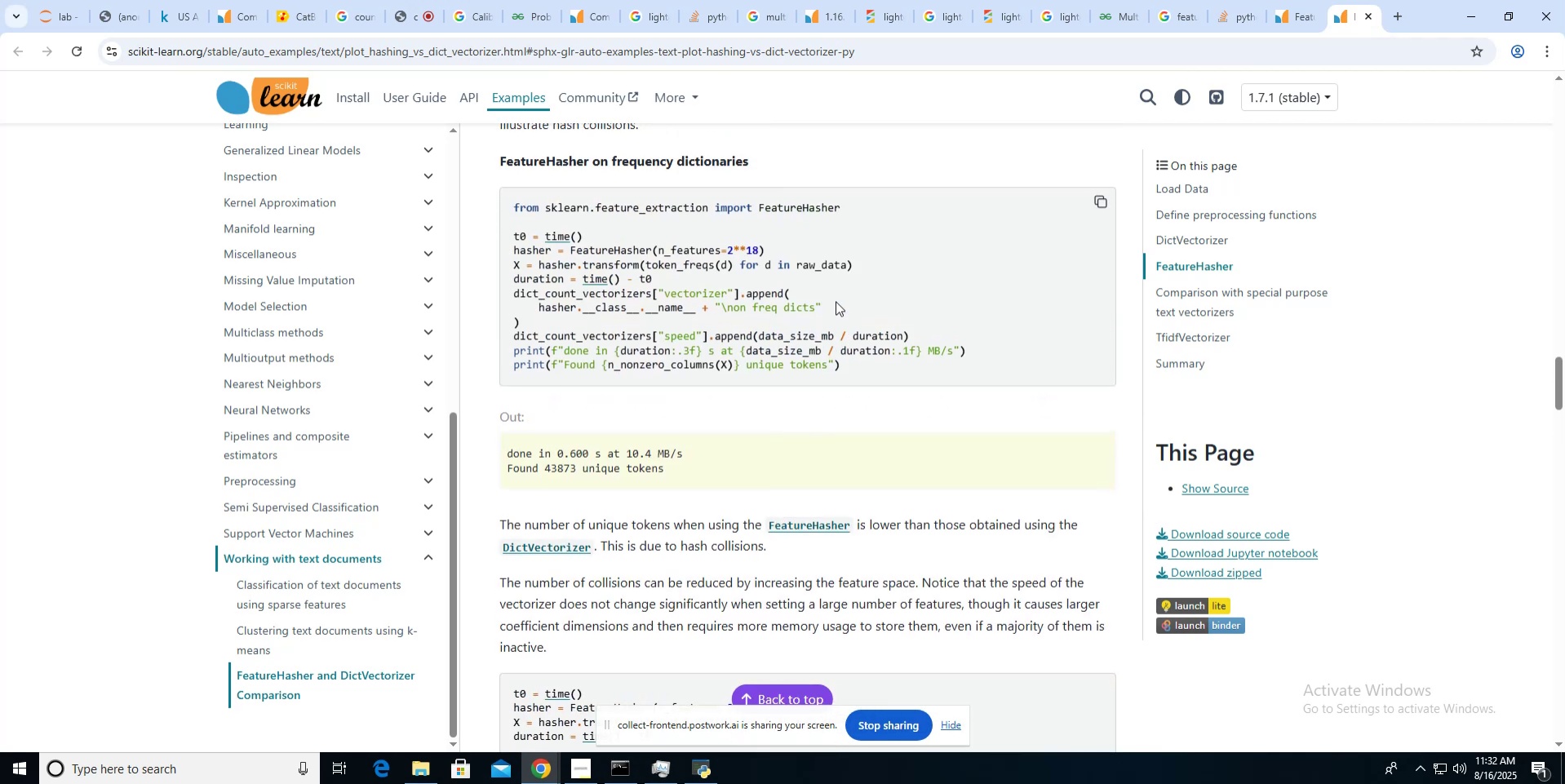 
left_click([1184, 18])
 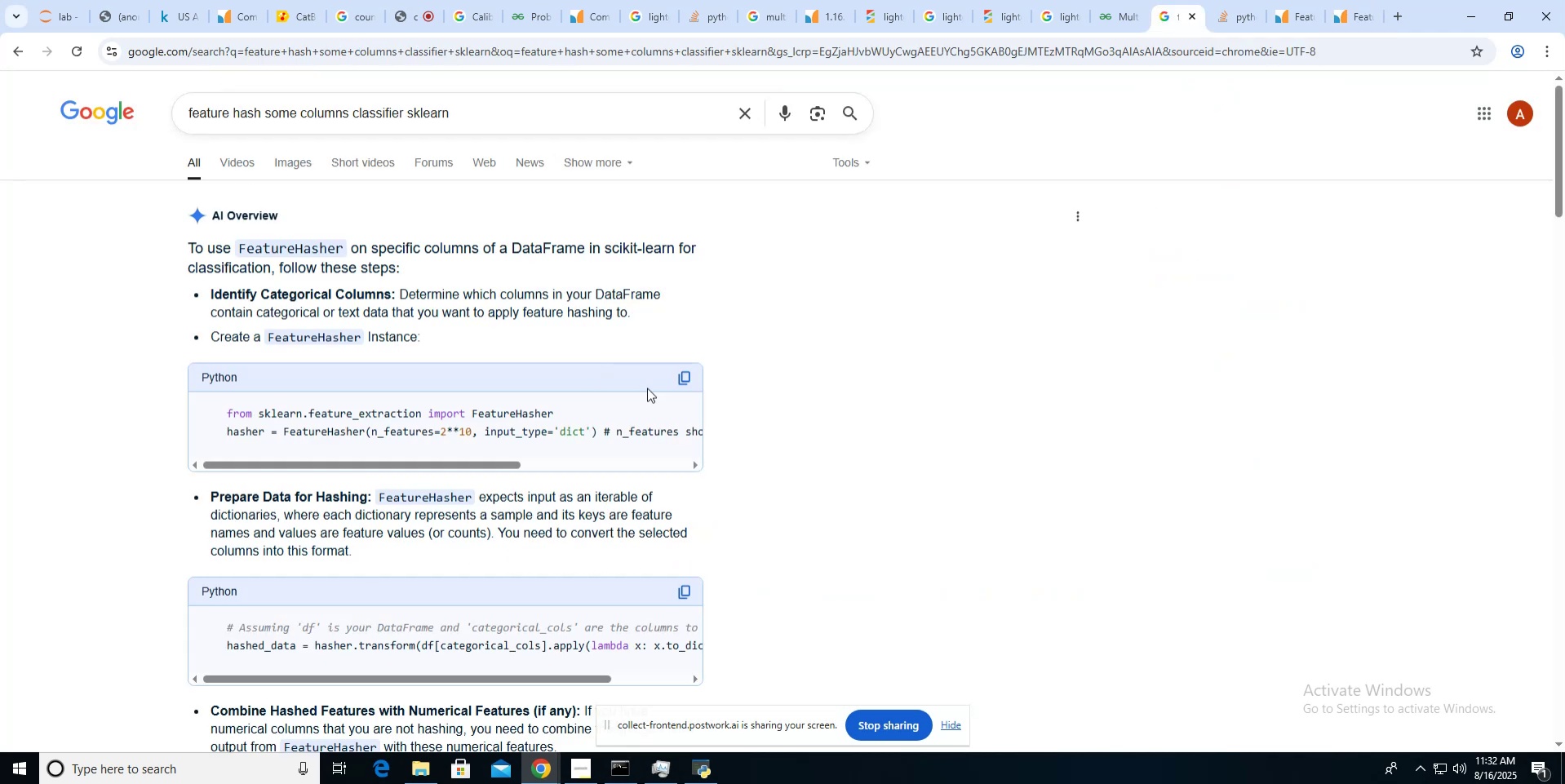 
left_click([687, 377])
 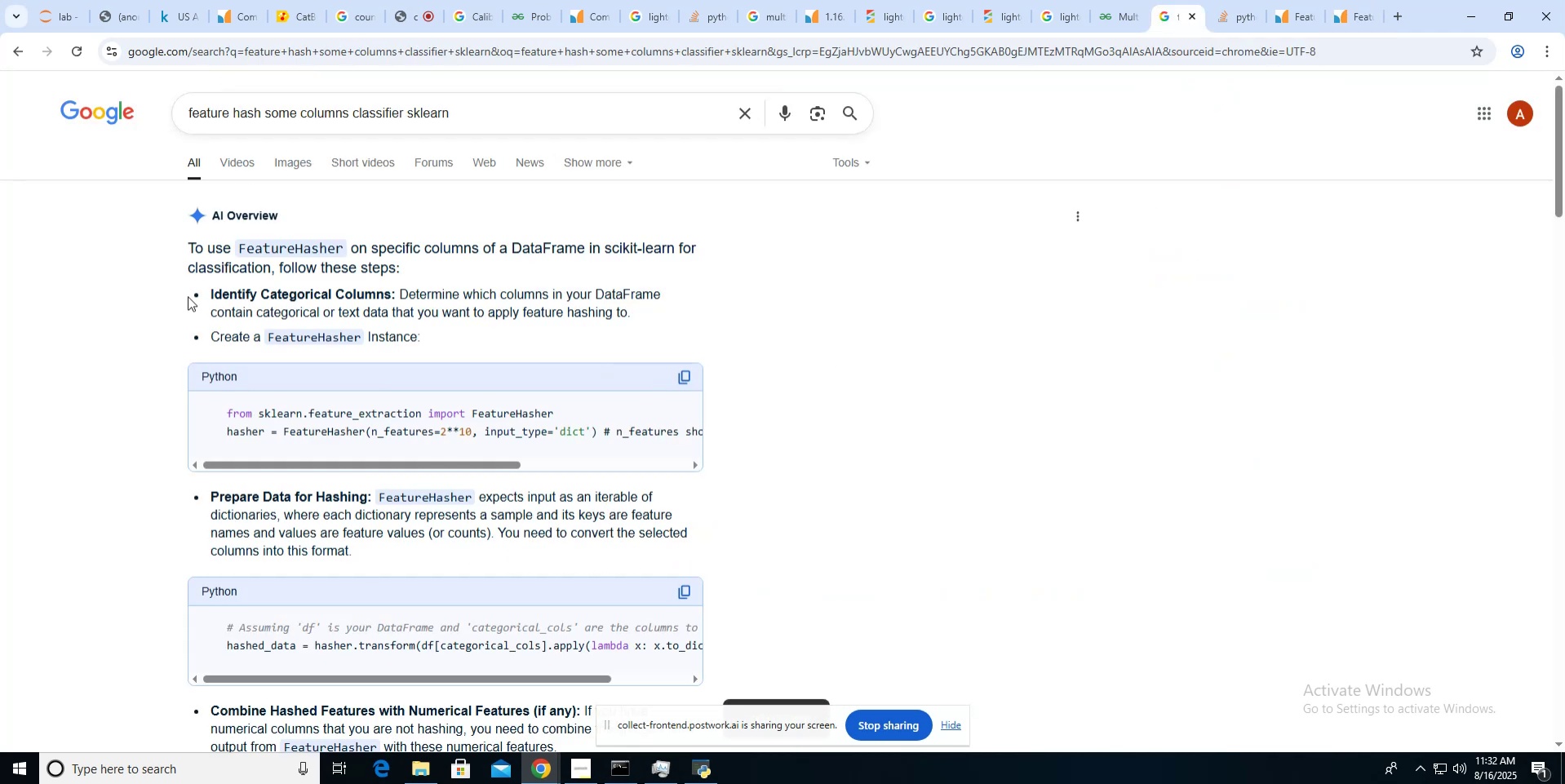 
left_click([69, 23])
 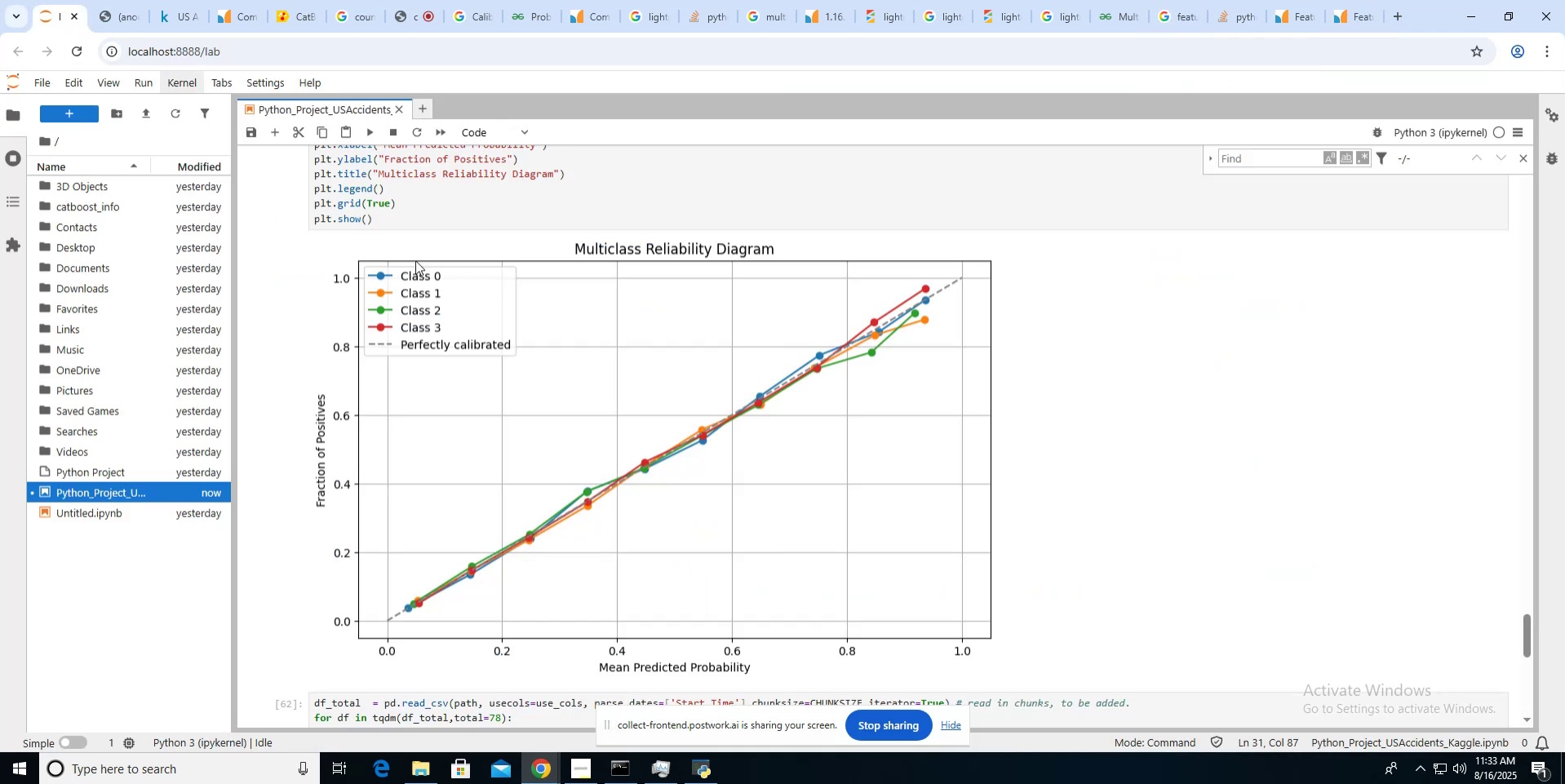 
scroll: coordinate [415, 260], scroll_direction: down, amount: 12.0
 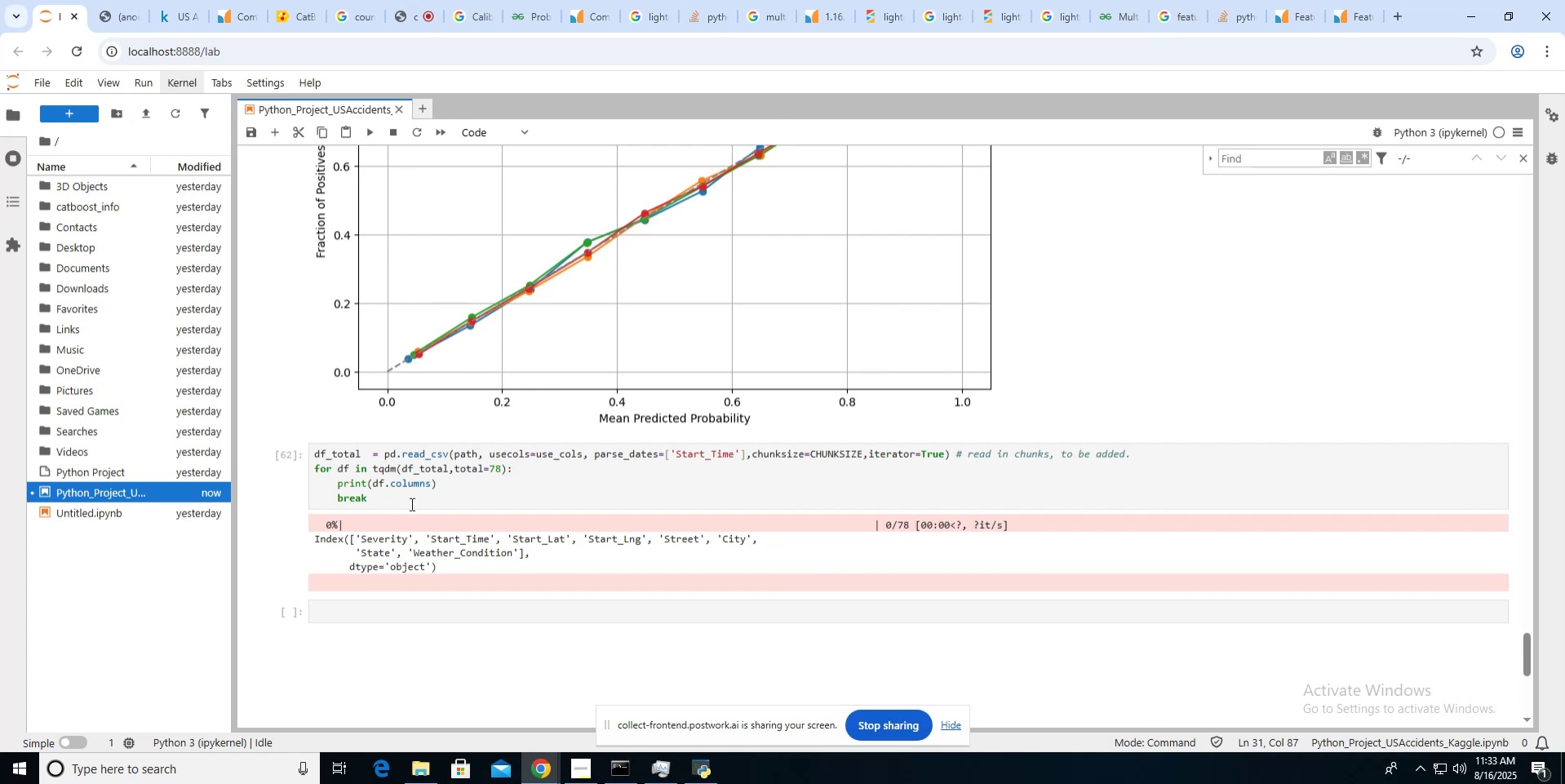 
left_click([383, 615])
 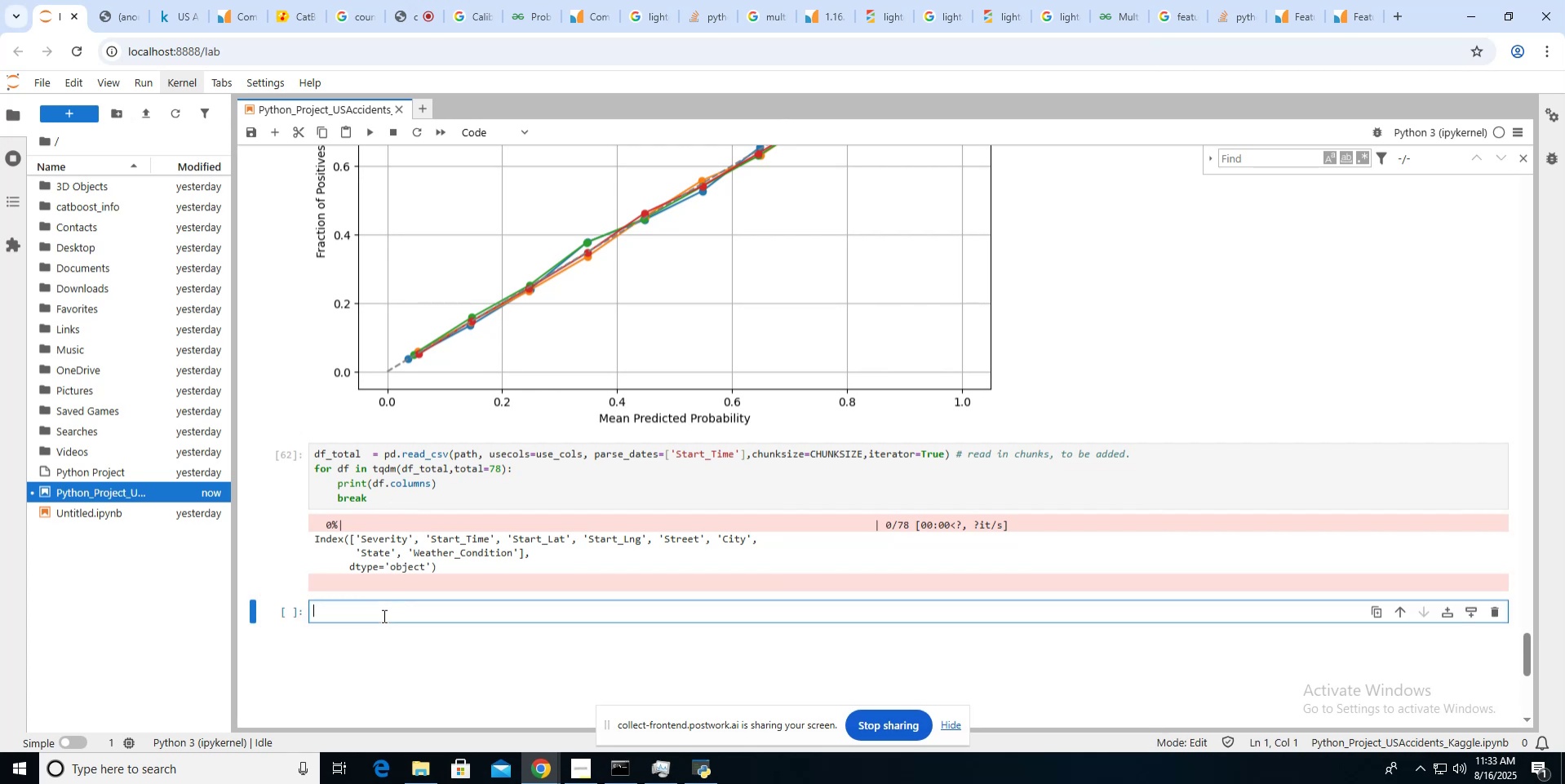 
key(Control+V)
 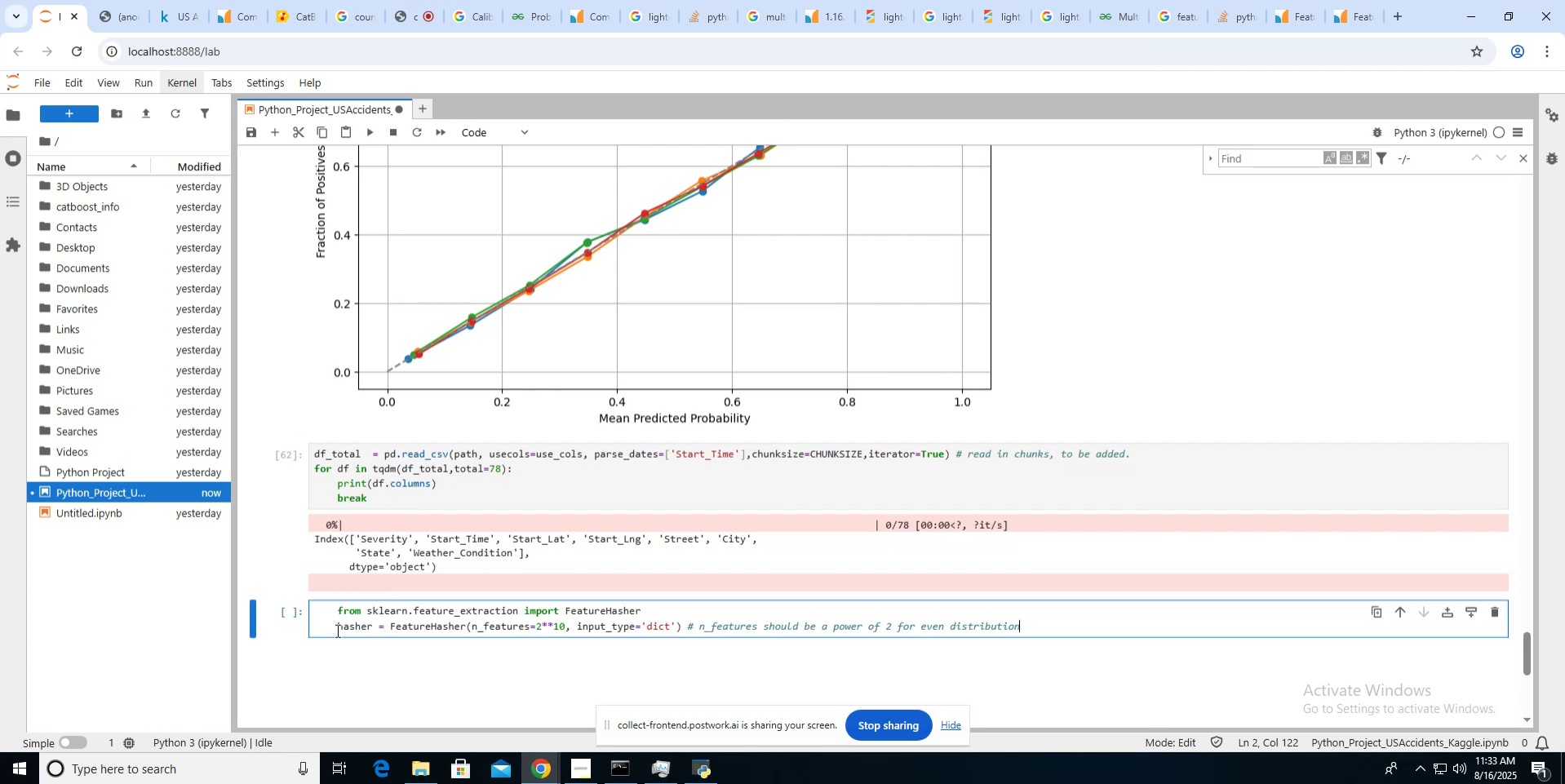 
left_click([334, 621])
 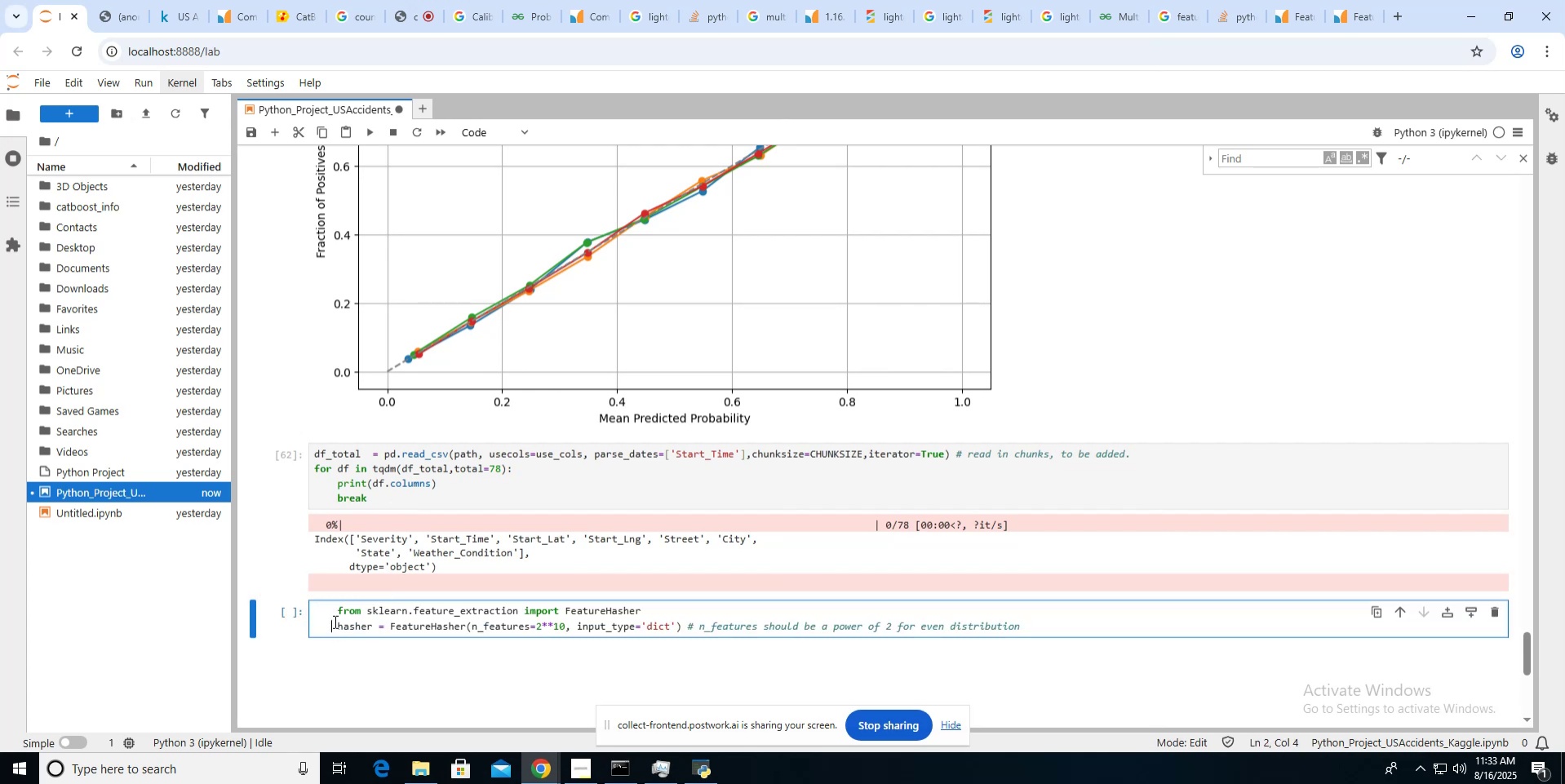 
key(Shift+Tab)
 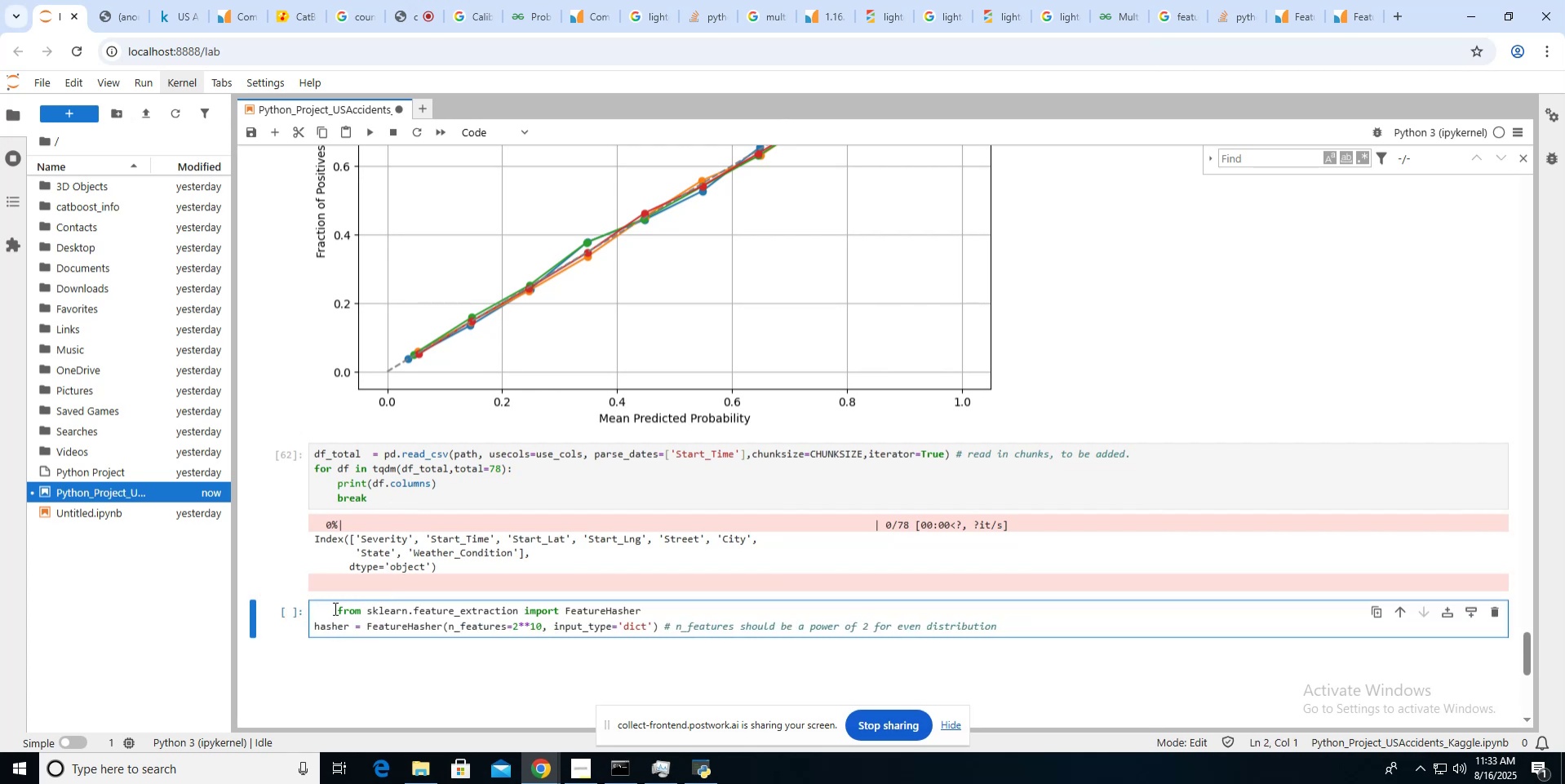 
left_click([331, 609])
 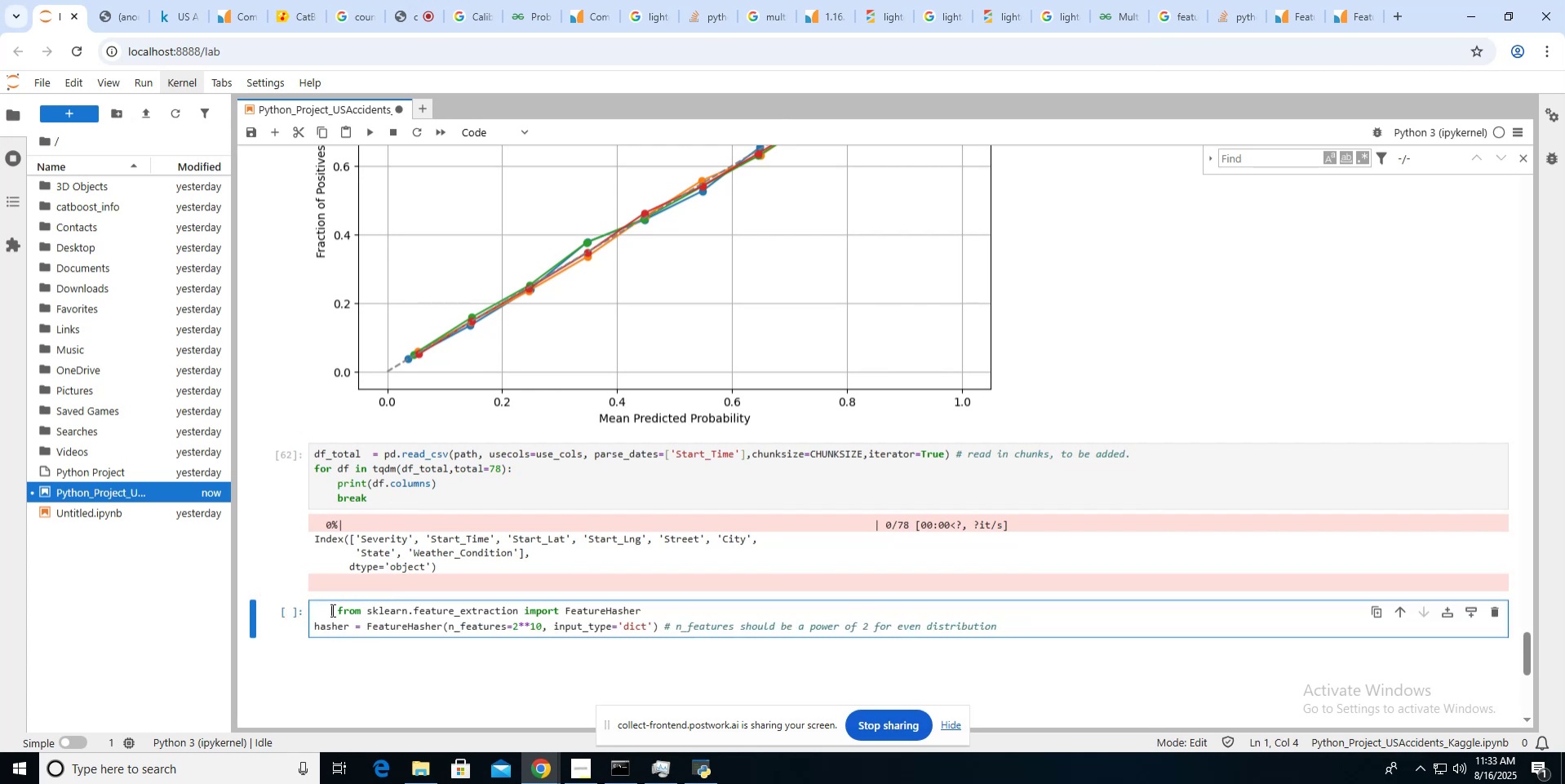 
key(Shift+Tab)
 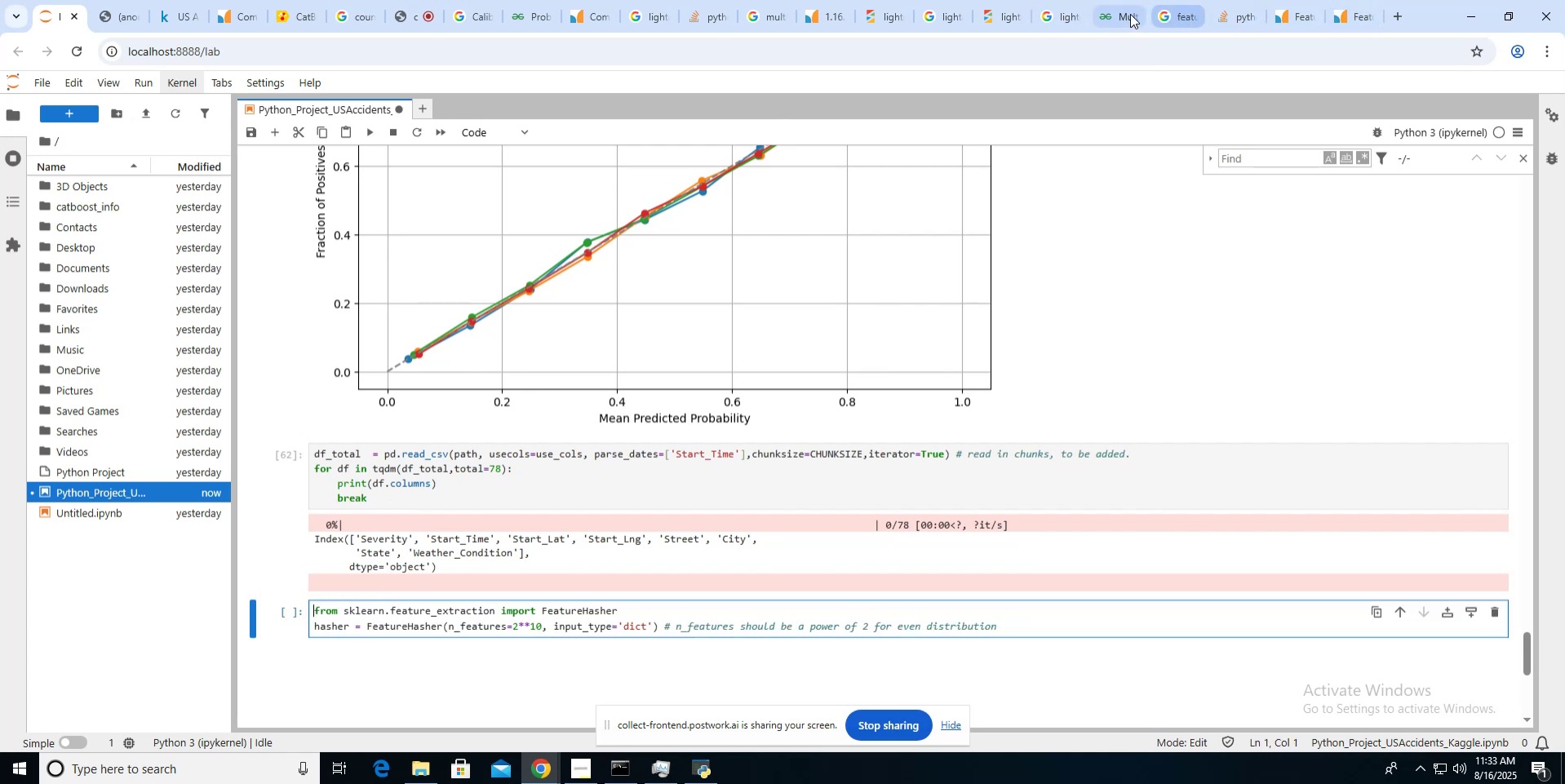 
left_click([1230, 8])
 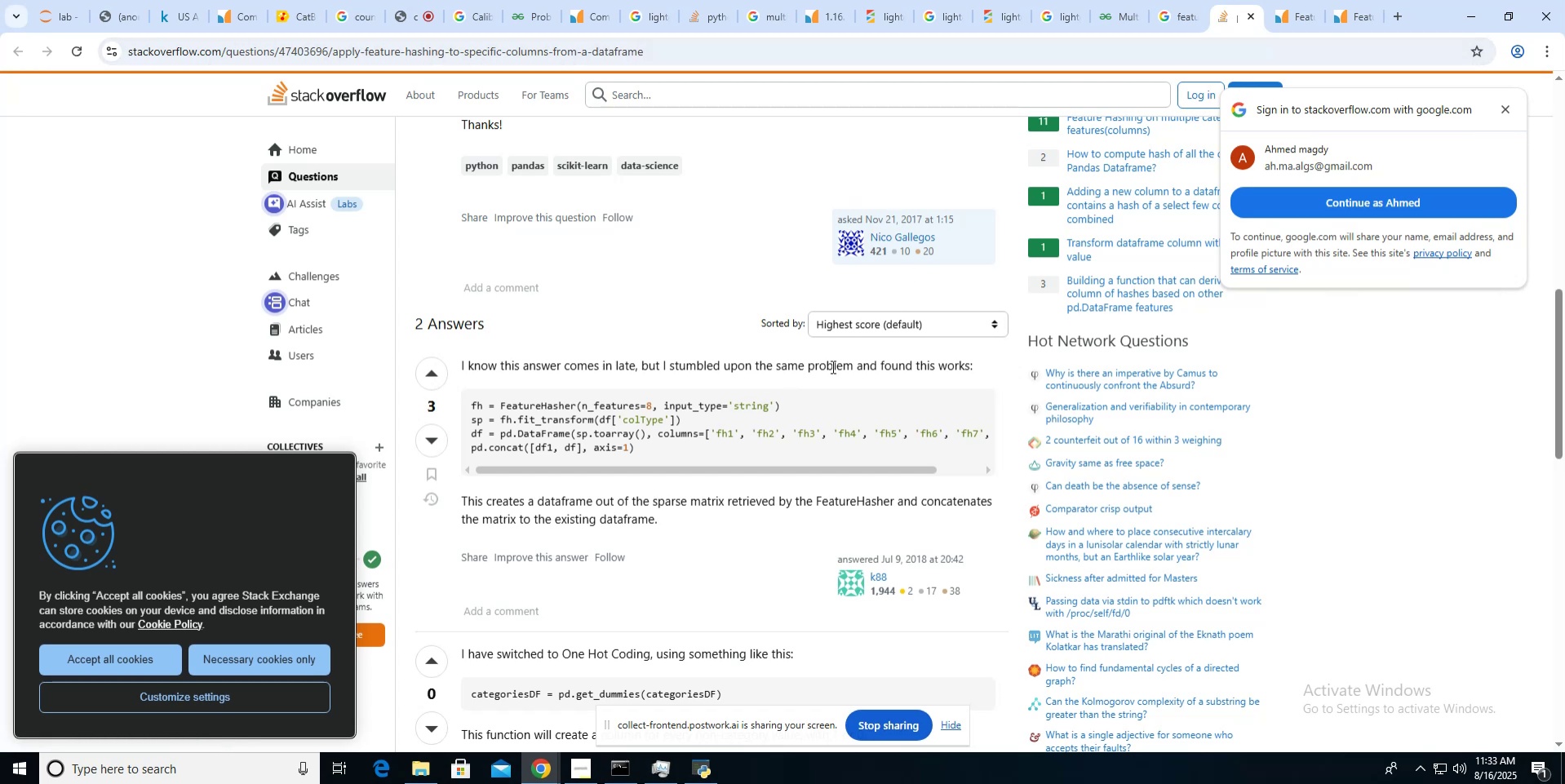 
wait(5.15)
 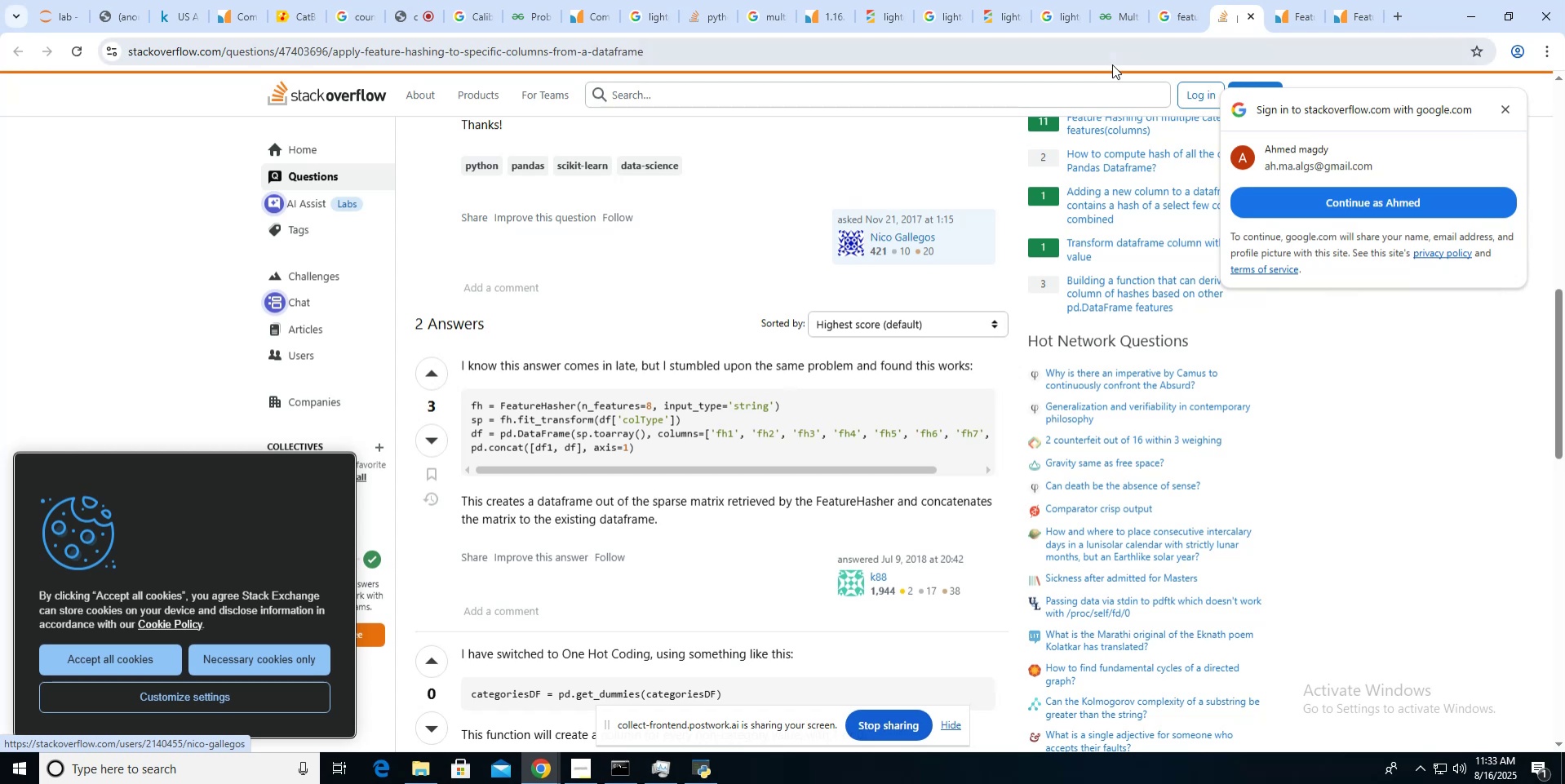 
left_click([1111, 13])
 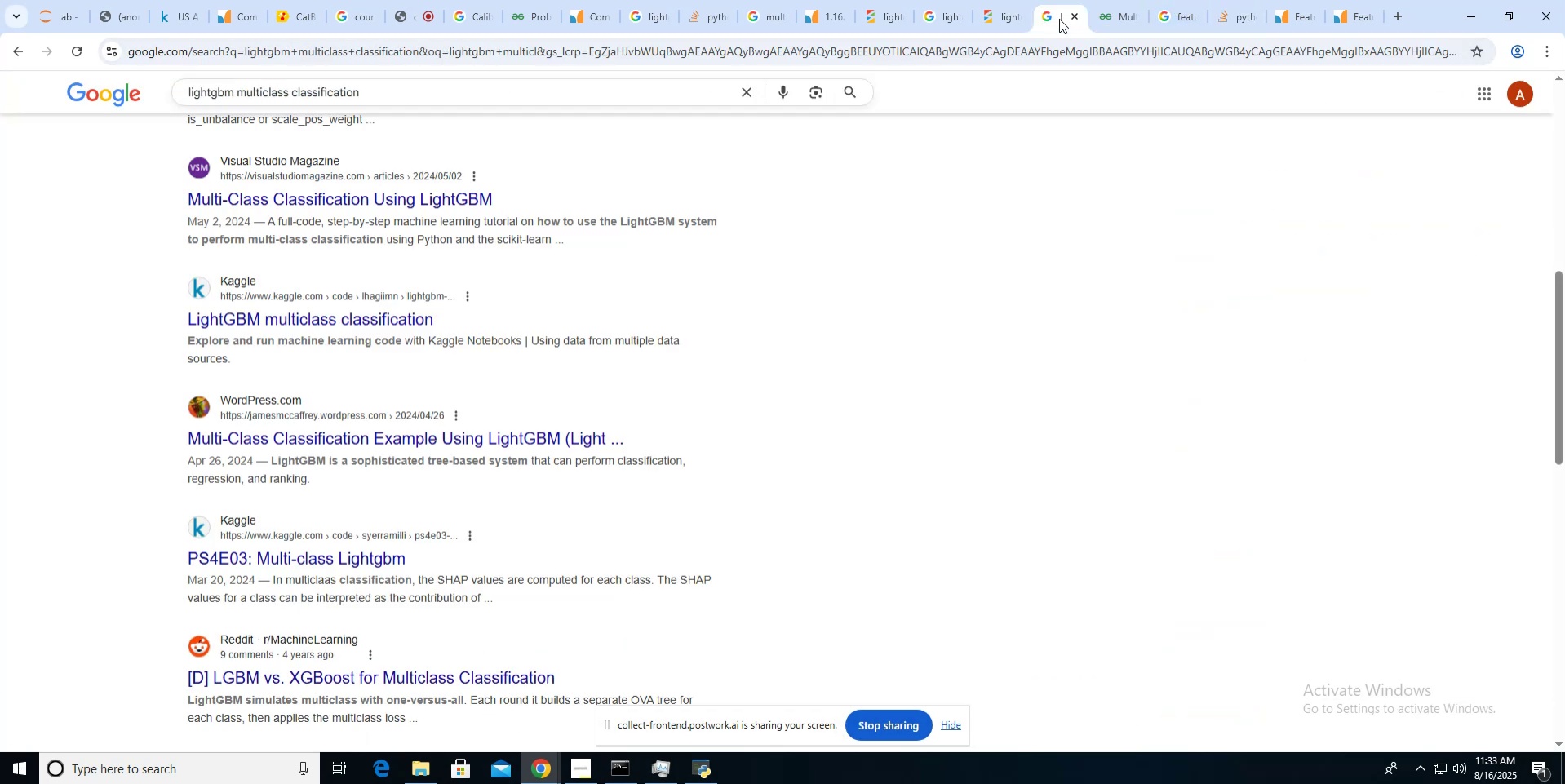 
left_click([1002, 22])
 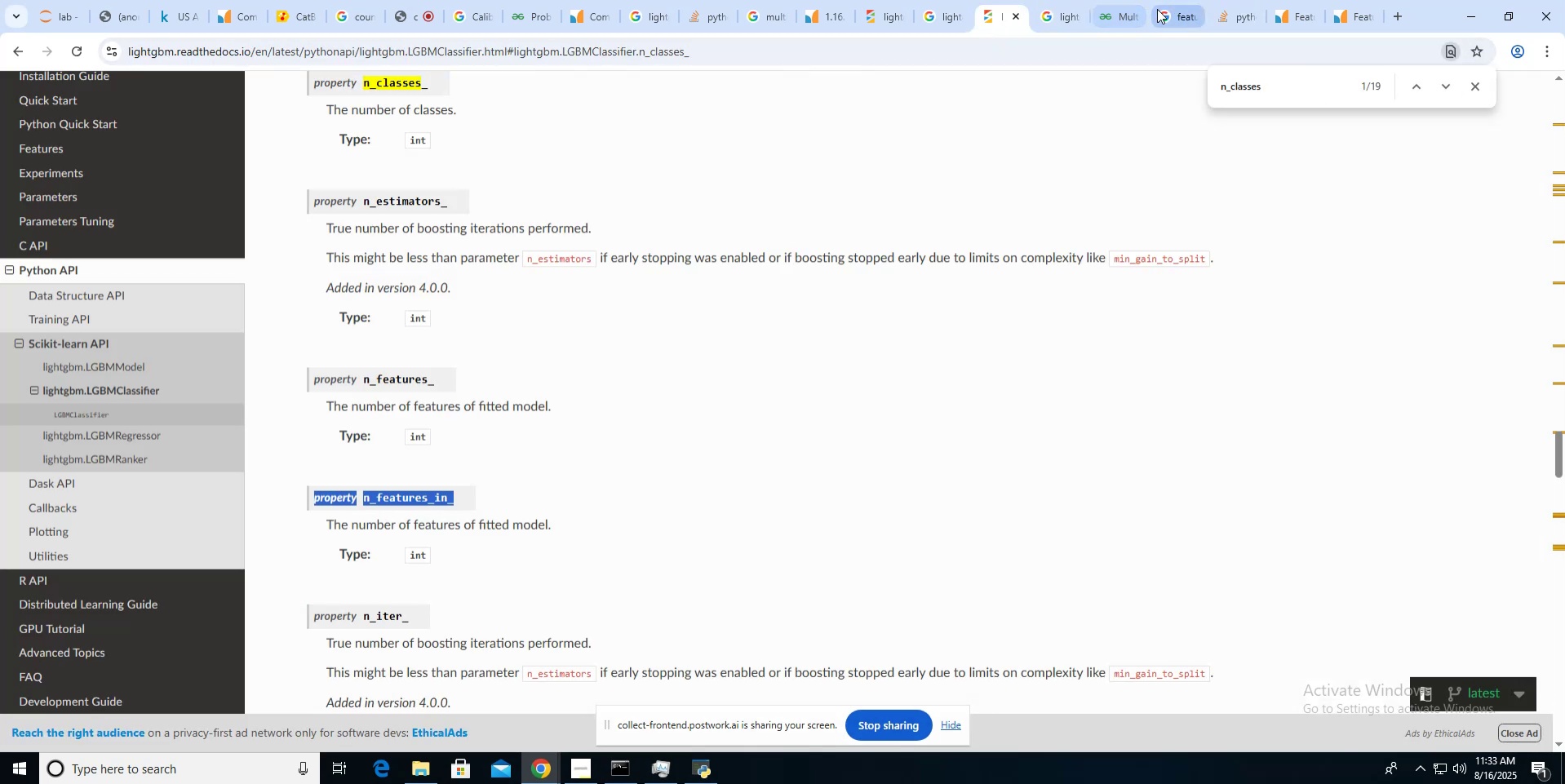 
left_click([1165, 11])
 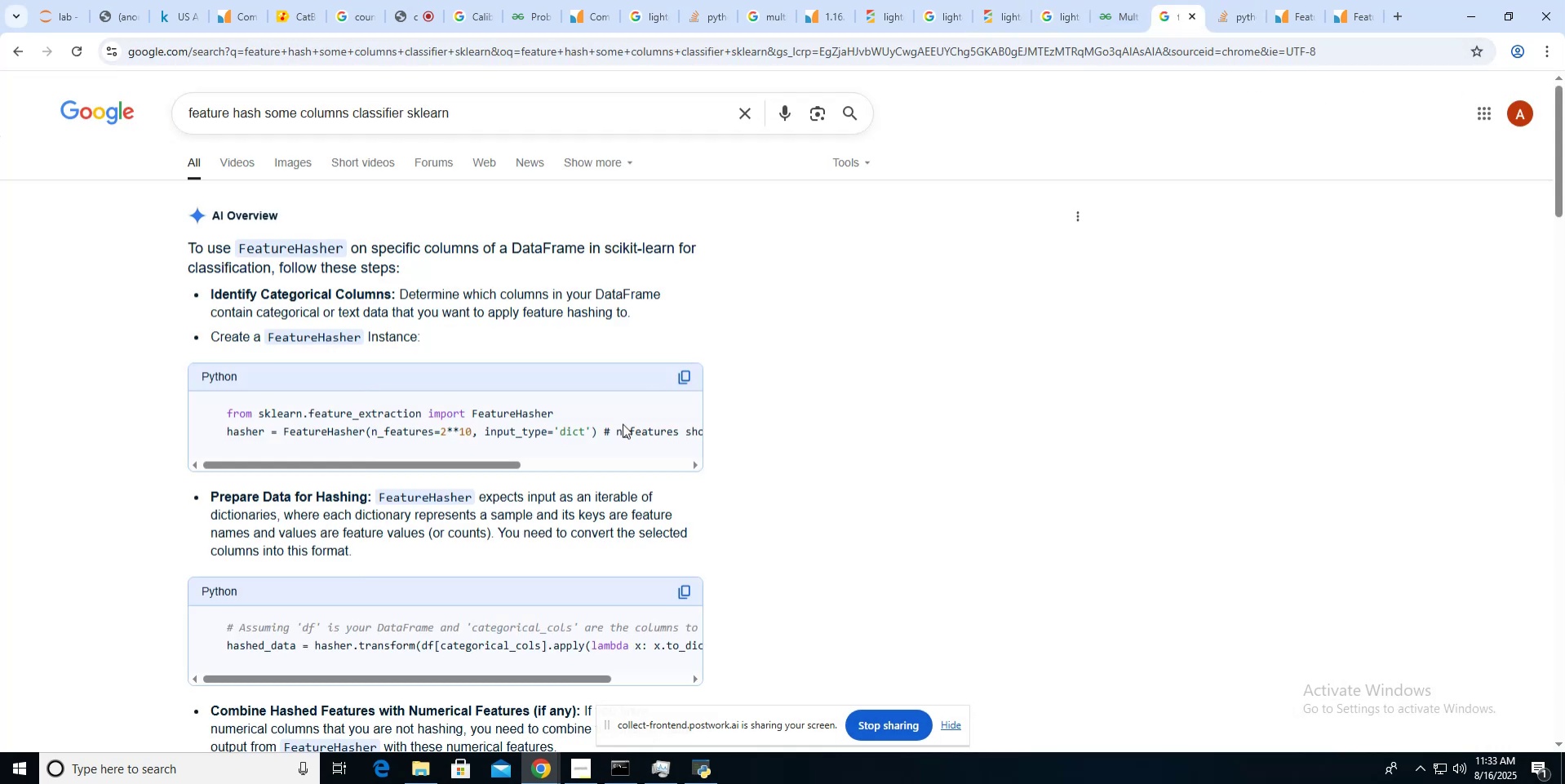 
scroll: coordinate [623, 423], scroll_direction: down, amount: 3.0
 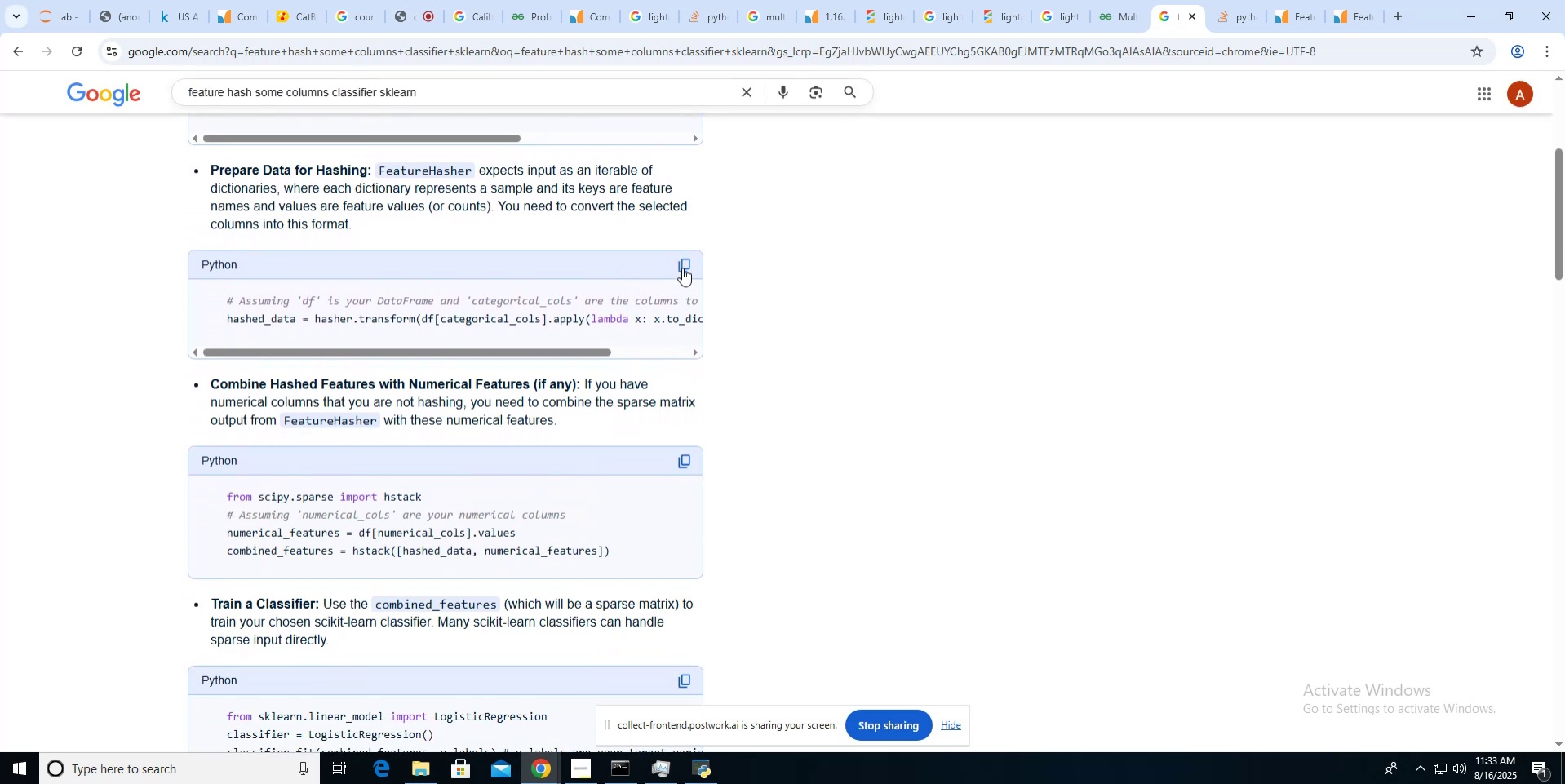 
left_click([683, 268])
 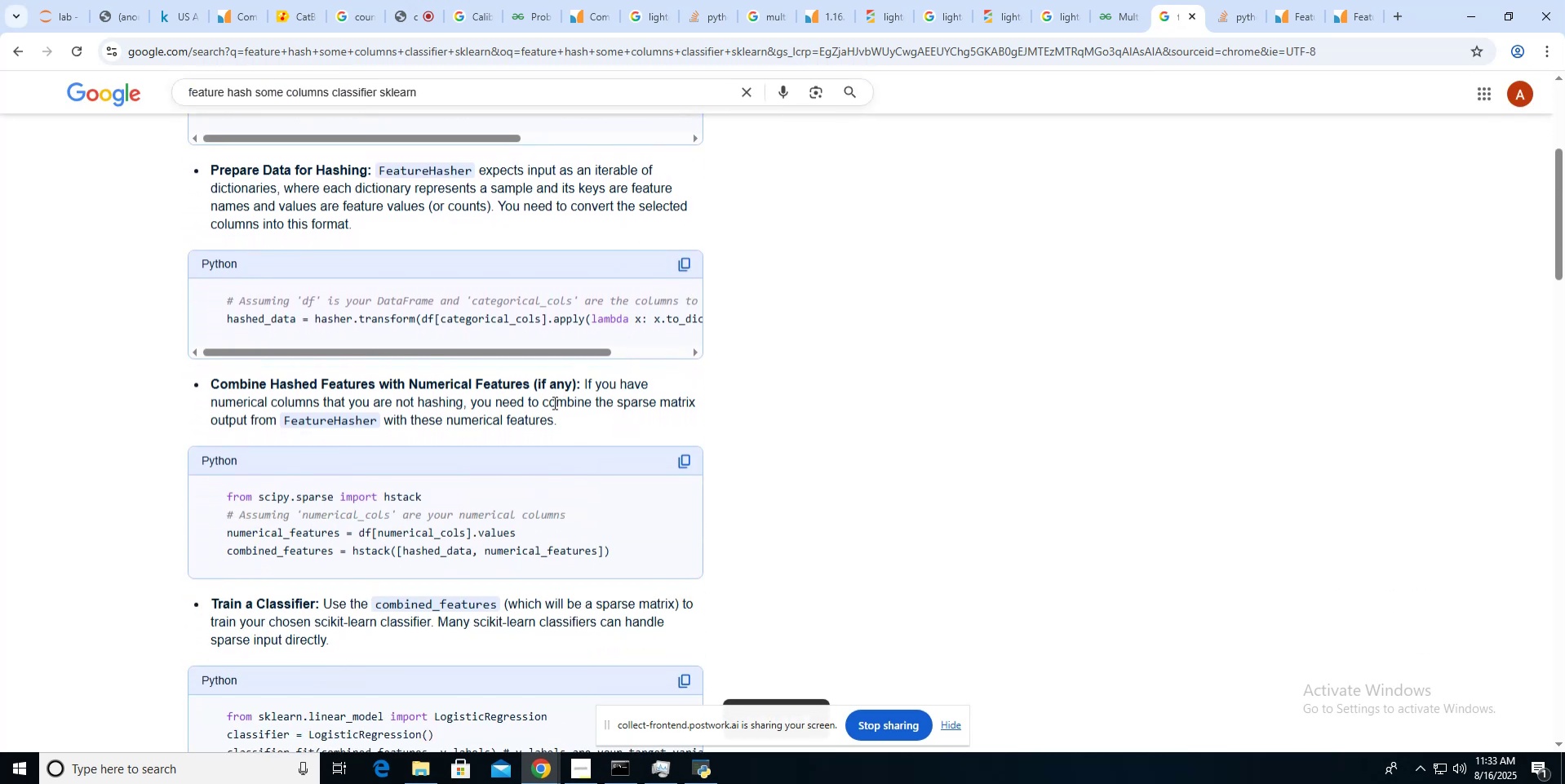 
wait(5.09)
 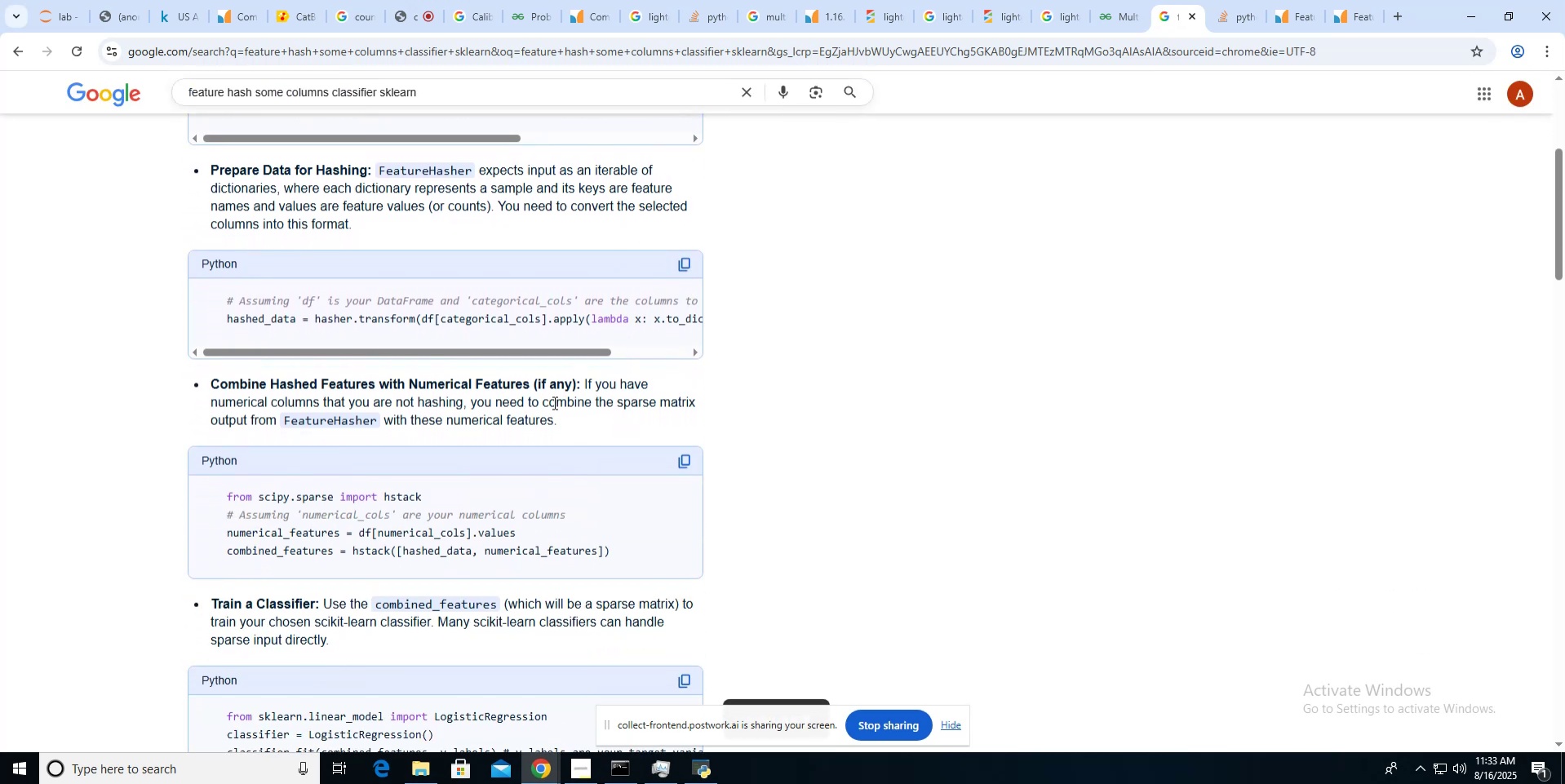 
key(Meta+MetaLeft)
 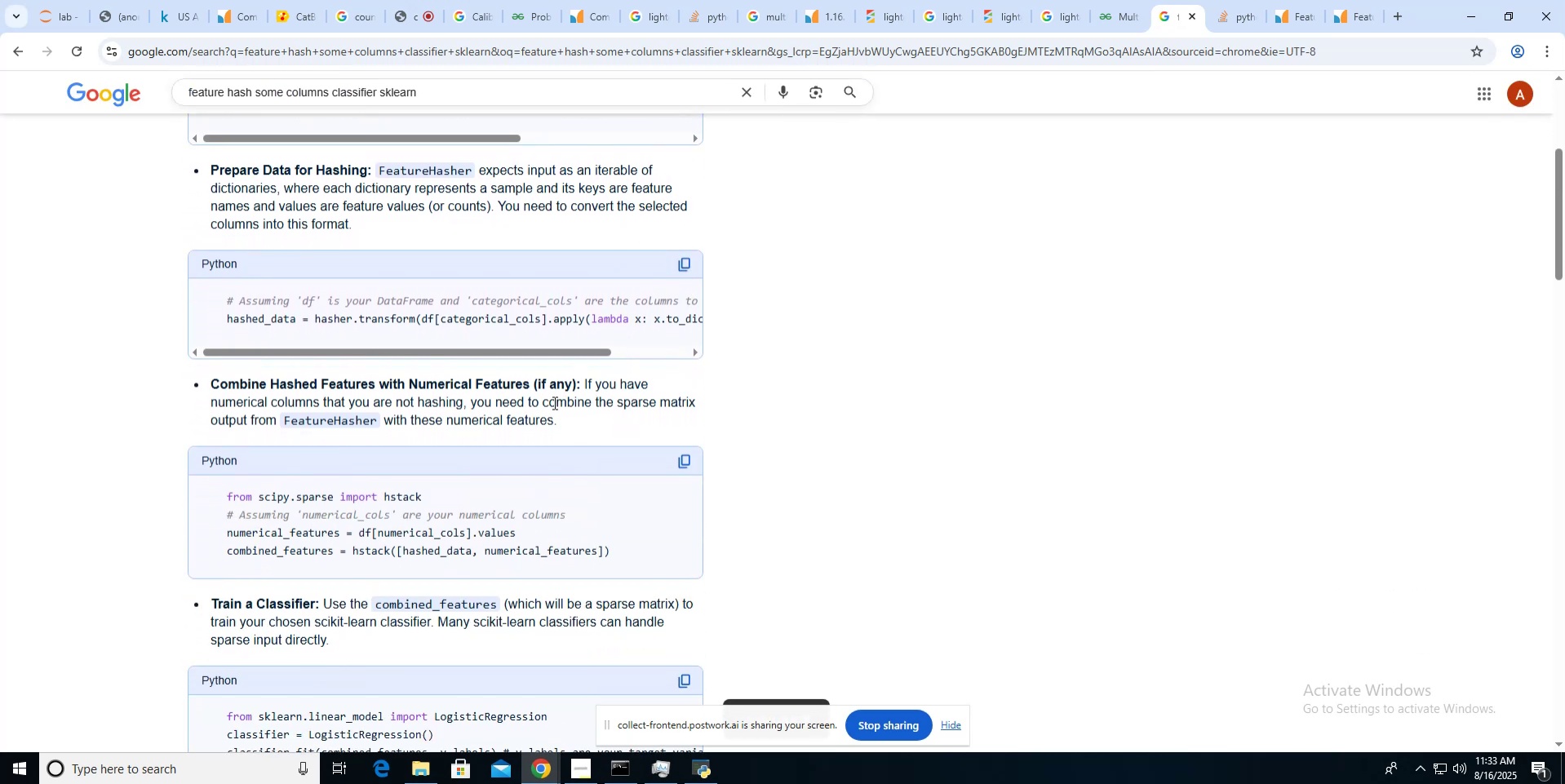 
key(Meta+Tab)
 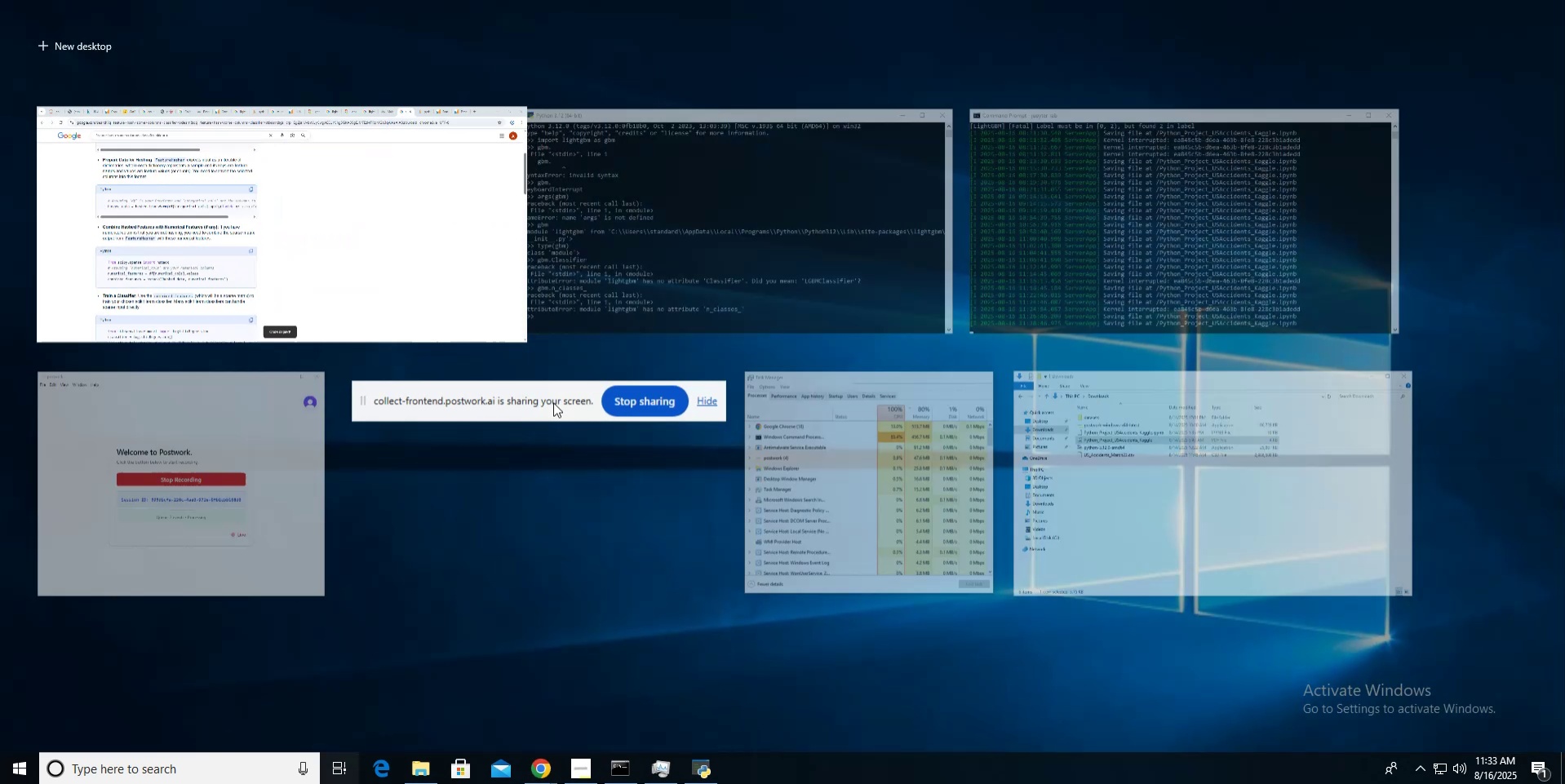 
key(Meta+MetaLeft)
 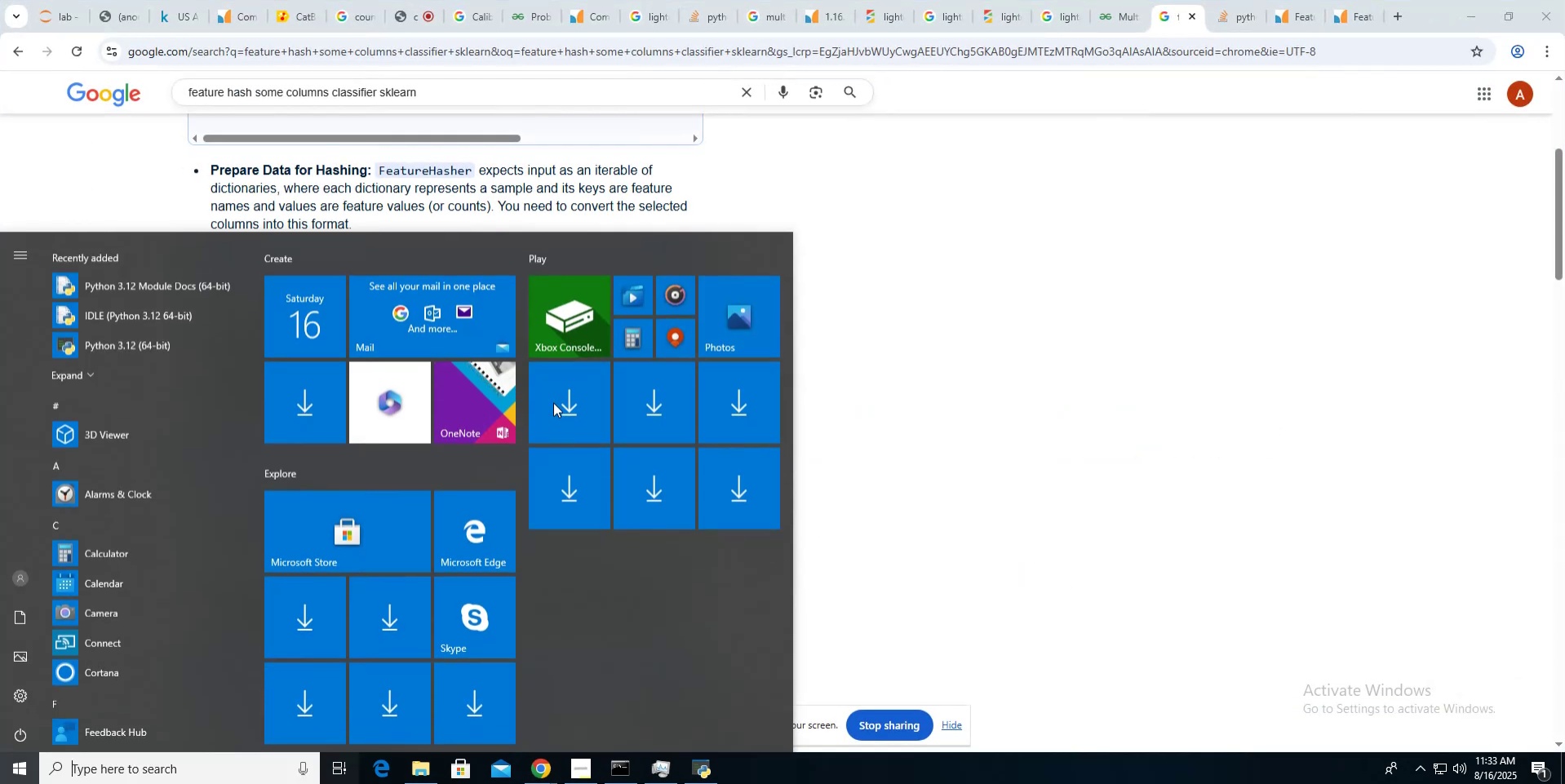 
key(Meta+MetaLeft)
 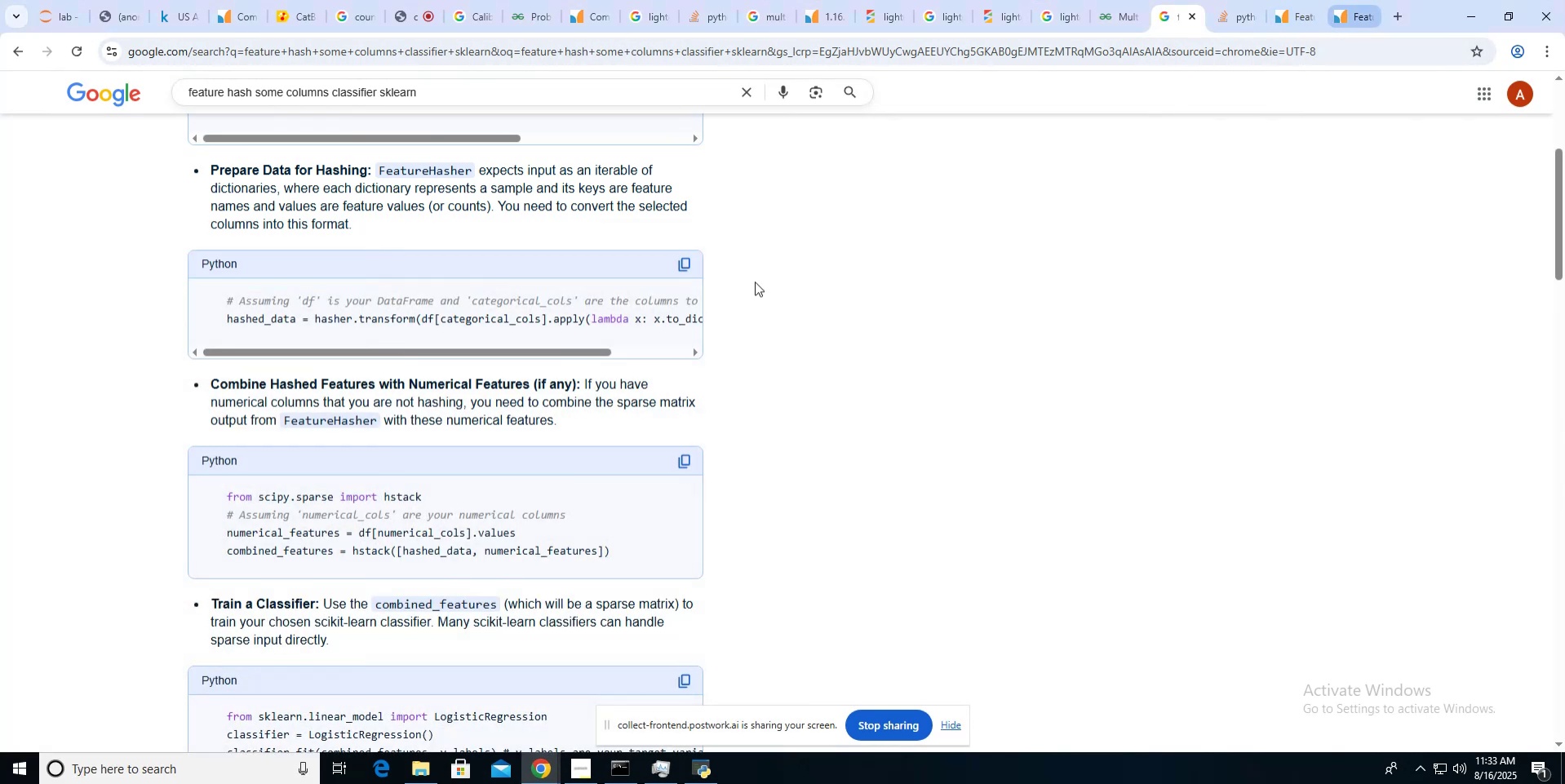 
scroll: coordinate [652, 321], scroll_direction: down, amount: 37.0
 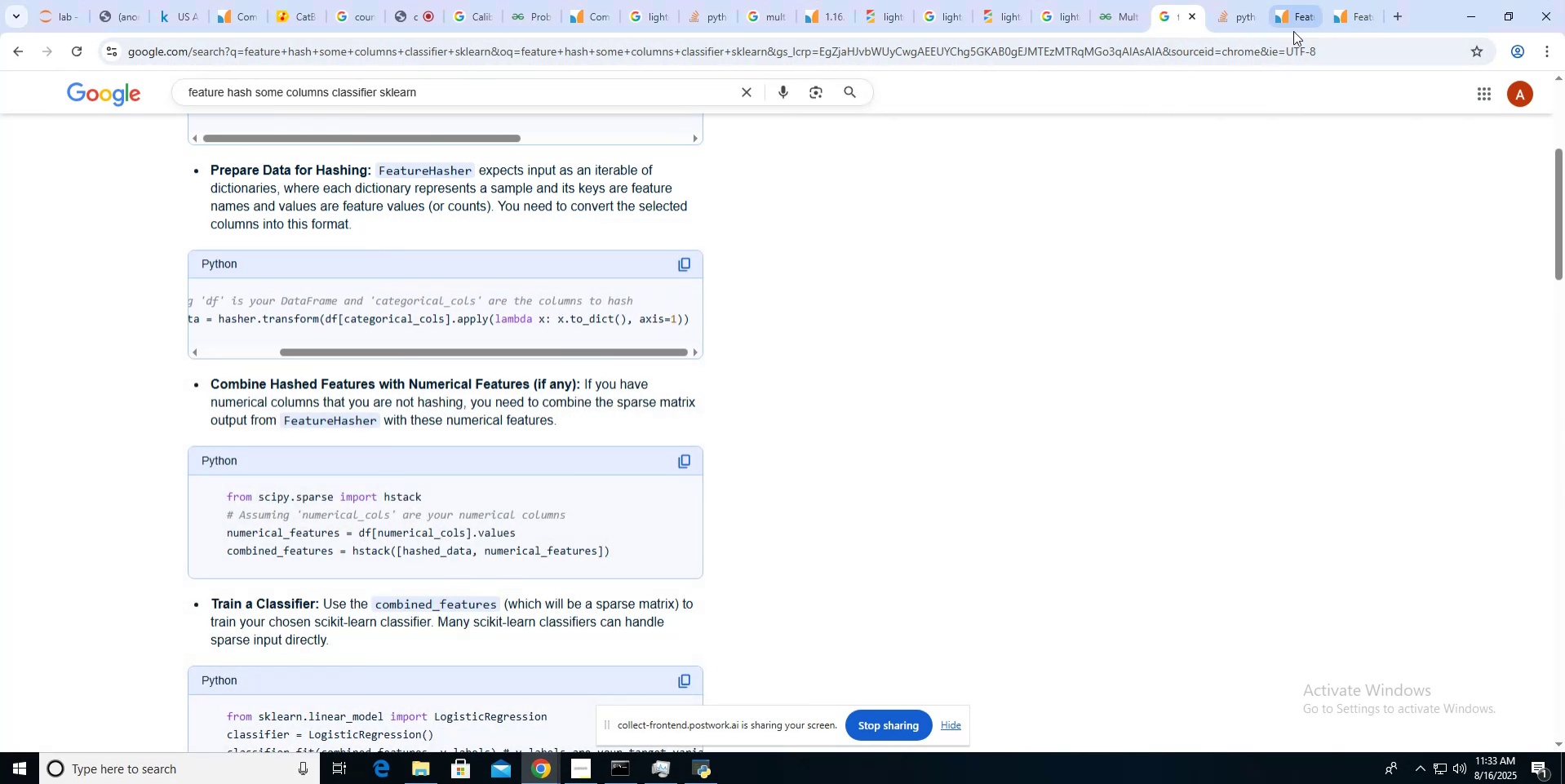 
mouse_move([1307, 19])
 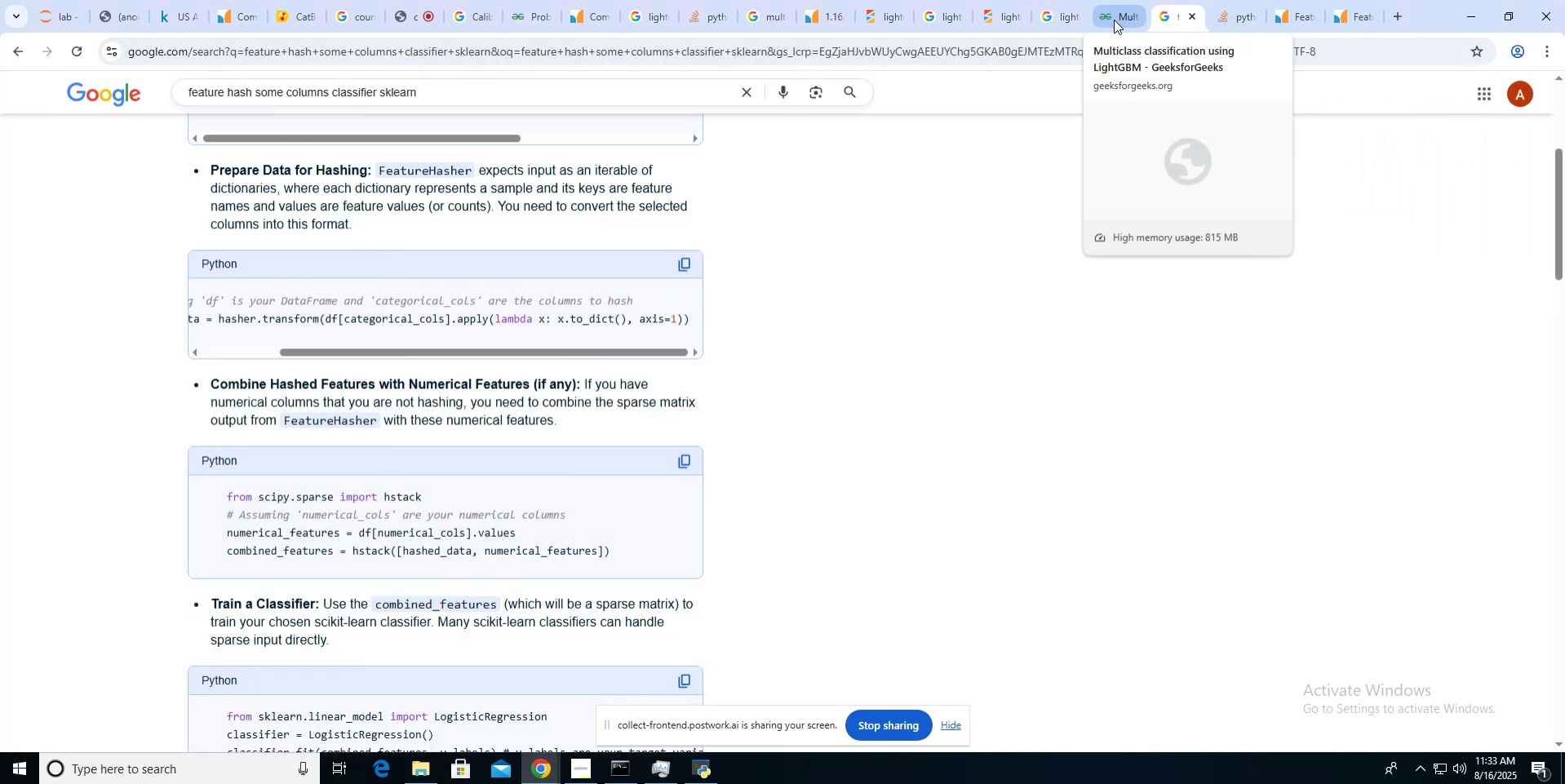 
left_click([1114, 19])
 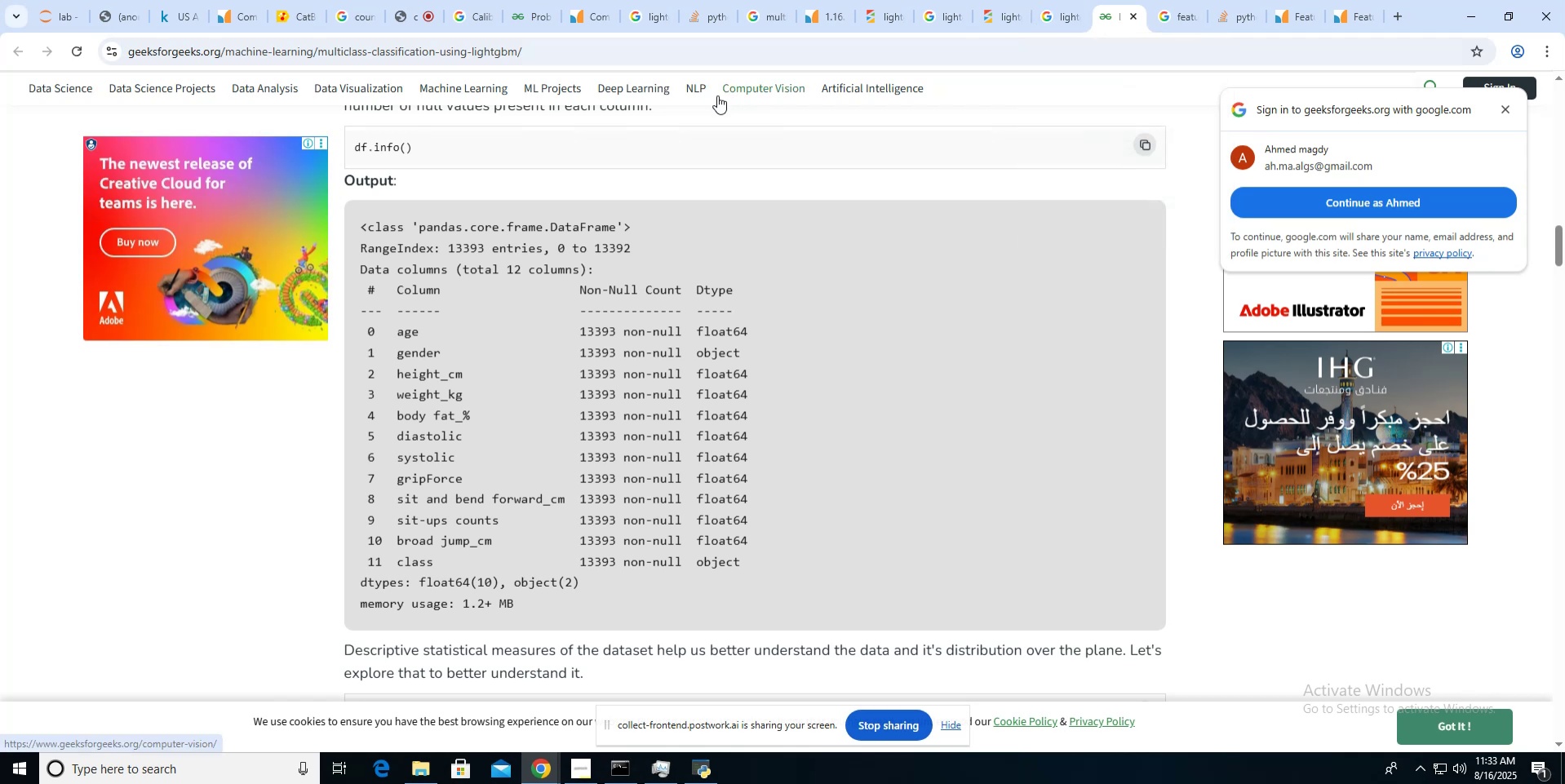 
left_click([73, 20])
 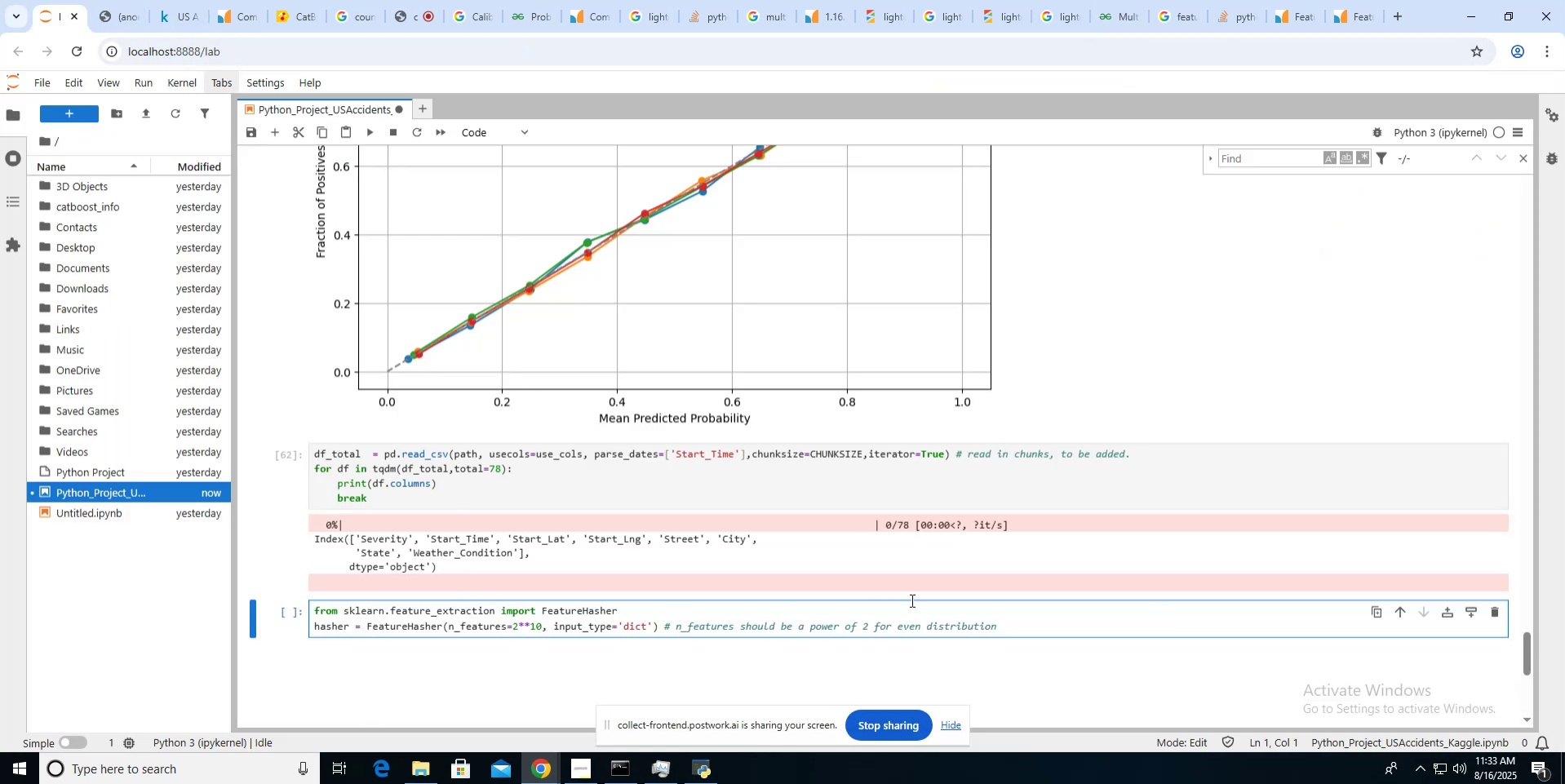 
left_click([1024, 627])
 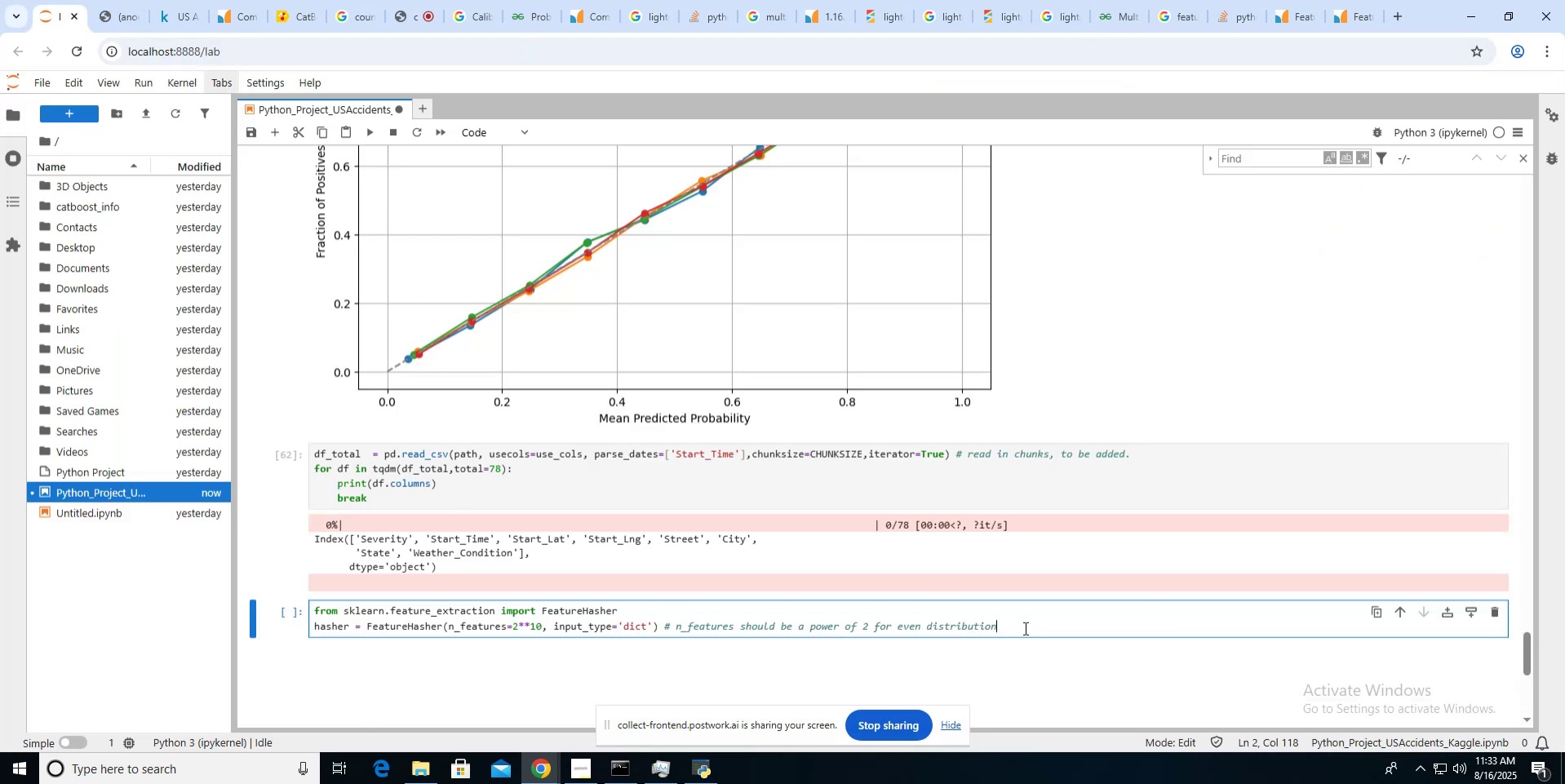 
key(Enter)
 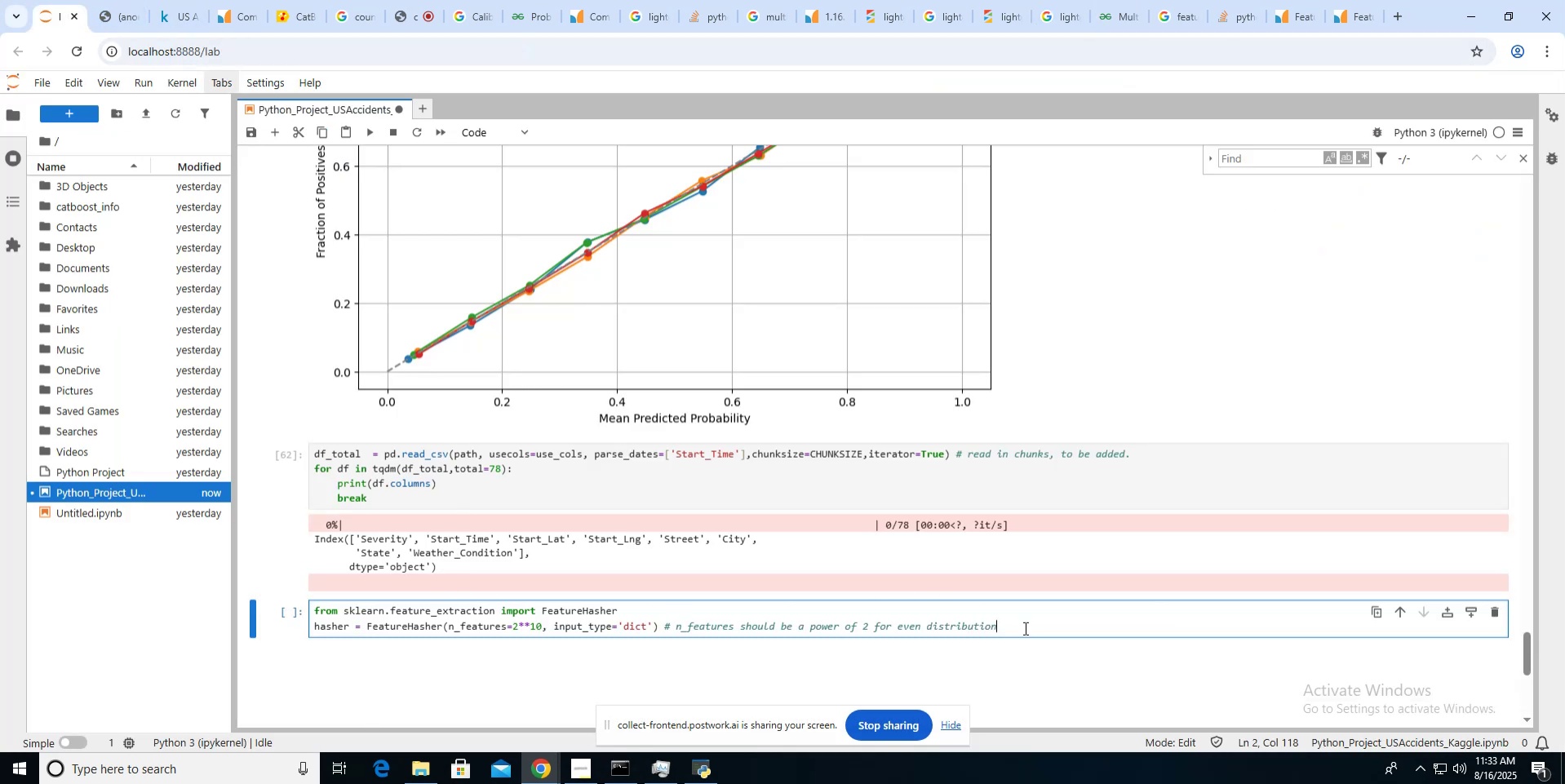 
key(Control+V)
 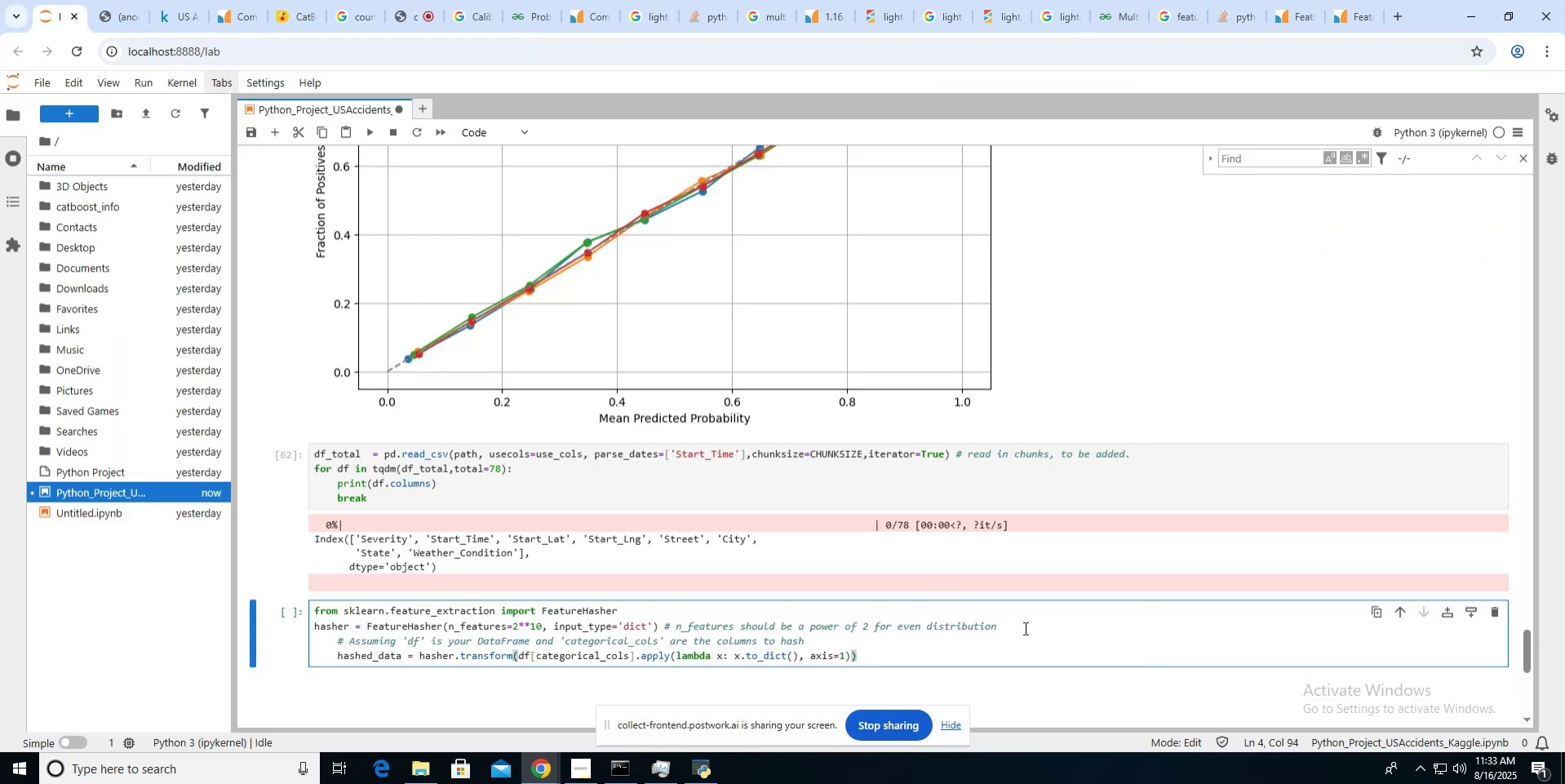 
mouse_move([1246, 0])
 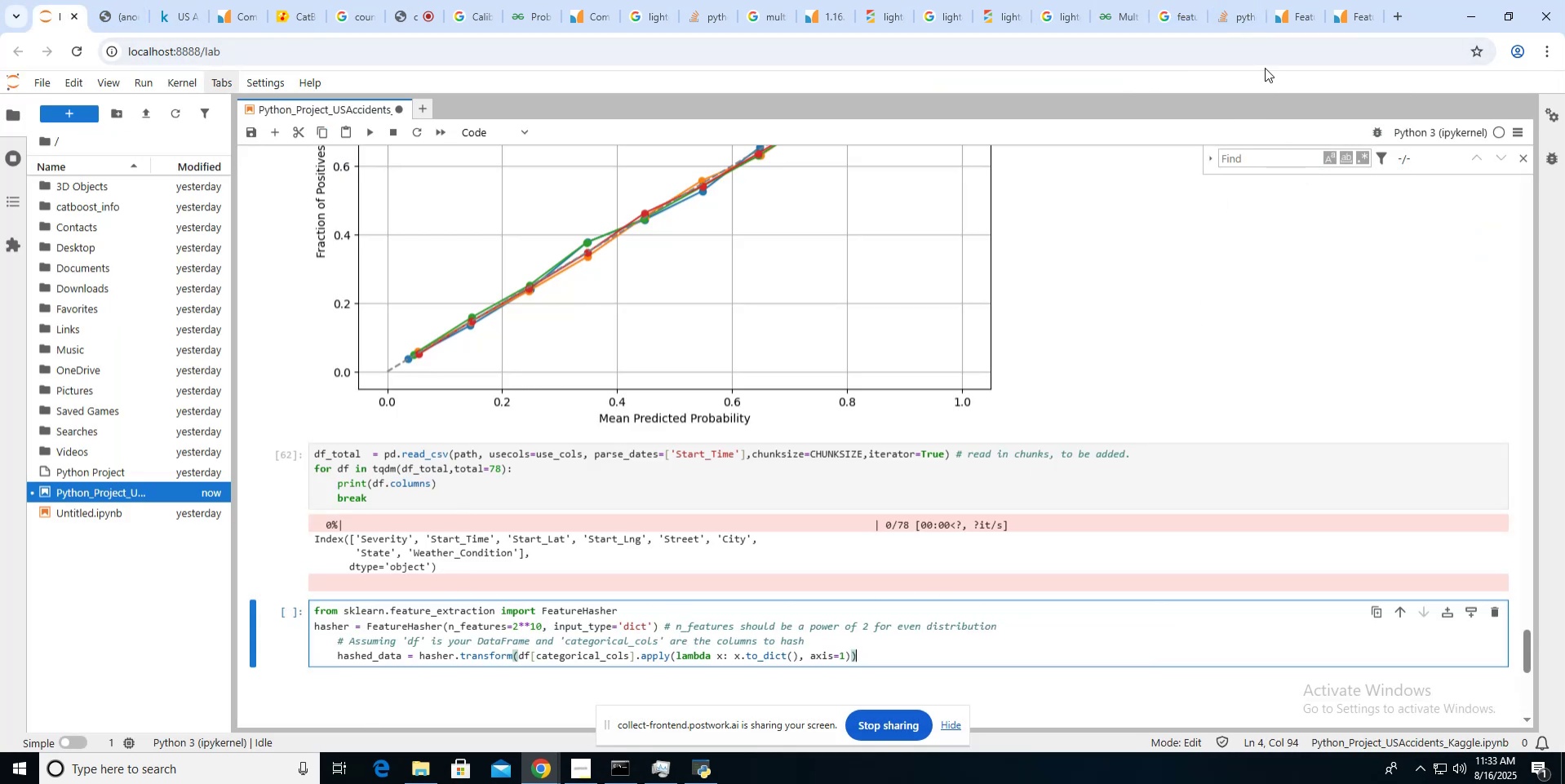 
left_click([1285, 22])
 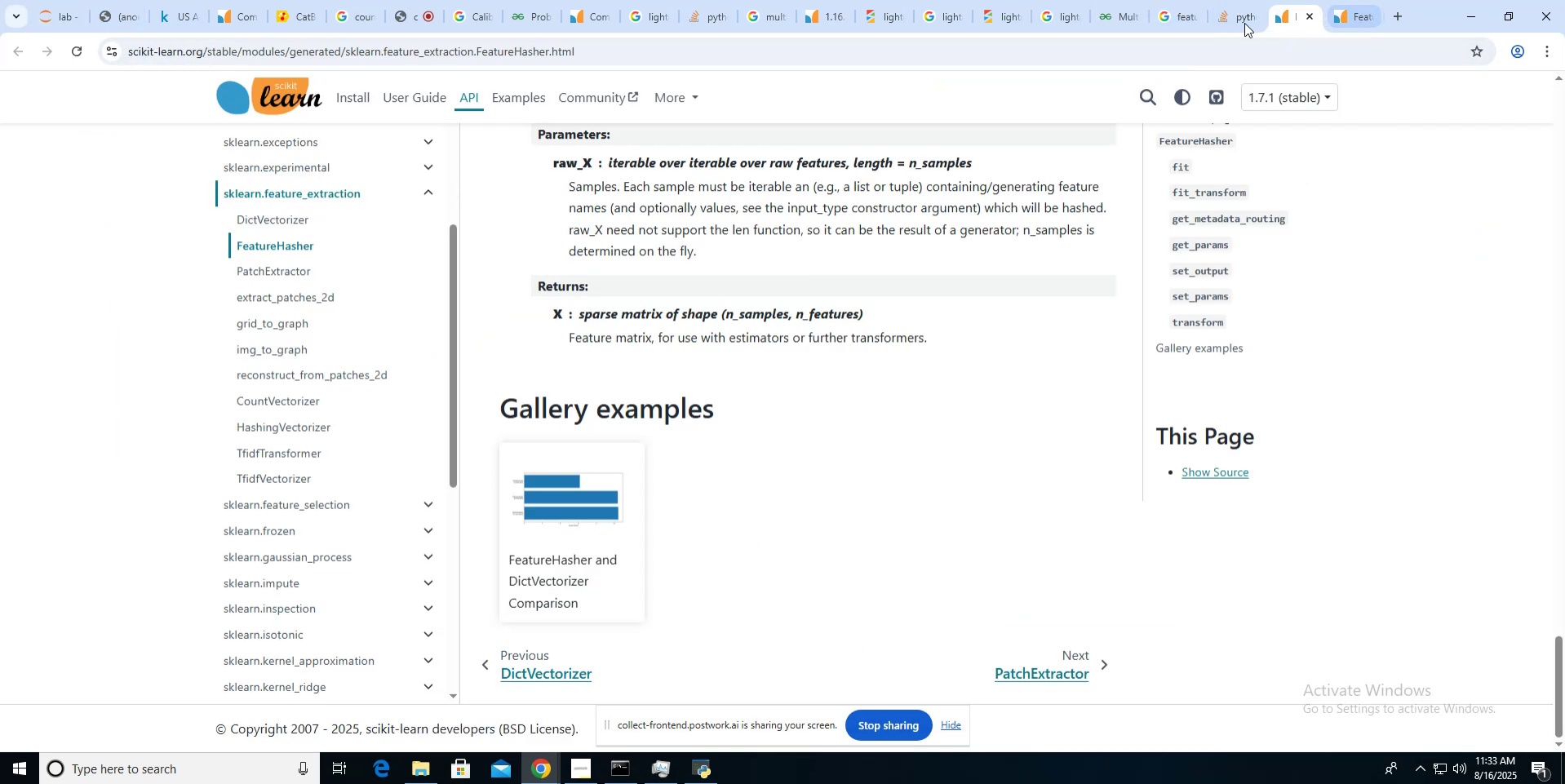 
left_click([1226, 20])
 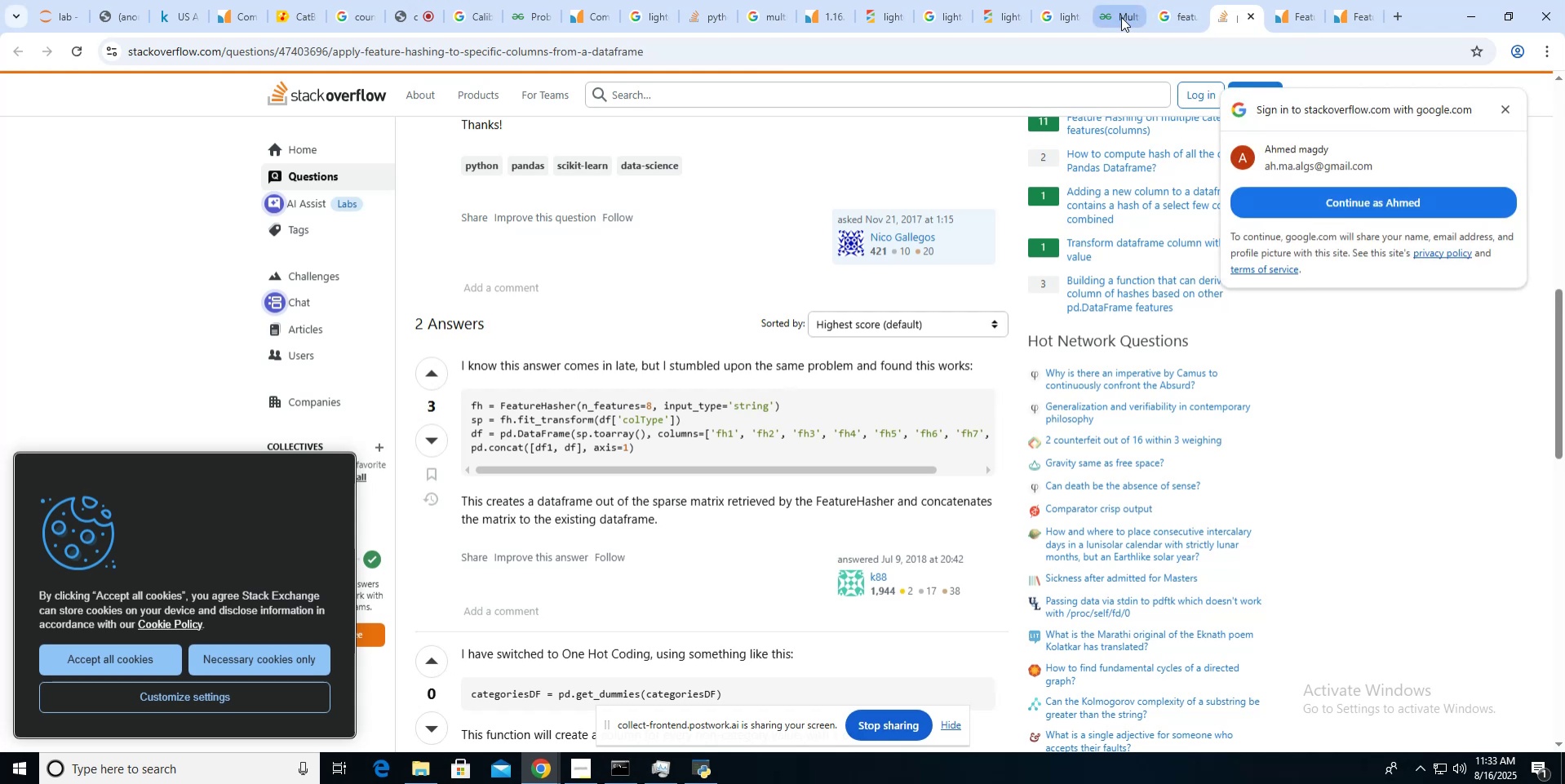 
left_click([1121, 17])
 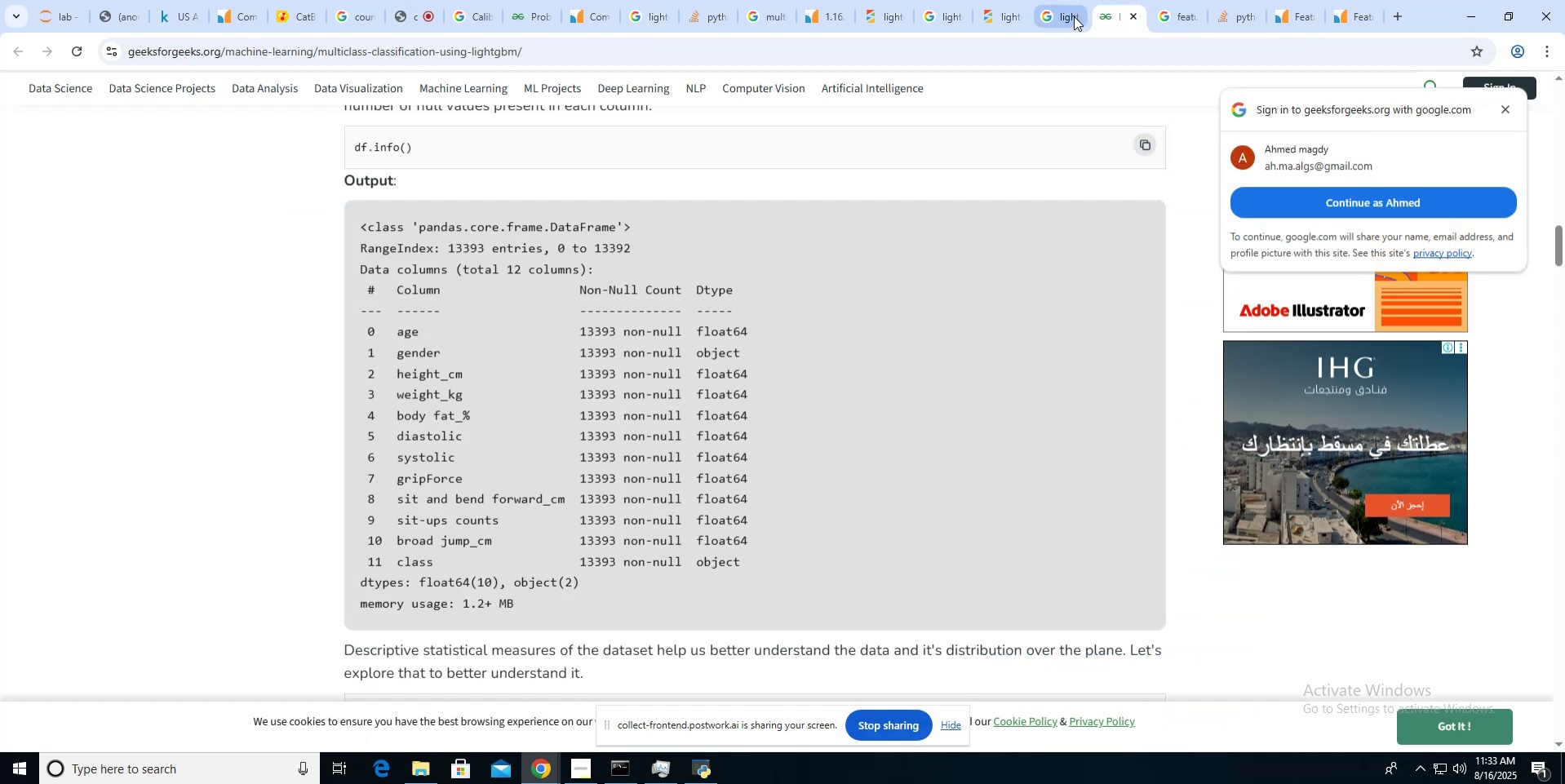 
left_click([1169, 20])
 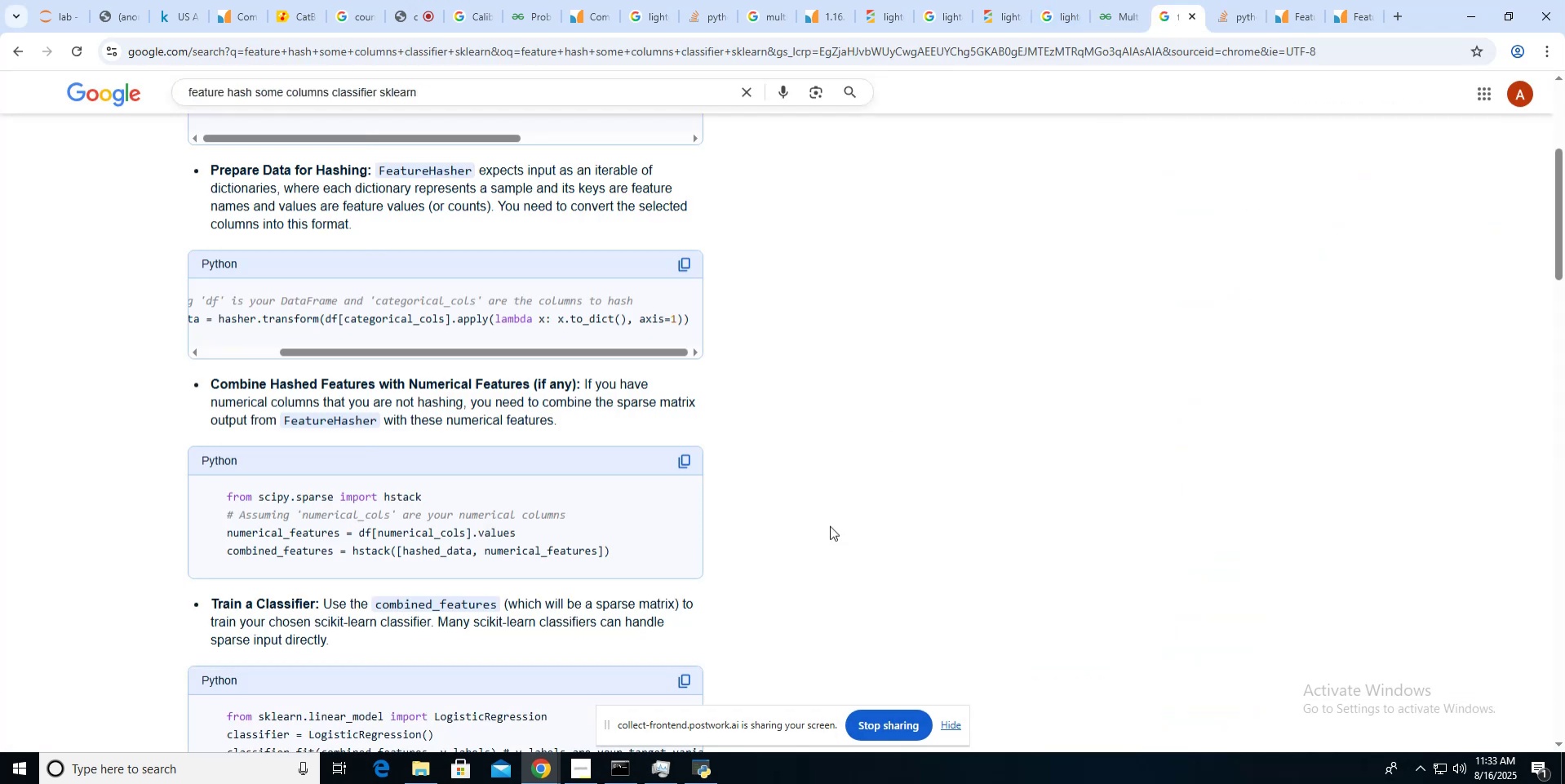 
scroll: coordinate [830, 525], scroll_direction: down, amount: 1.0
 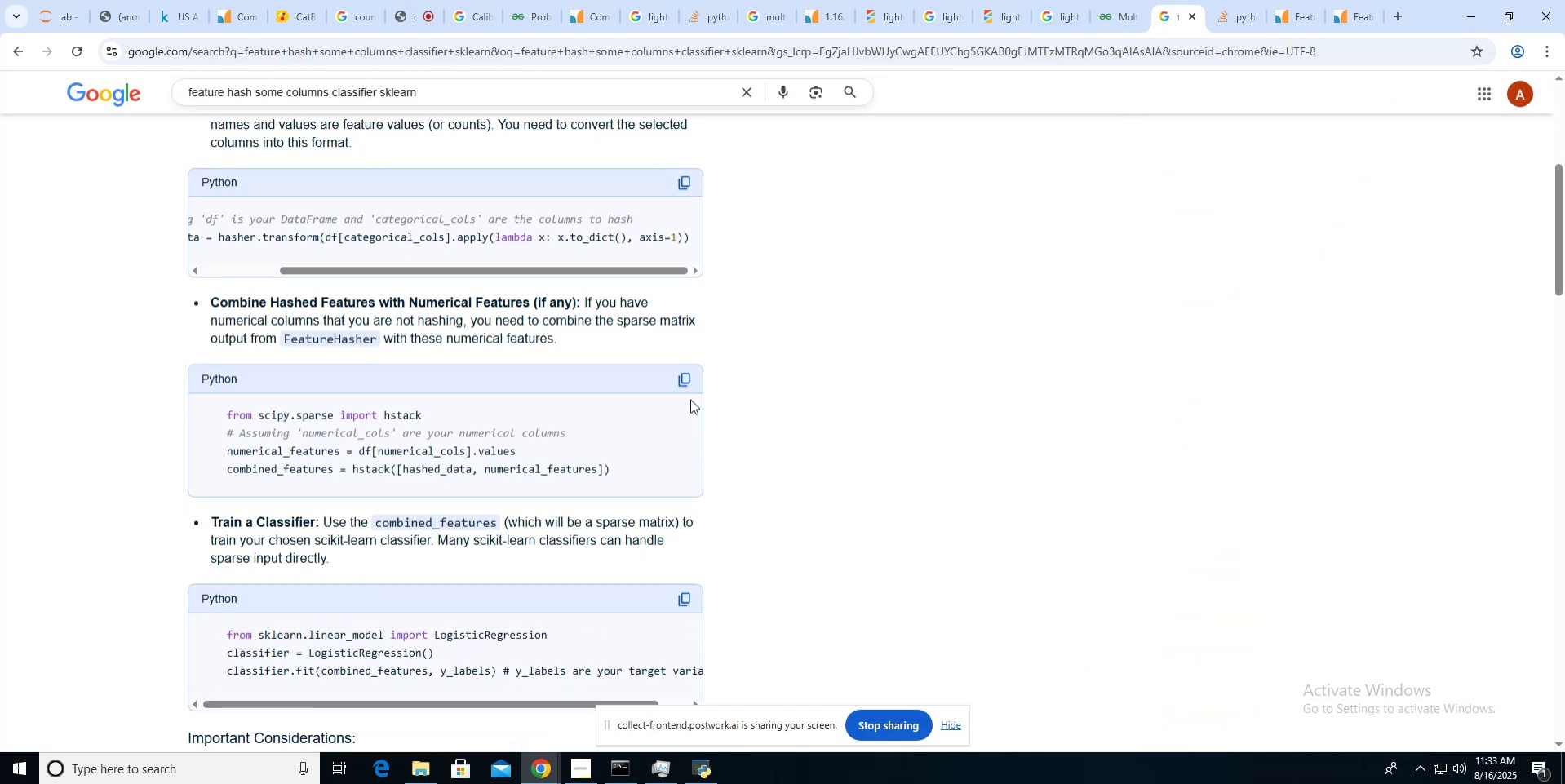 
left_click([686, 380])
 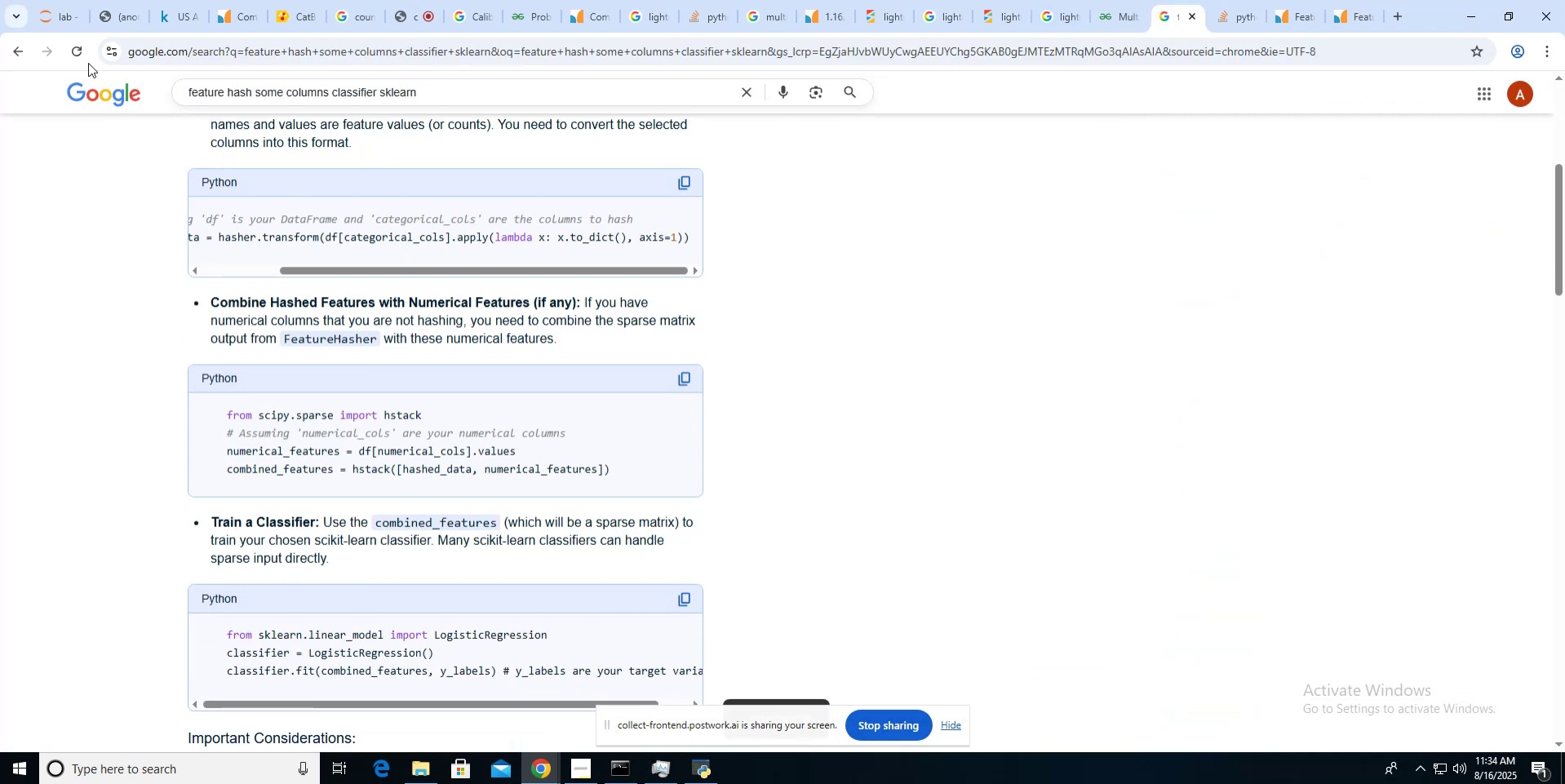 
left_click([63, 20])
 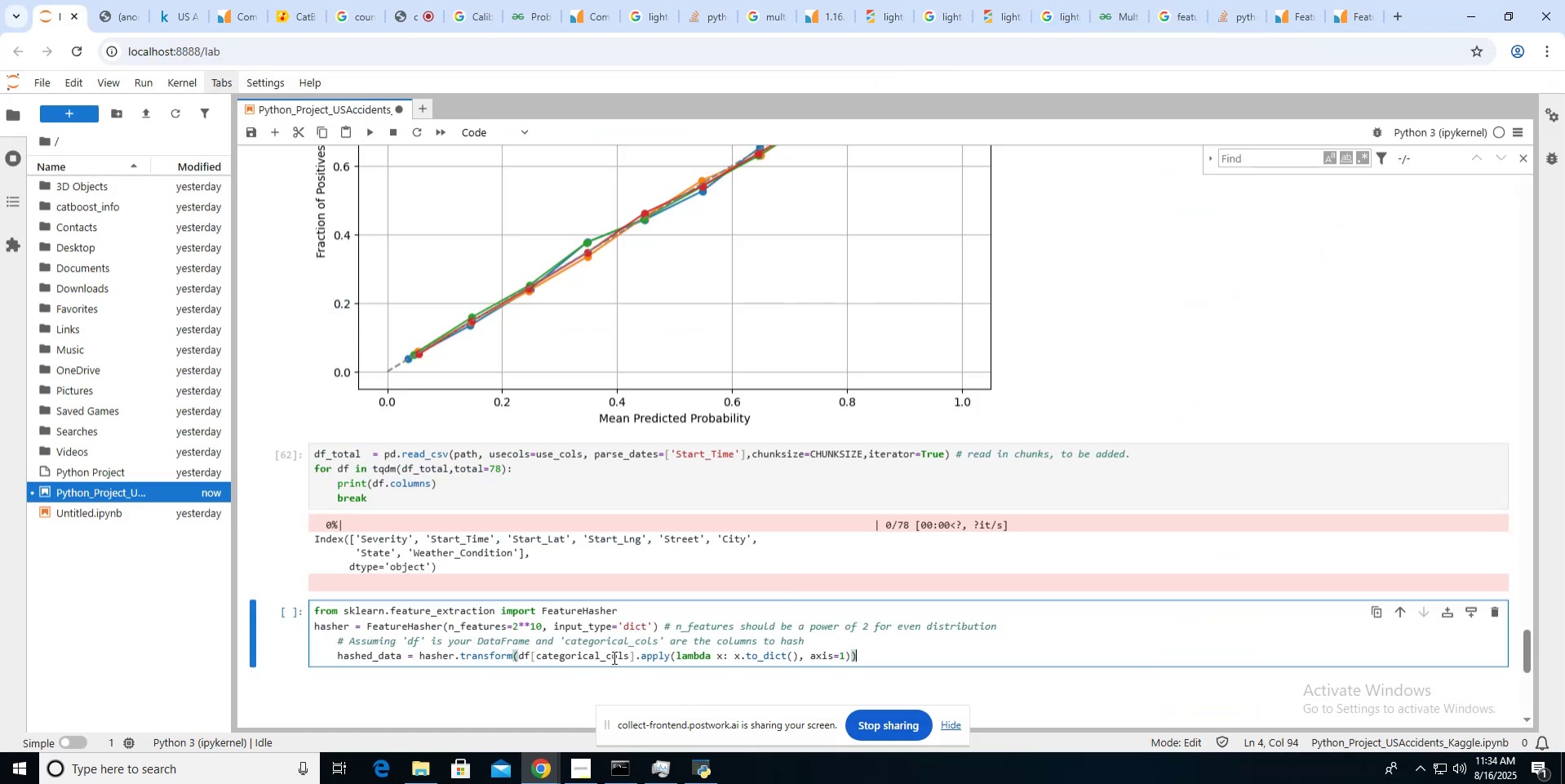 
key(Enter)
 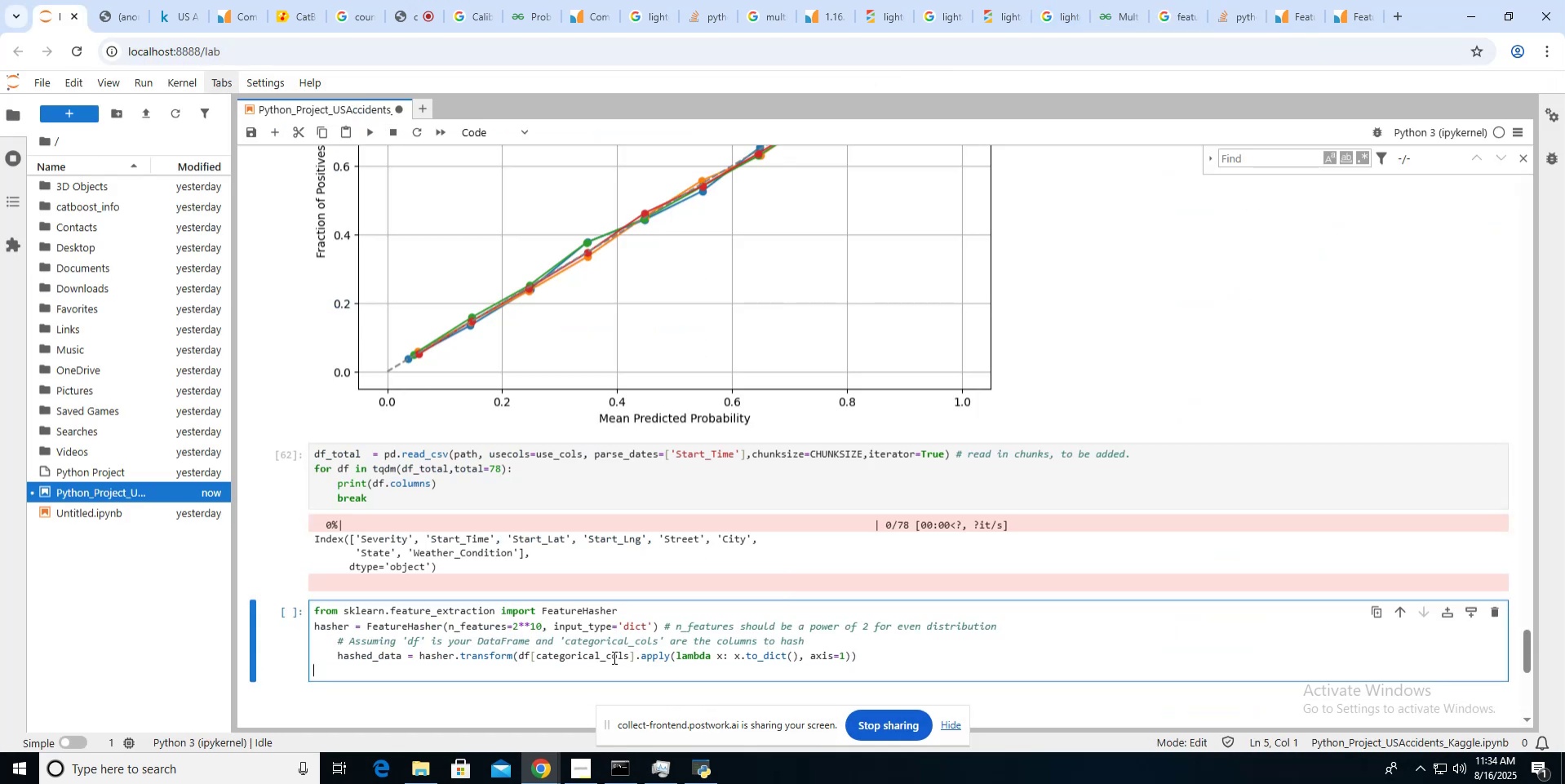 
key(Control+V)
 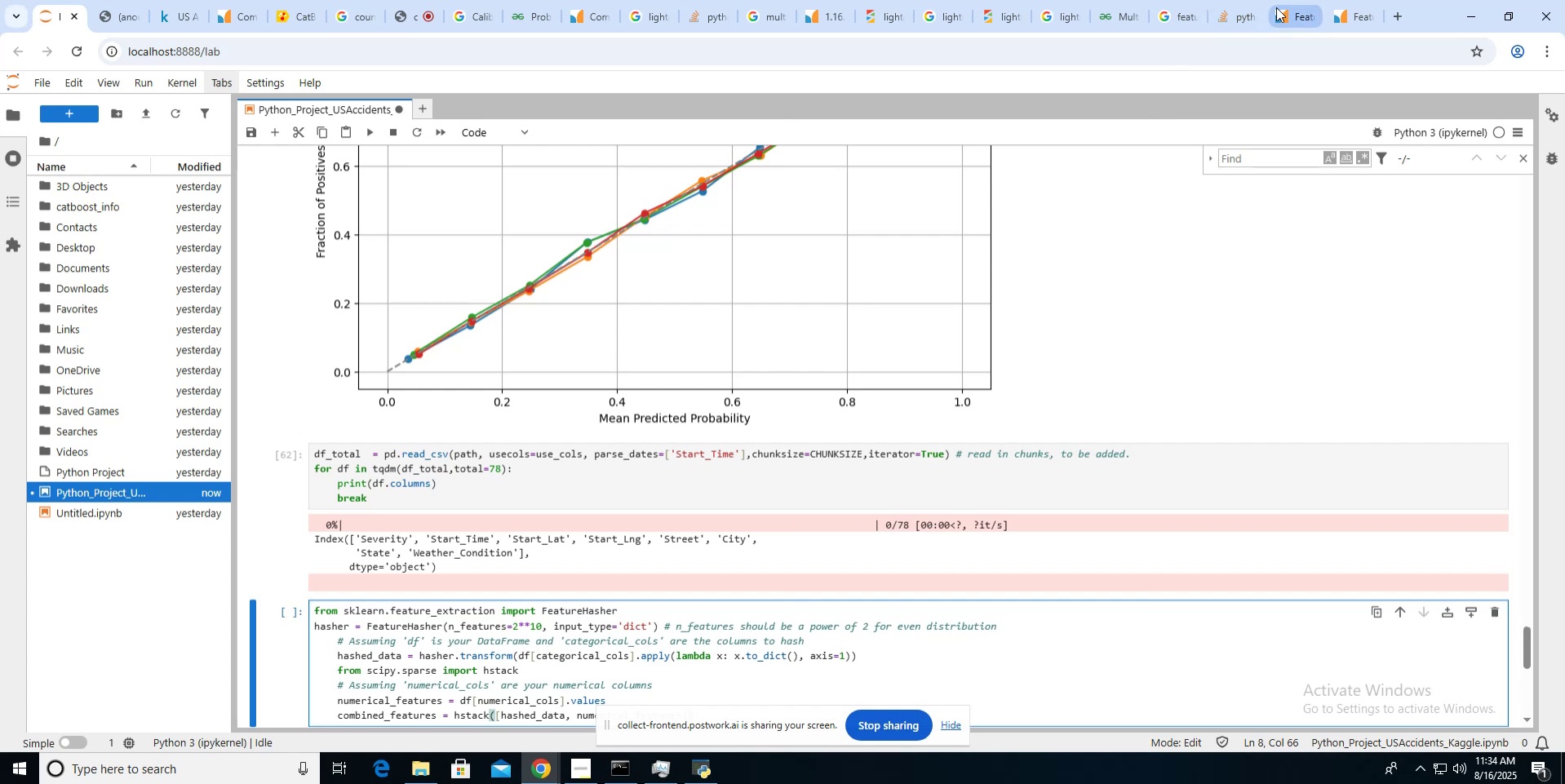 
left_click([1181, 11])
 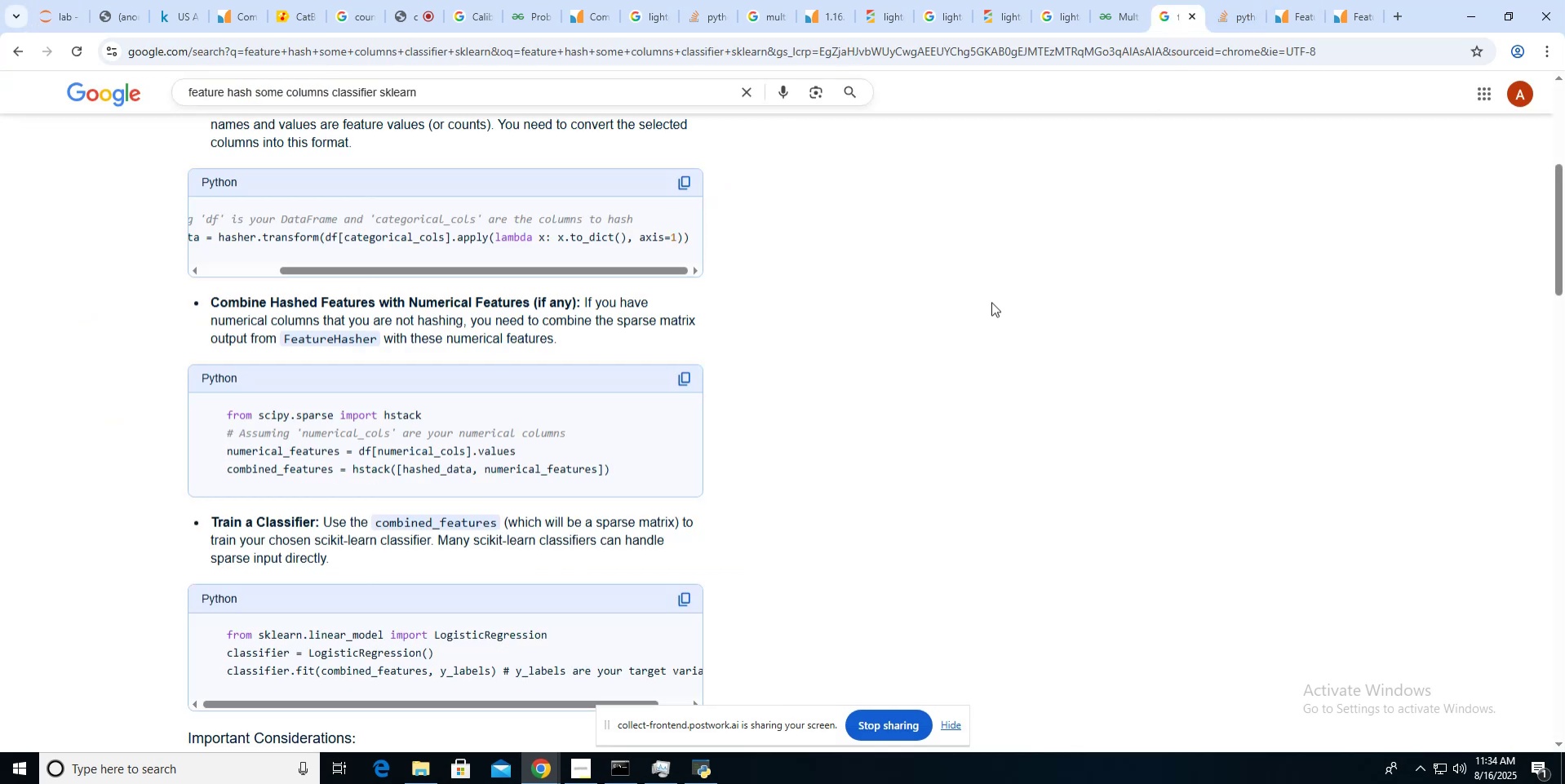 
scroll: coordinate [991, 302], scroll_direction: down, amount: 4.0
 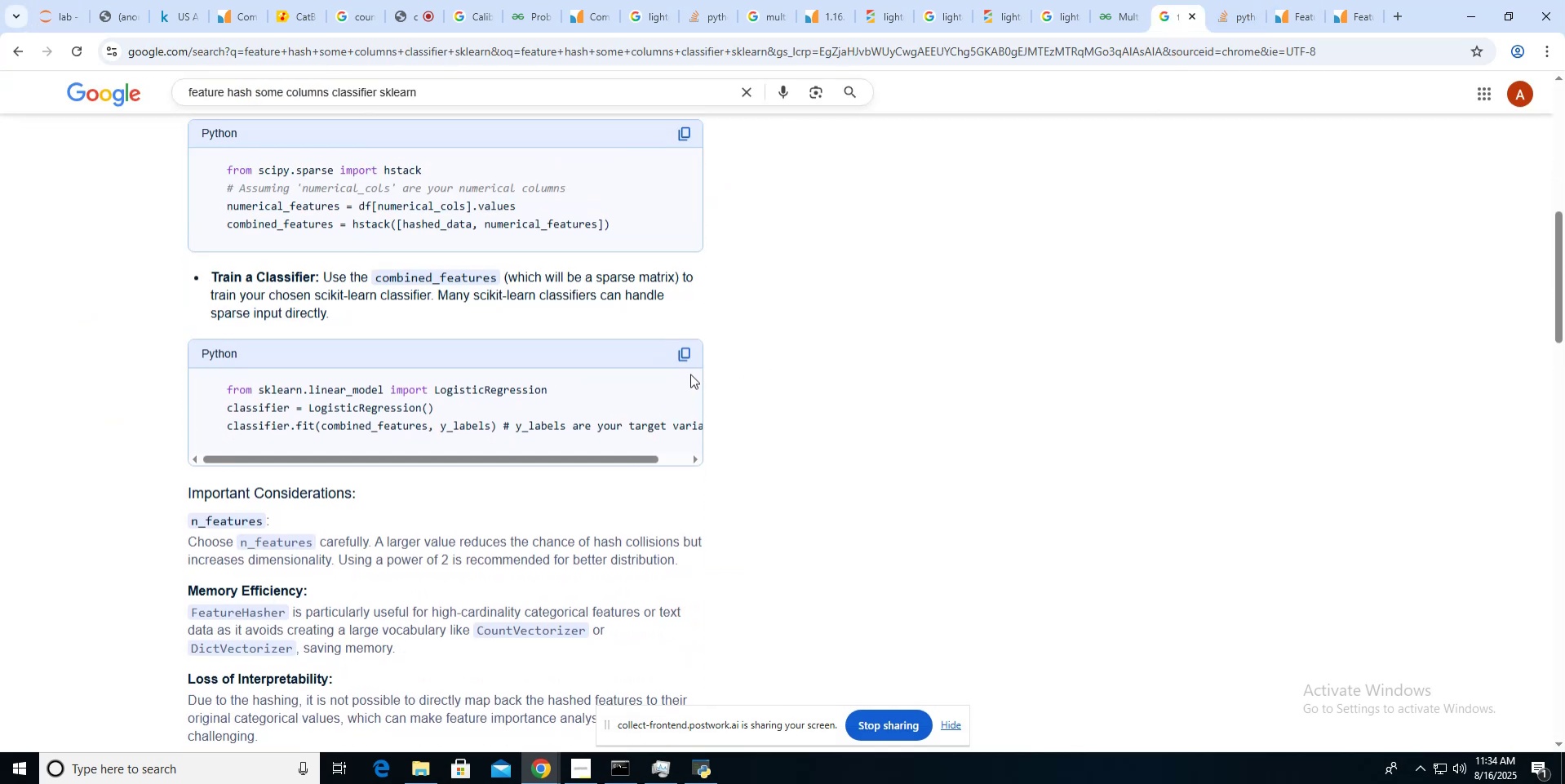 
left_click([689, 362])
 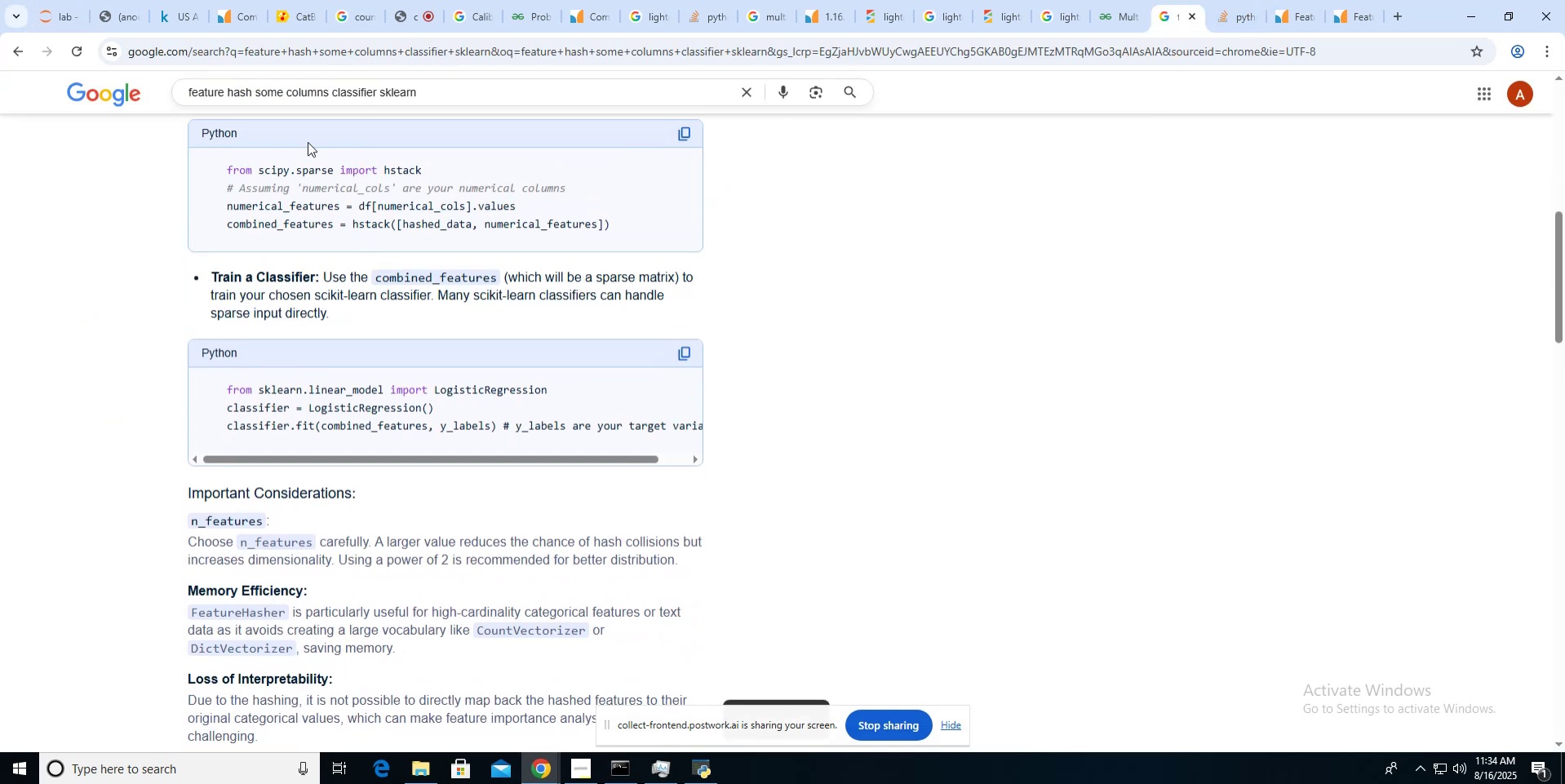 
key(Control+C)
 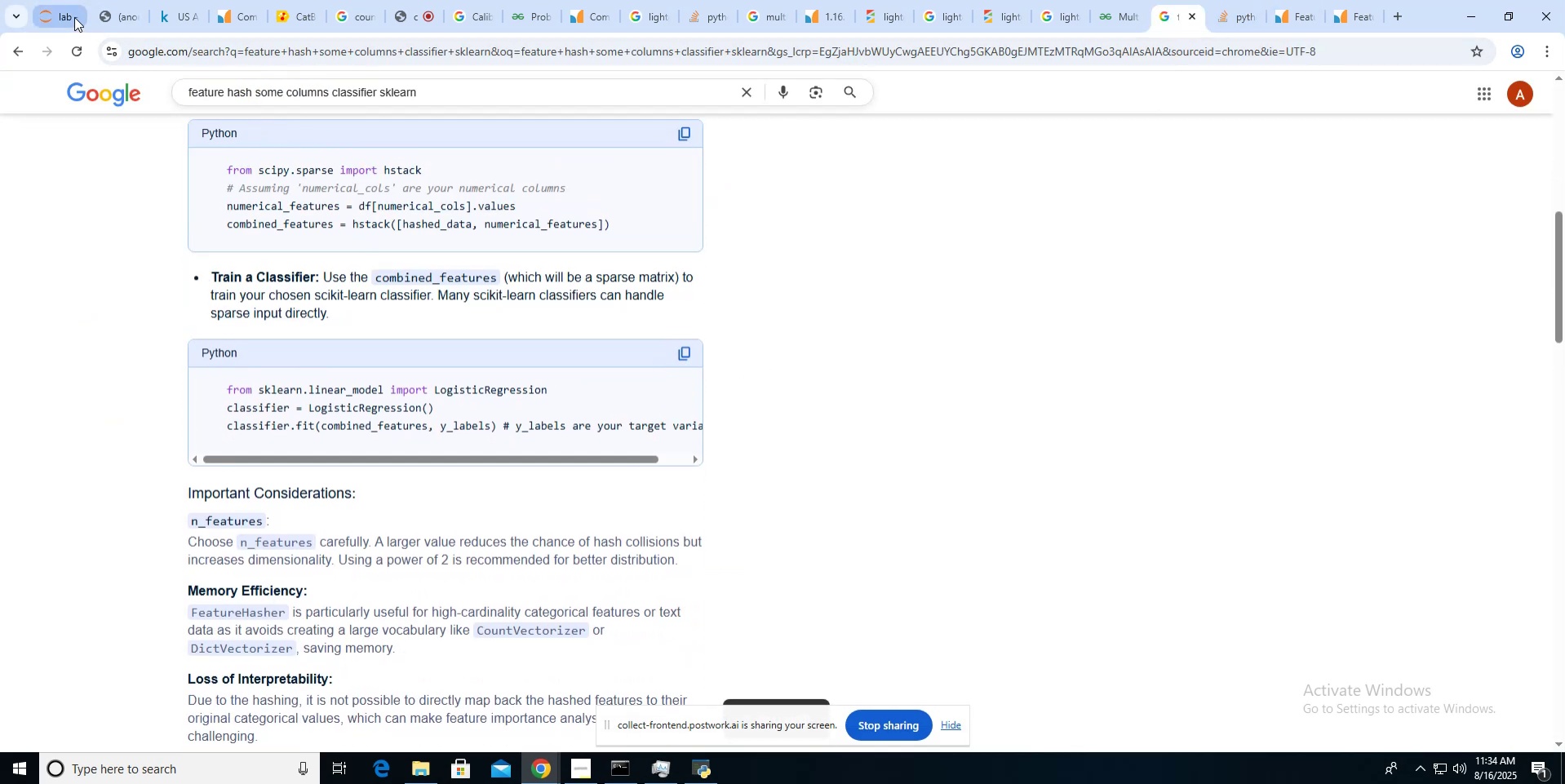 
left_click([74, 17])
 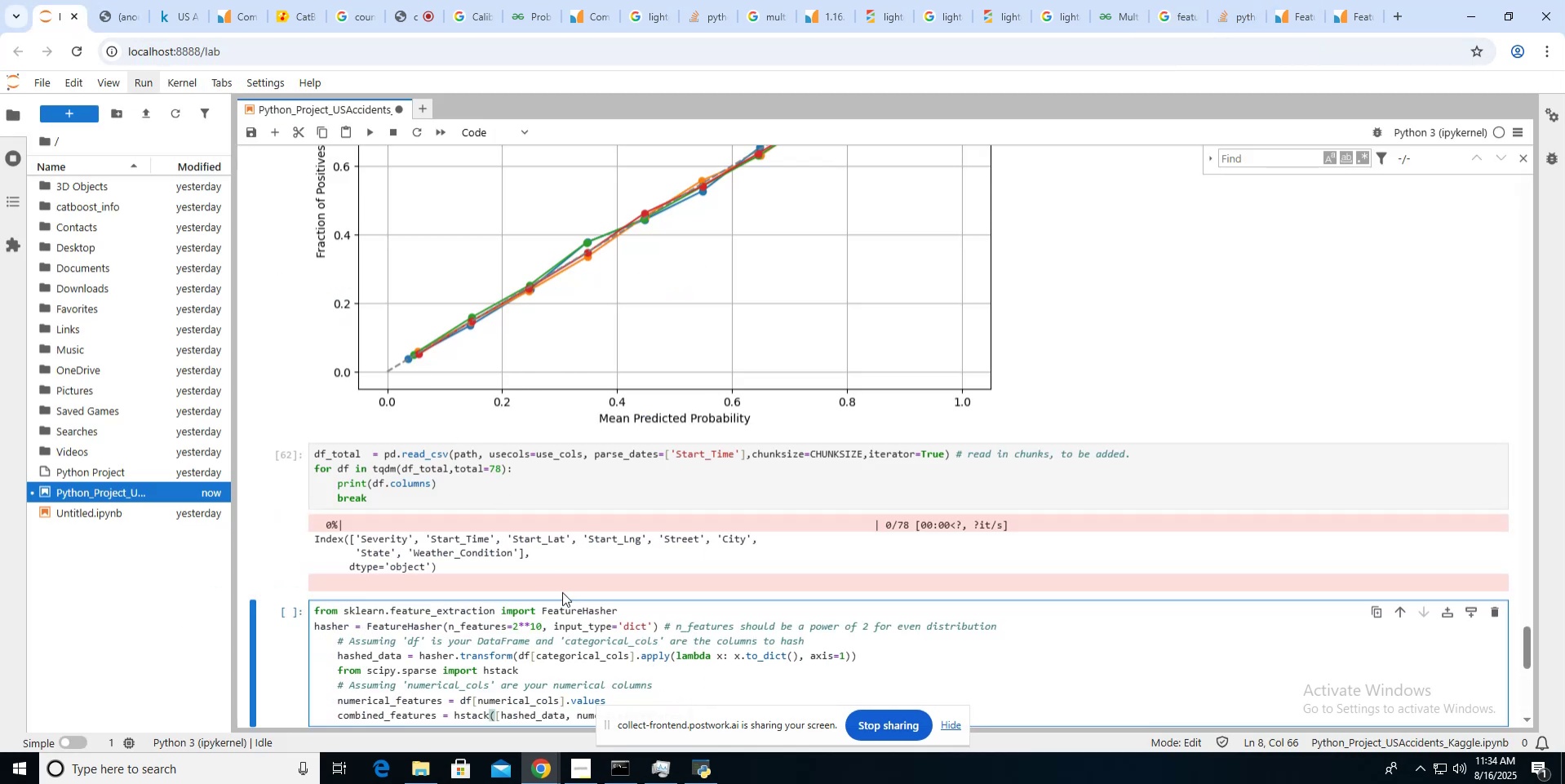 
scroll: coordinate [562, 591], scroll_direction: down, amount: 2.0
 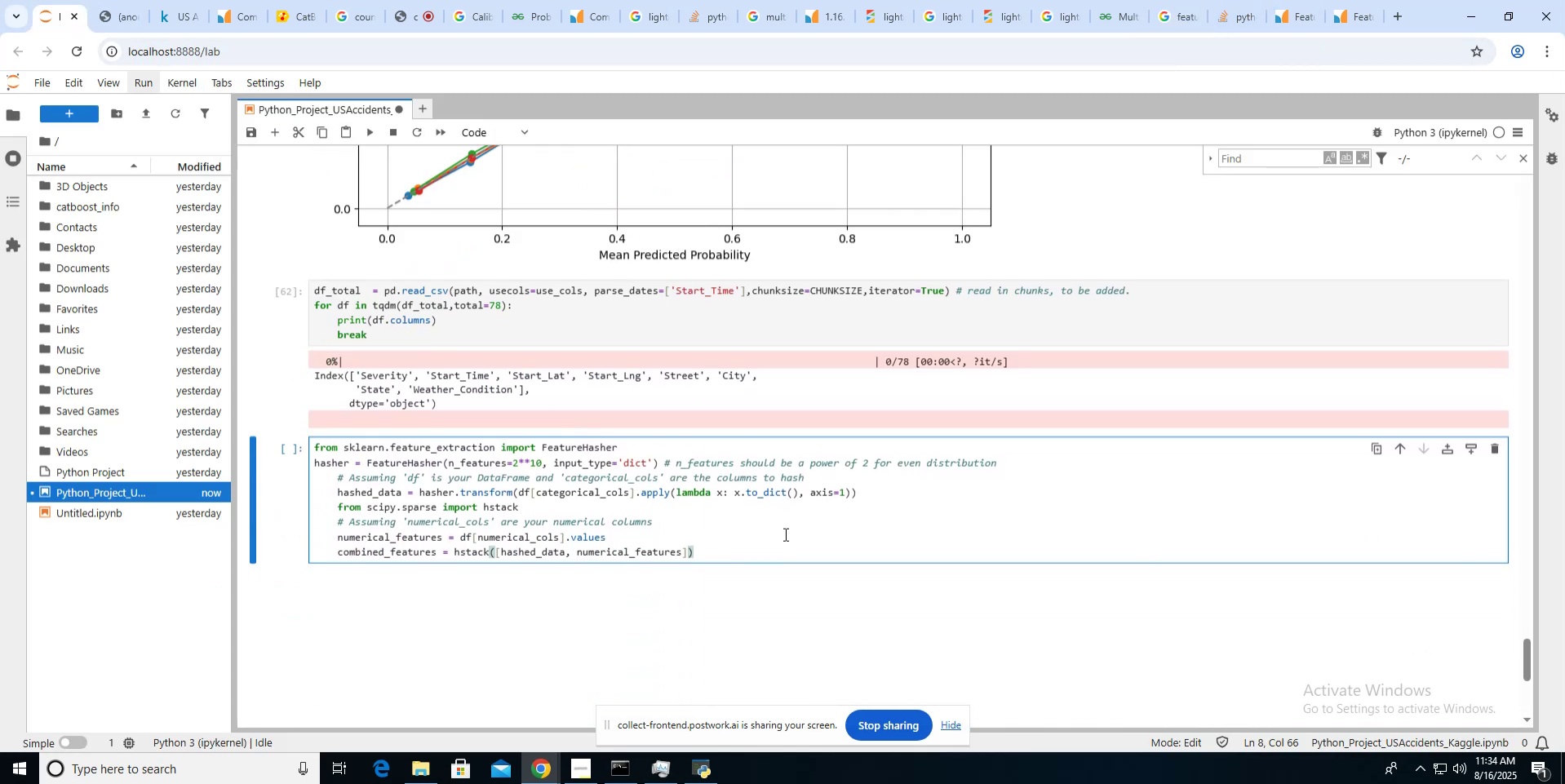 
key(Enter)
 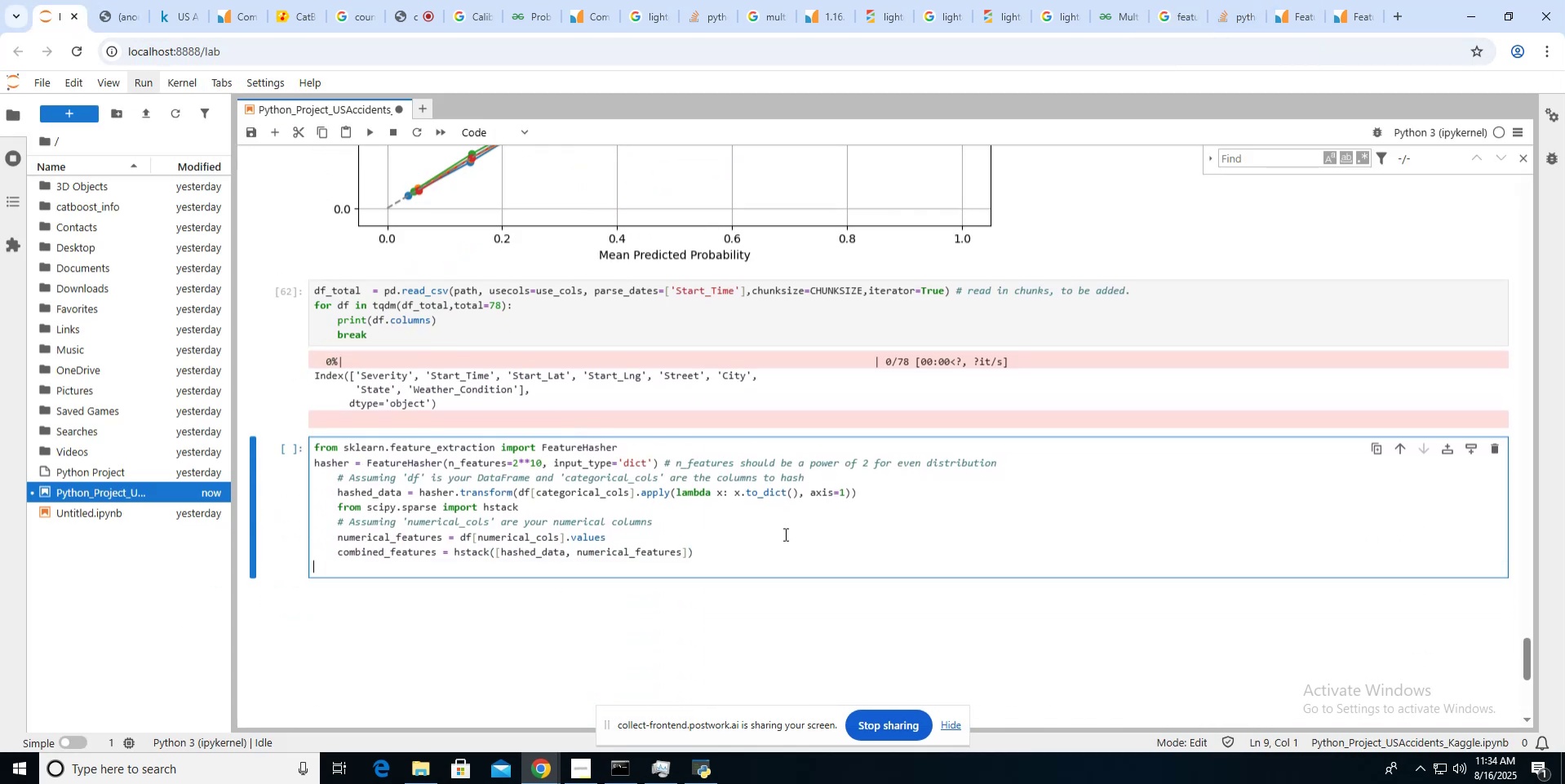 
key(Control+V)
 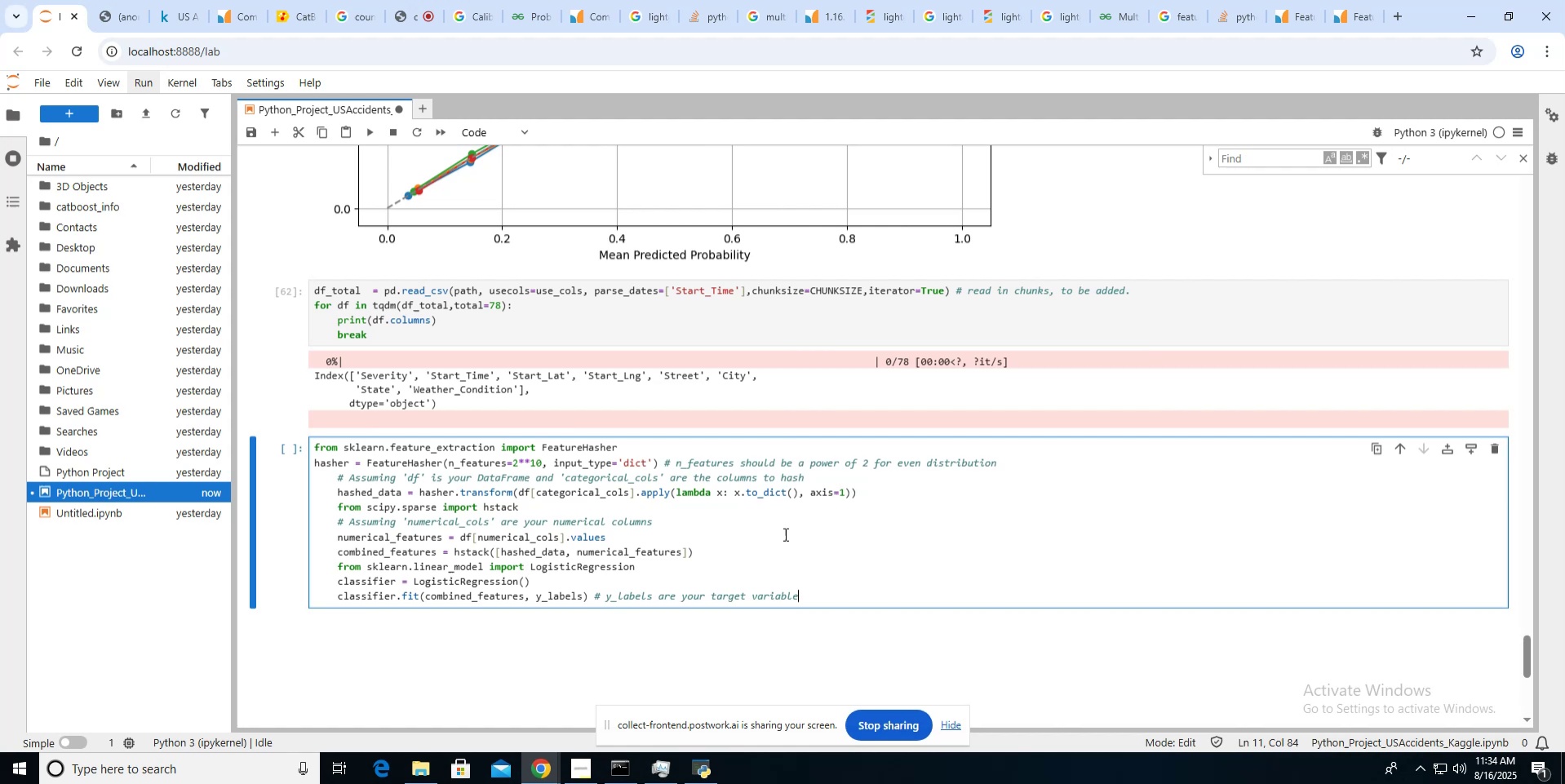 
hold_key(key=ArrowUp, duration=0.79)
 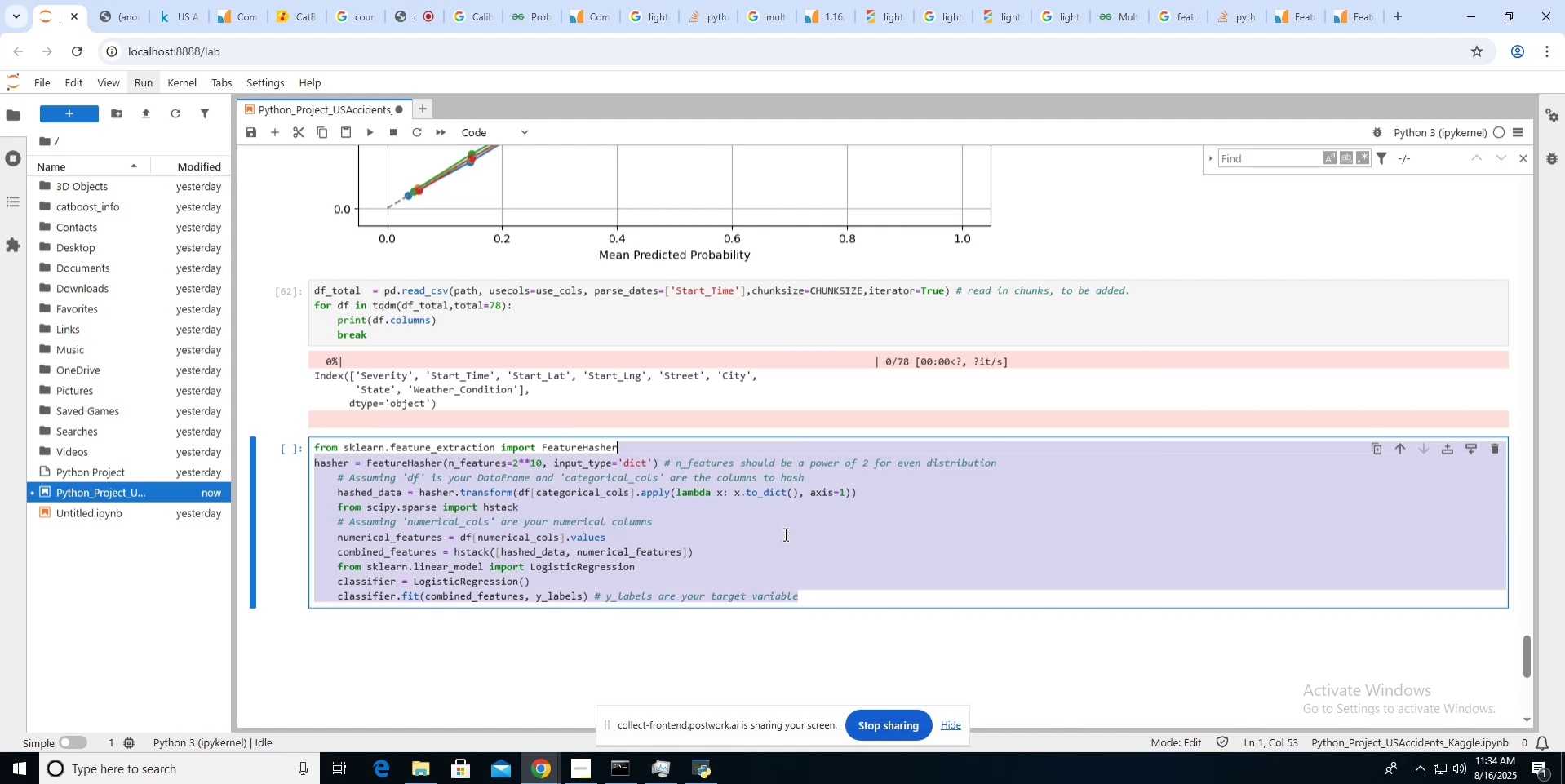 
key(Shift+ArrowDown)
 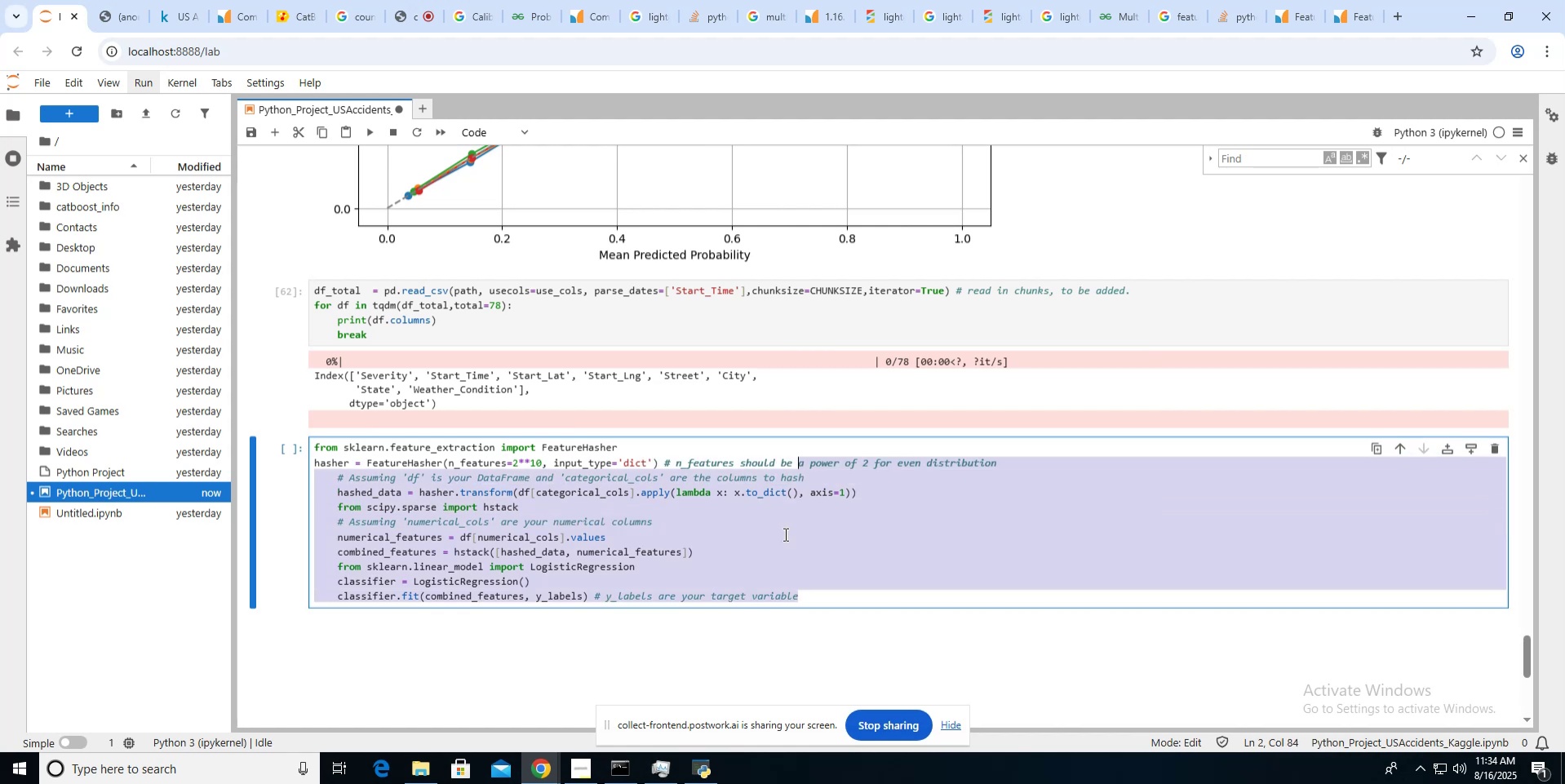 
key(Shift+ArrowDown)
 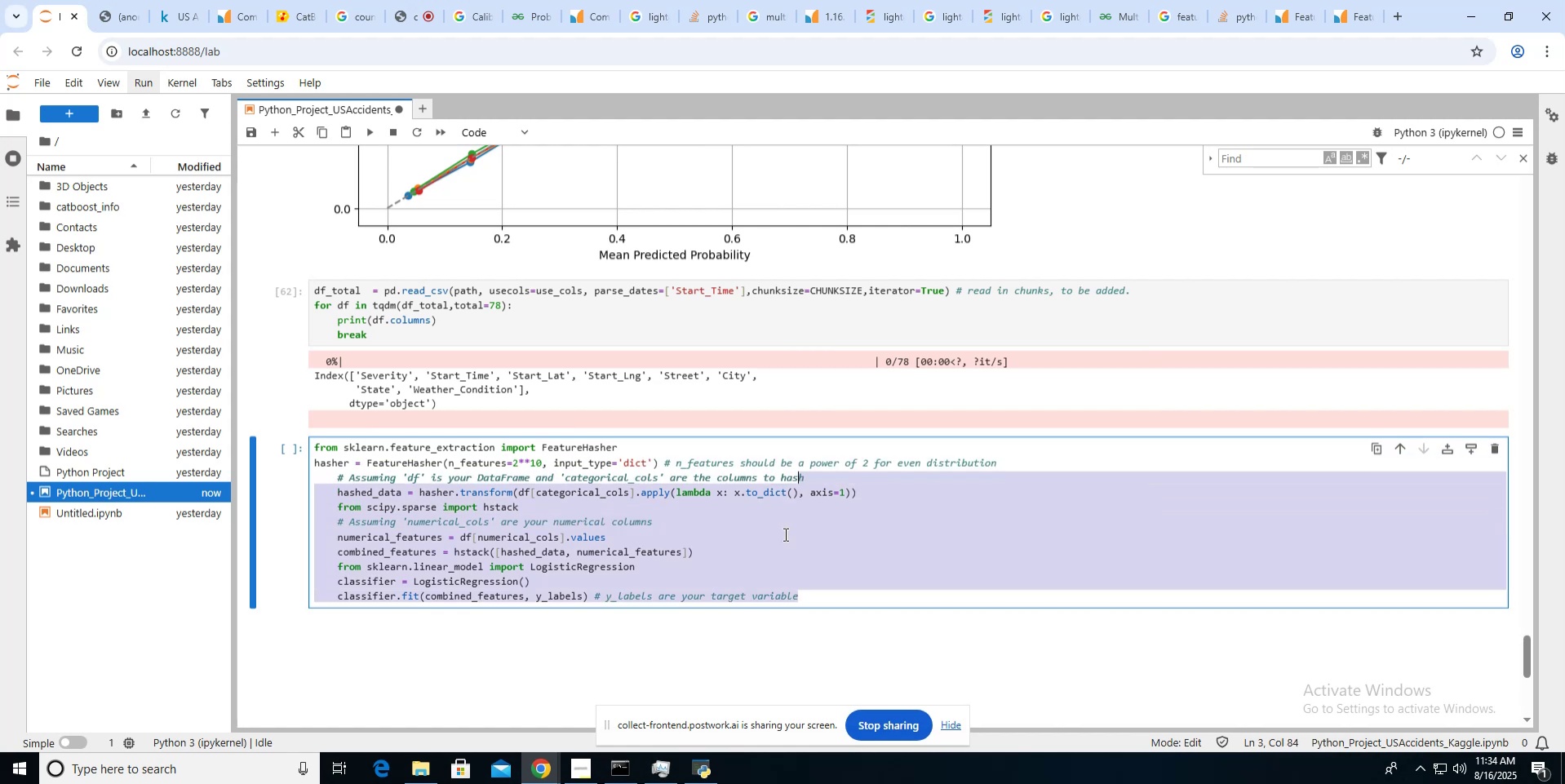 
key(Shift+ArrowRight)
 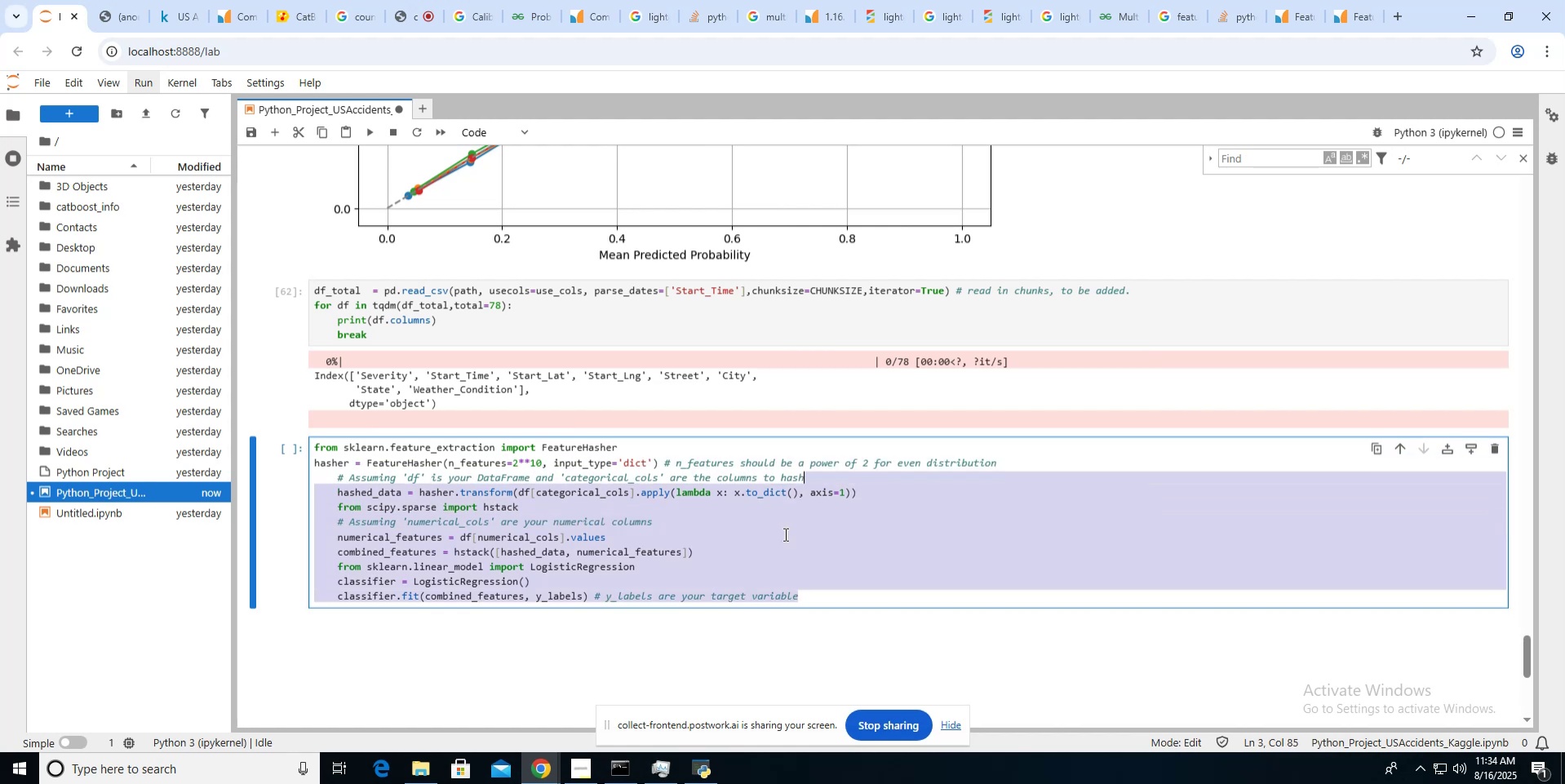 
key(Shift+ArrowRight)
 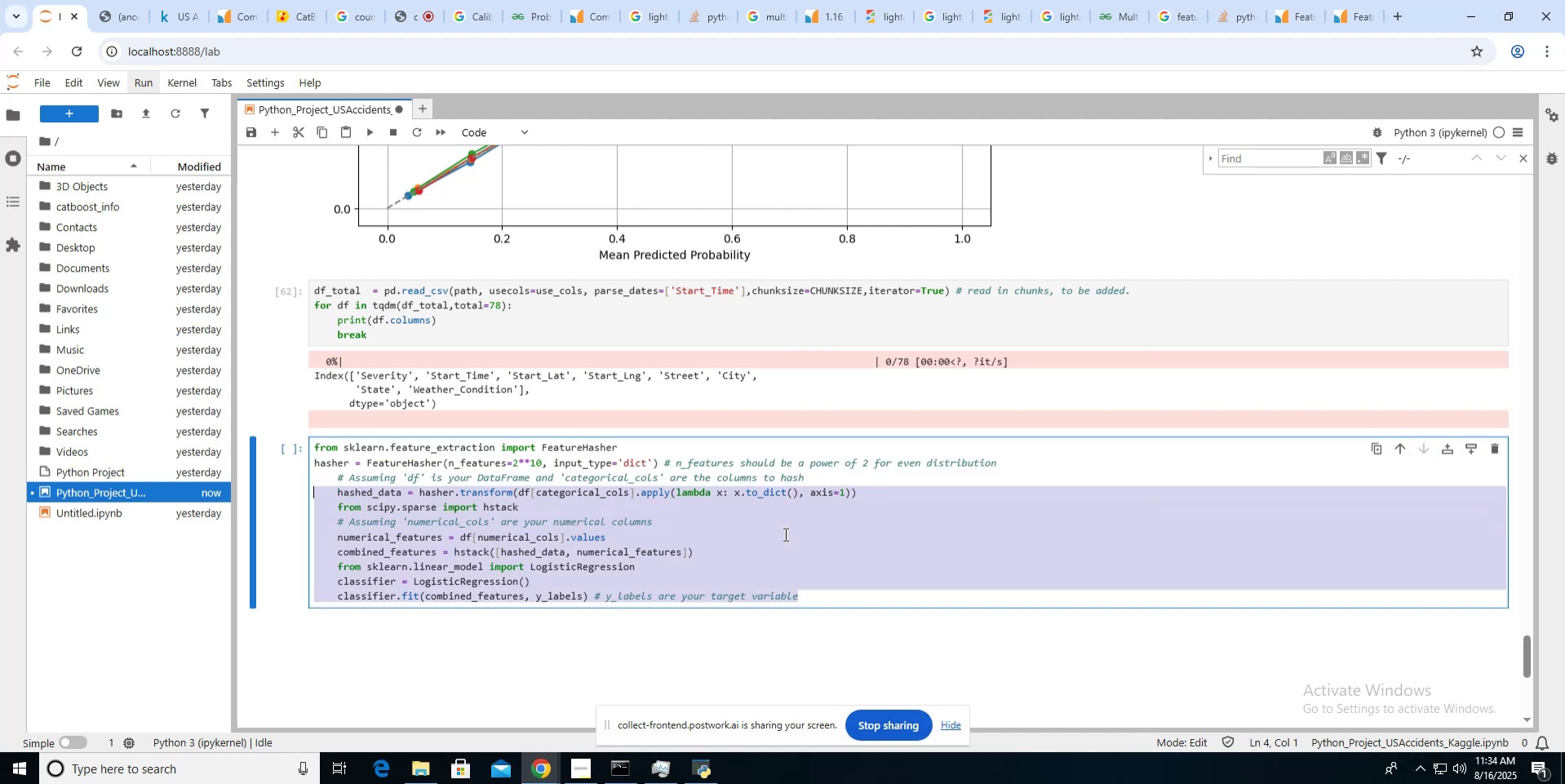 
key(Shift+ArrowUp)
 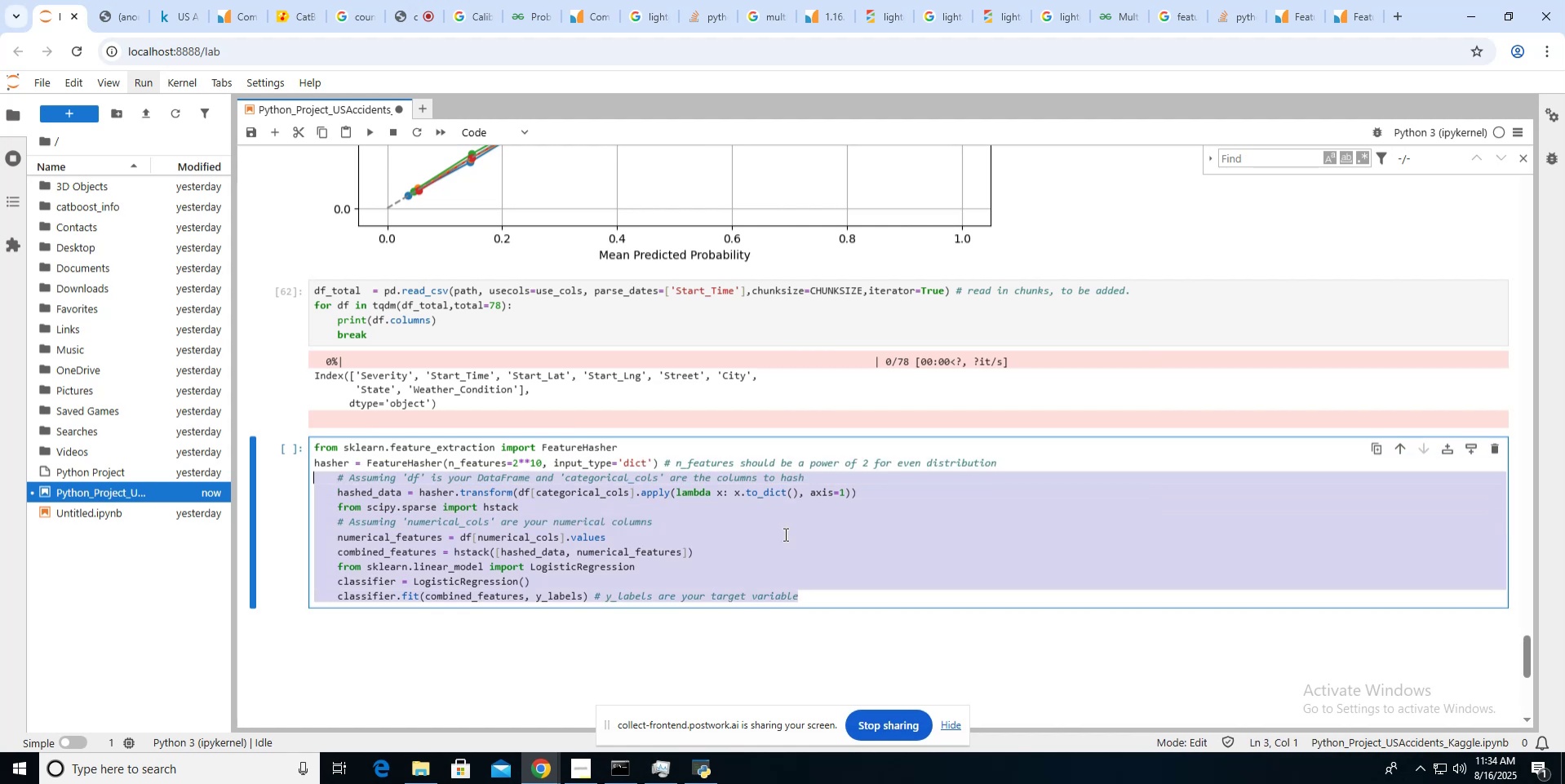 
key(Shift+Tab)
 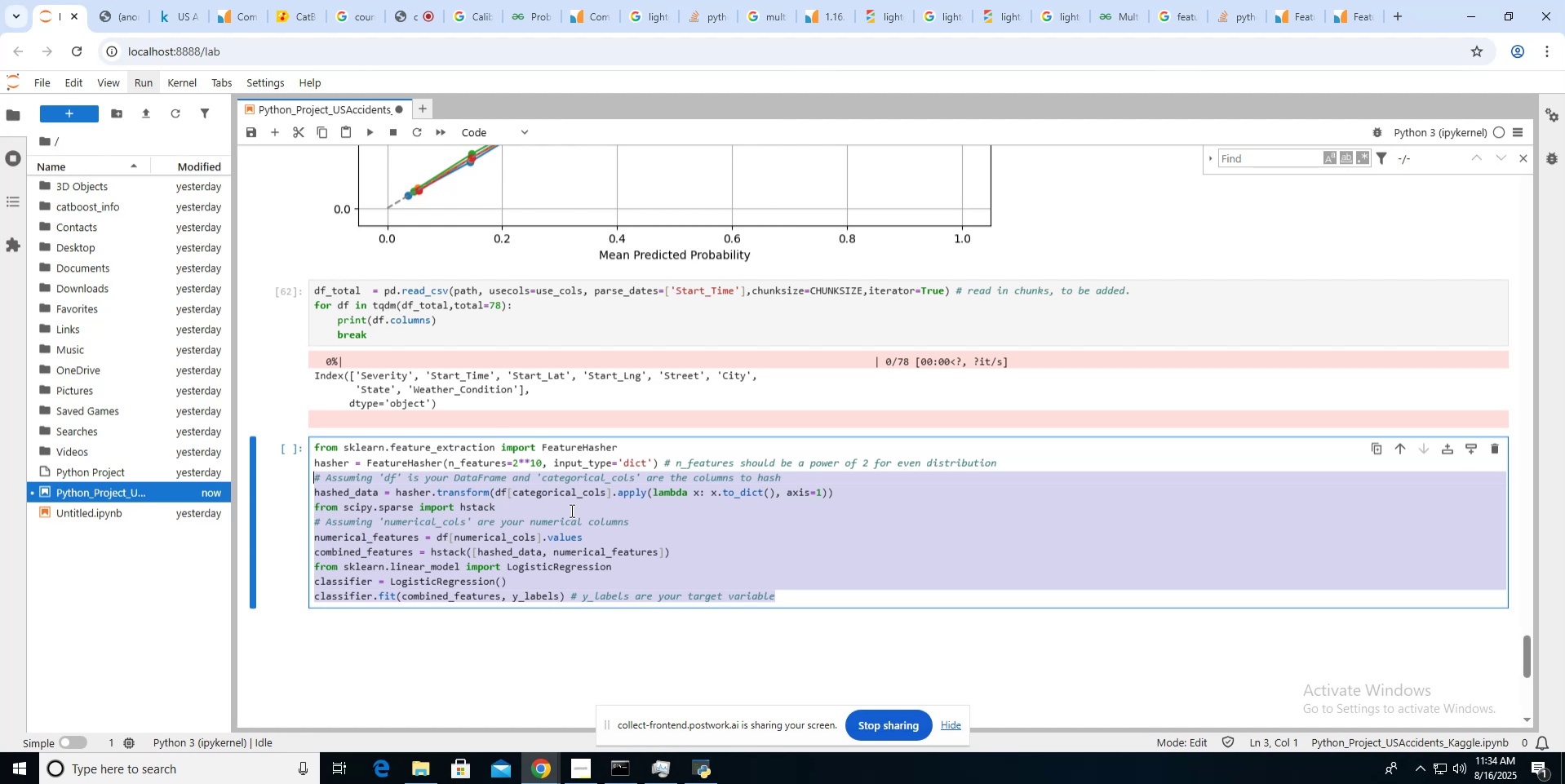 
wait(32.81)
 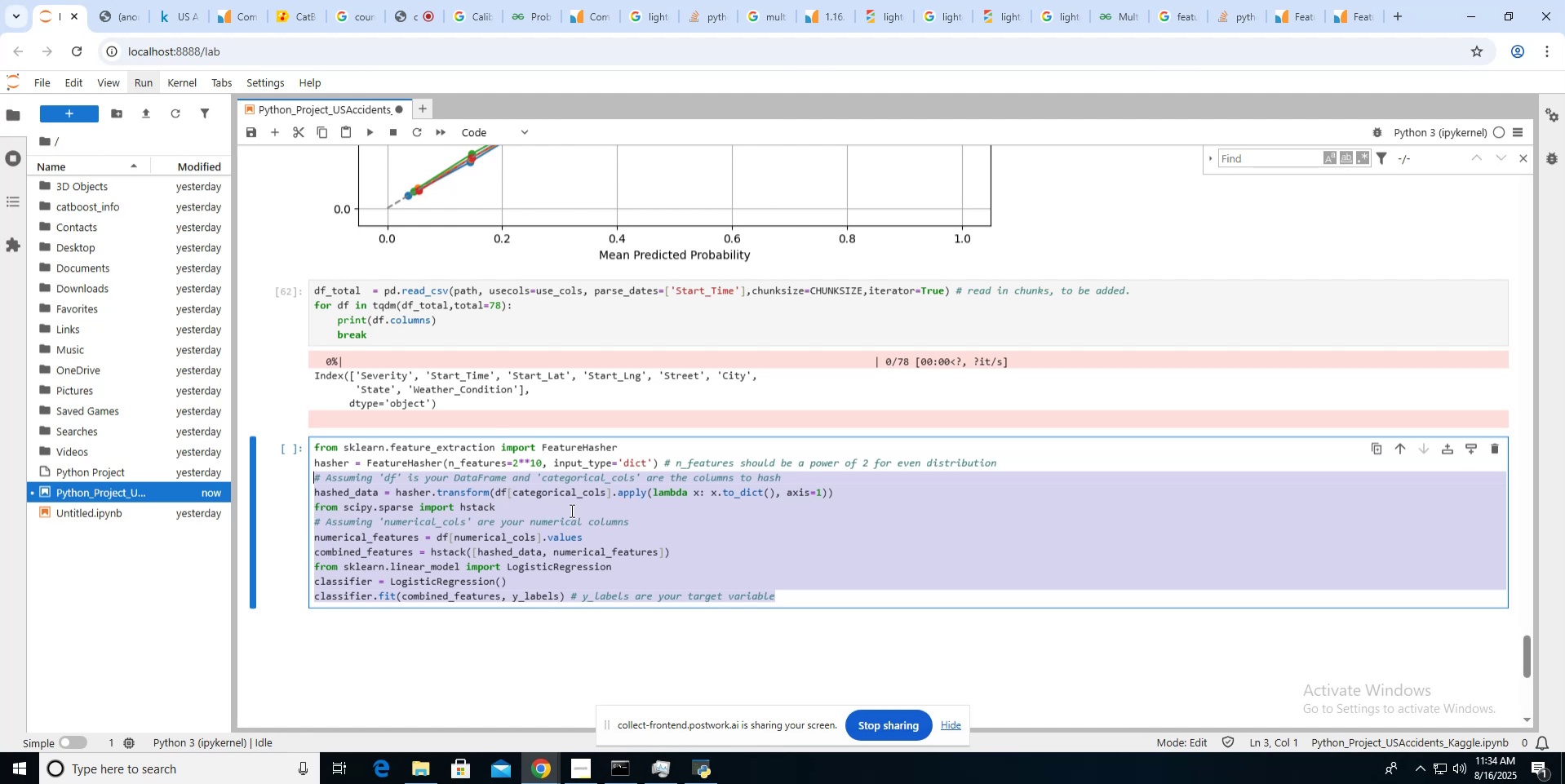 
left_click([632, 493])
 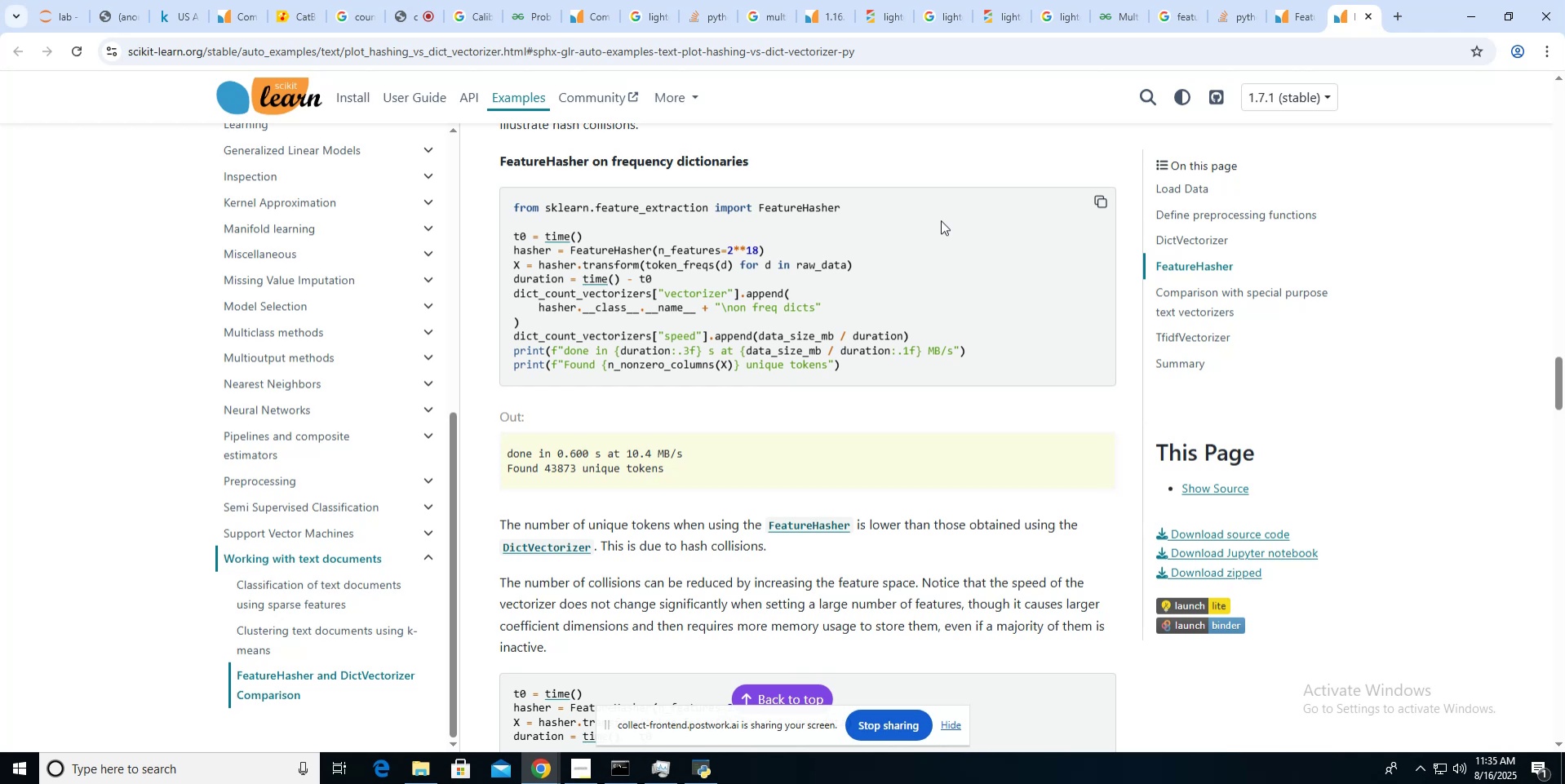 
wait(17.14)
 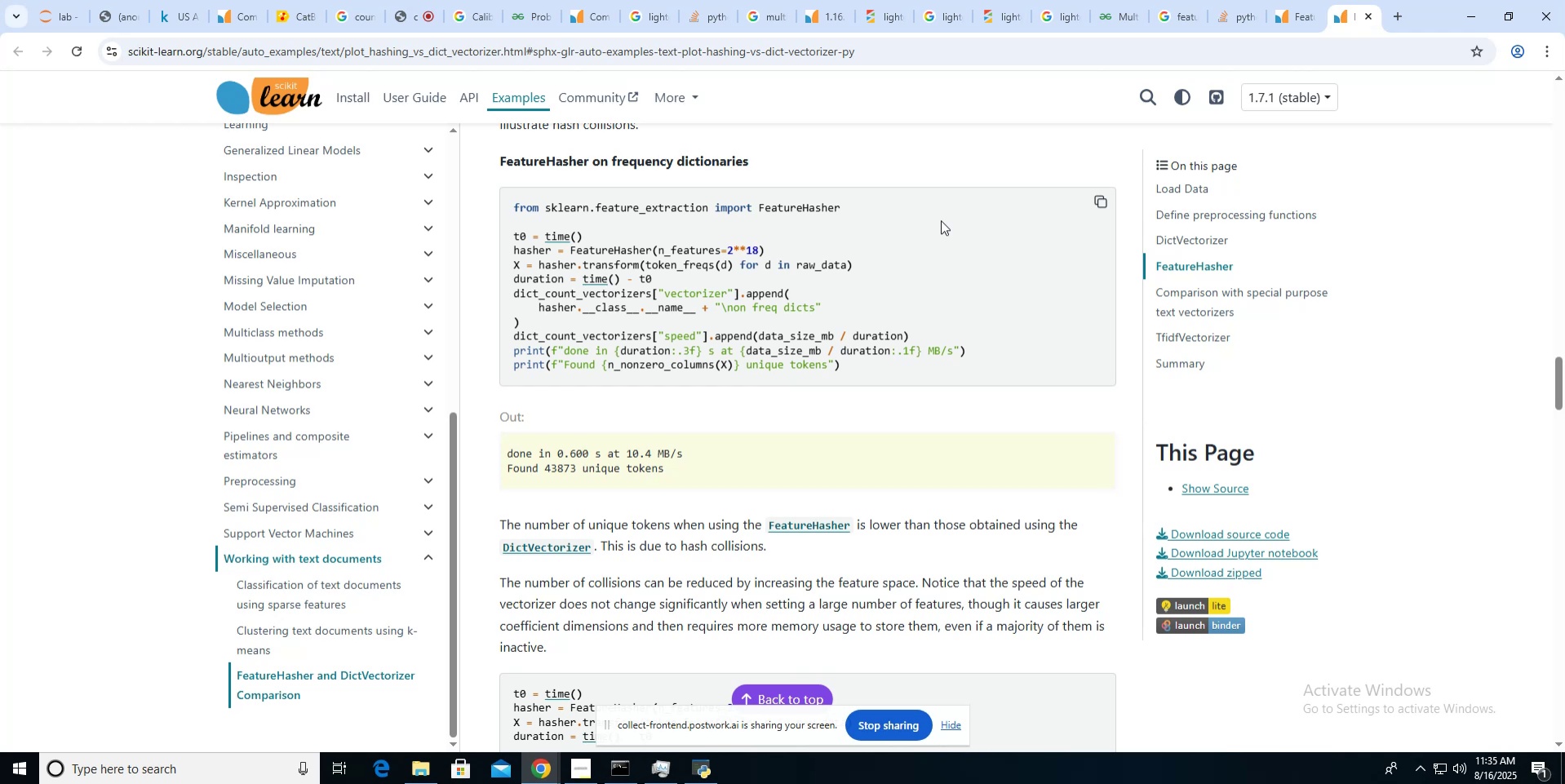 
mouse_move([1263, 35])
 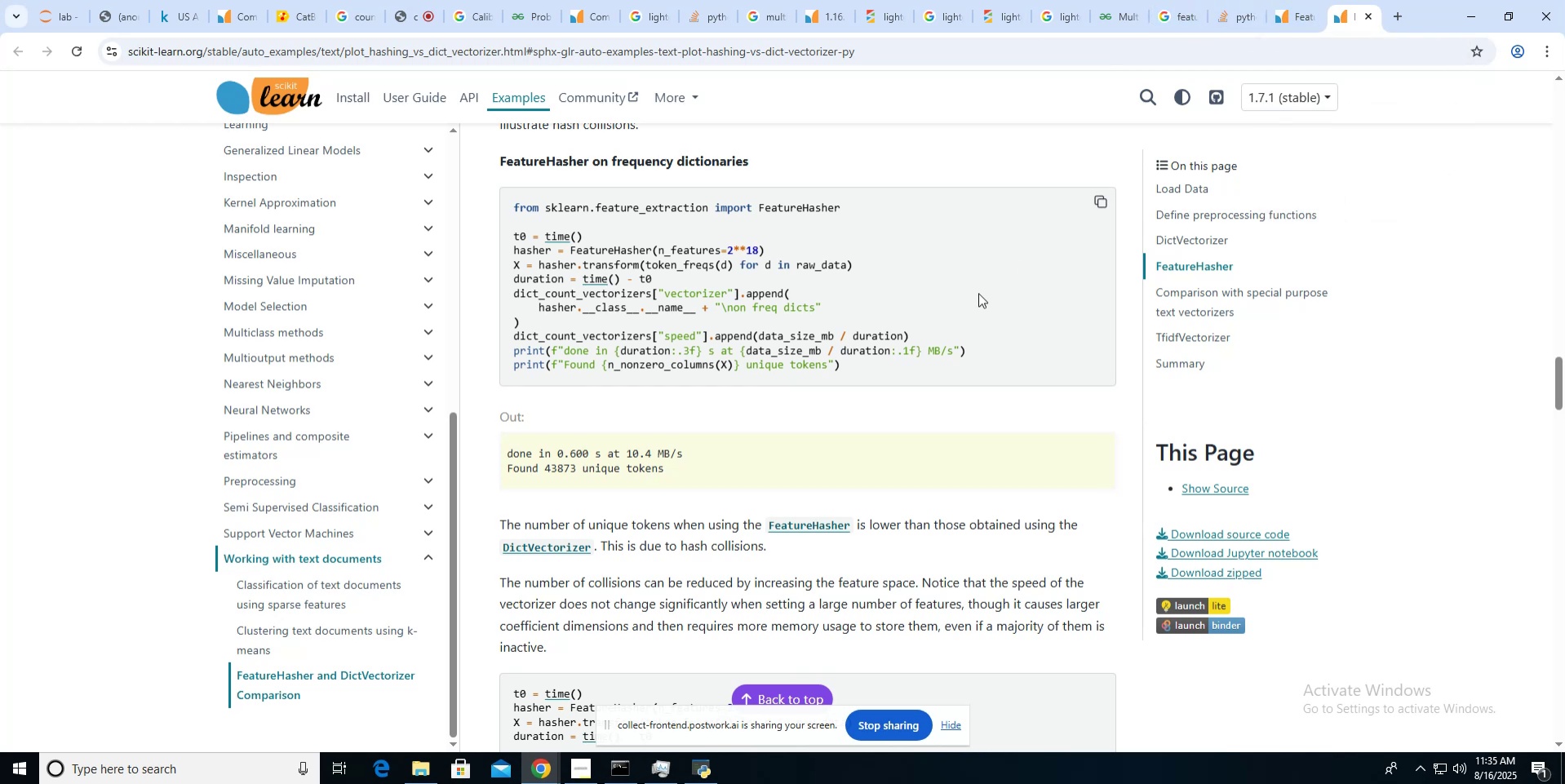 
scroll: coordinate [978, 293], scroll_direction: down, amount: 9.0
 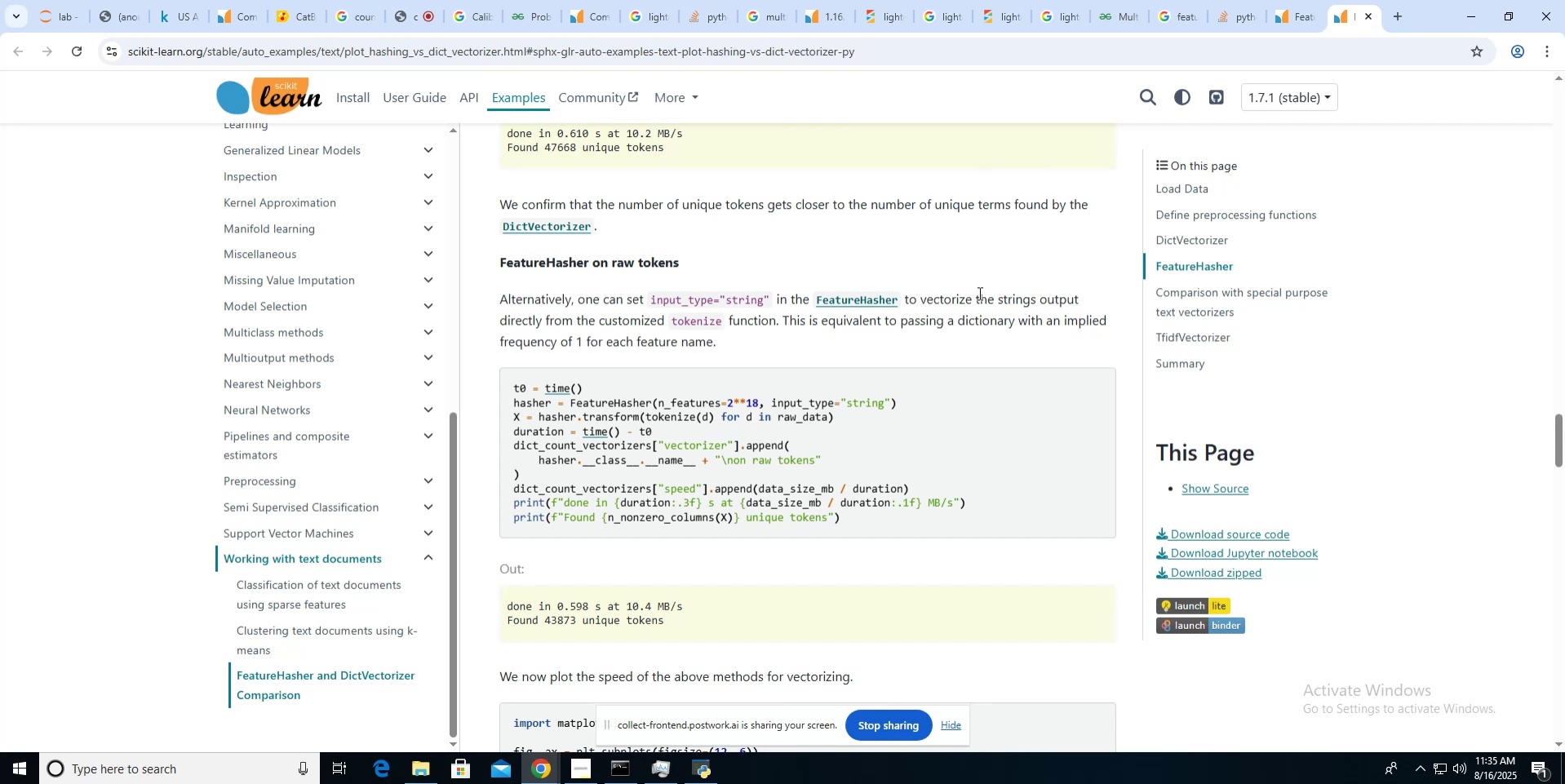 
wait(27.84)
 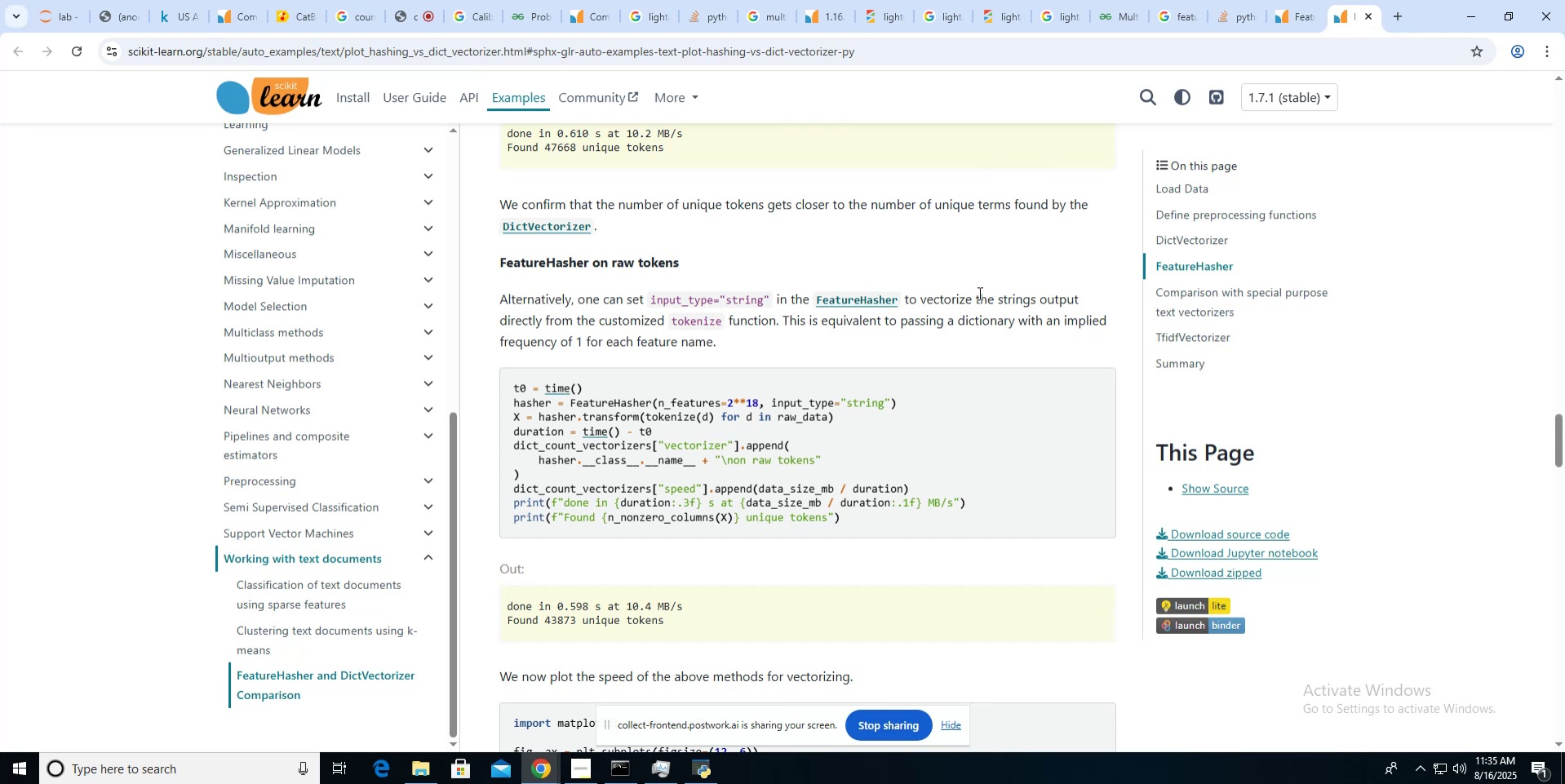 
left_click([1295, 29])
 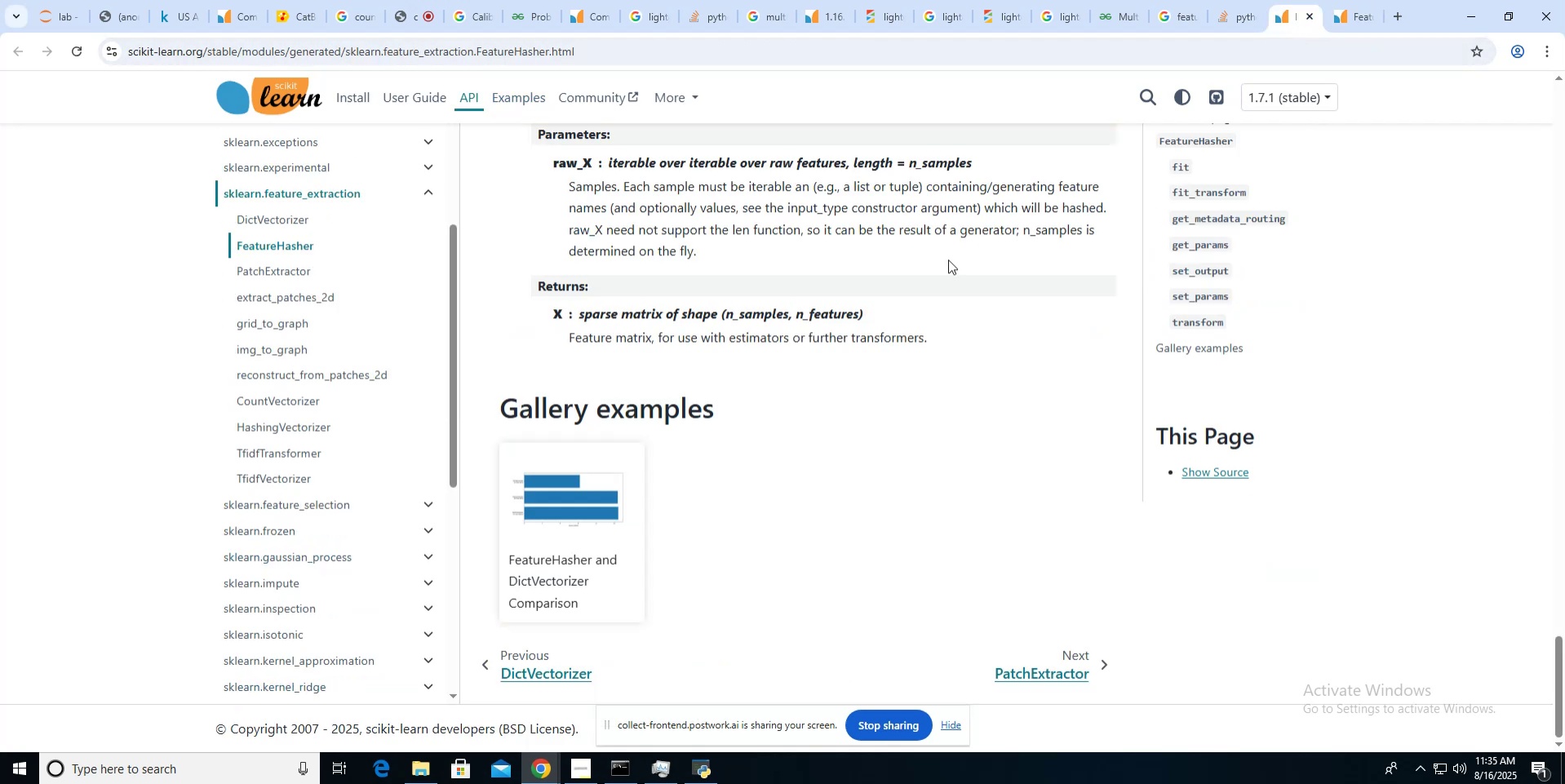 
scroll: coordinate [948, 259], scroll_direction: up, amount: 5.0
 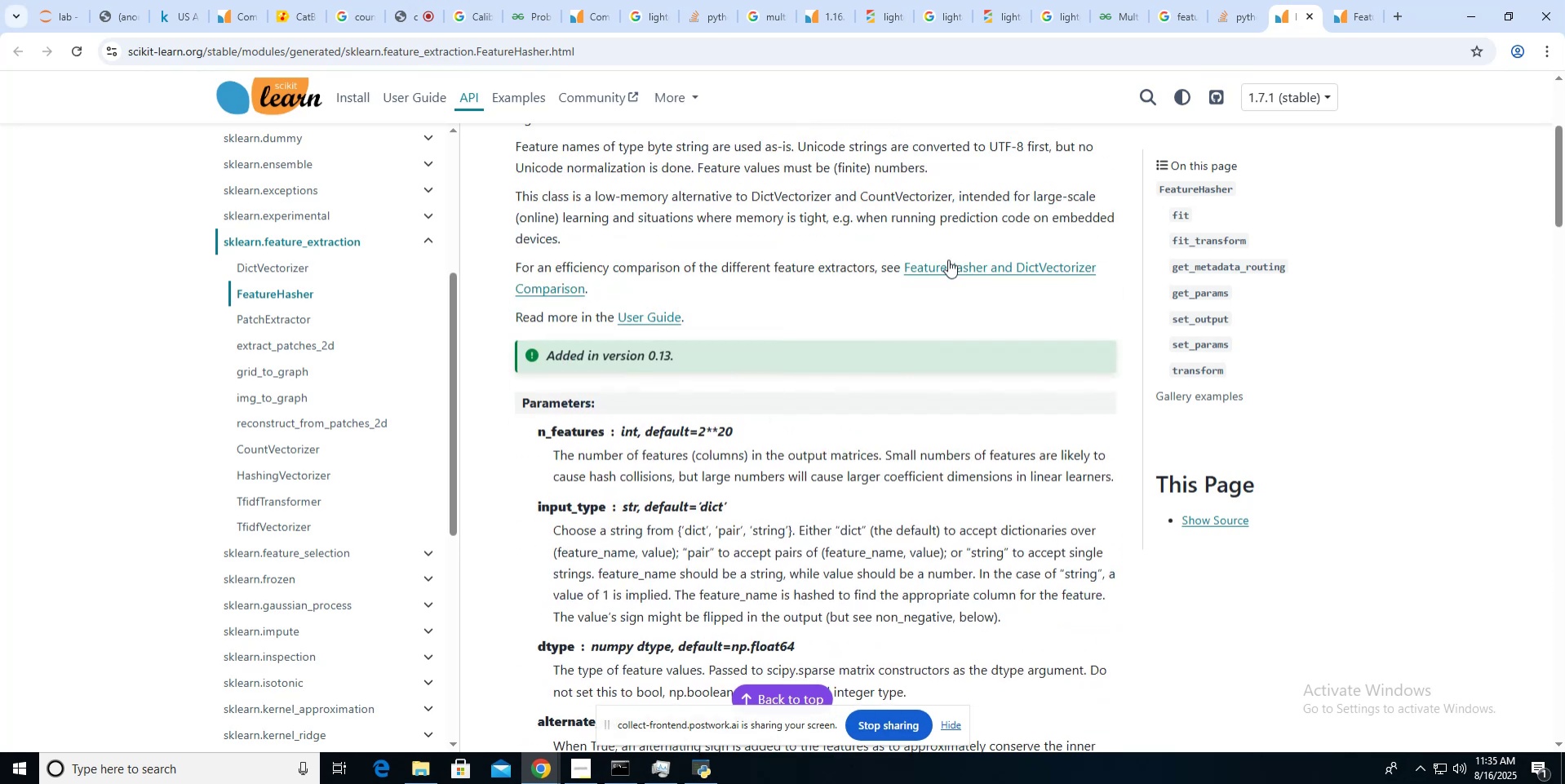 
scroll: coordinate [948, 259], scroll_direction: down, amount: 10.0
 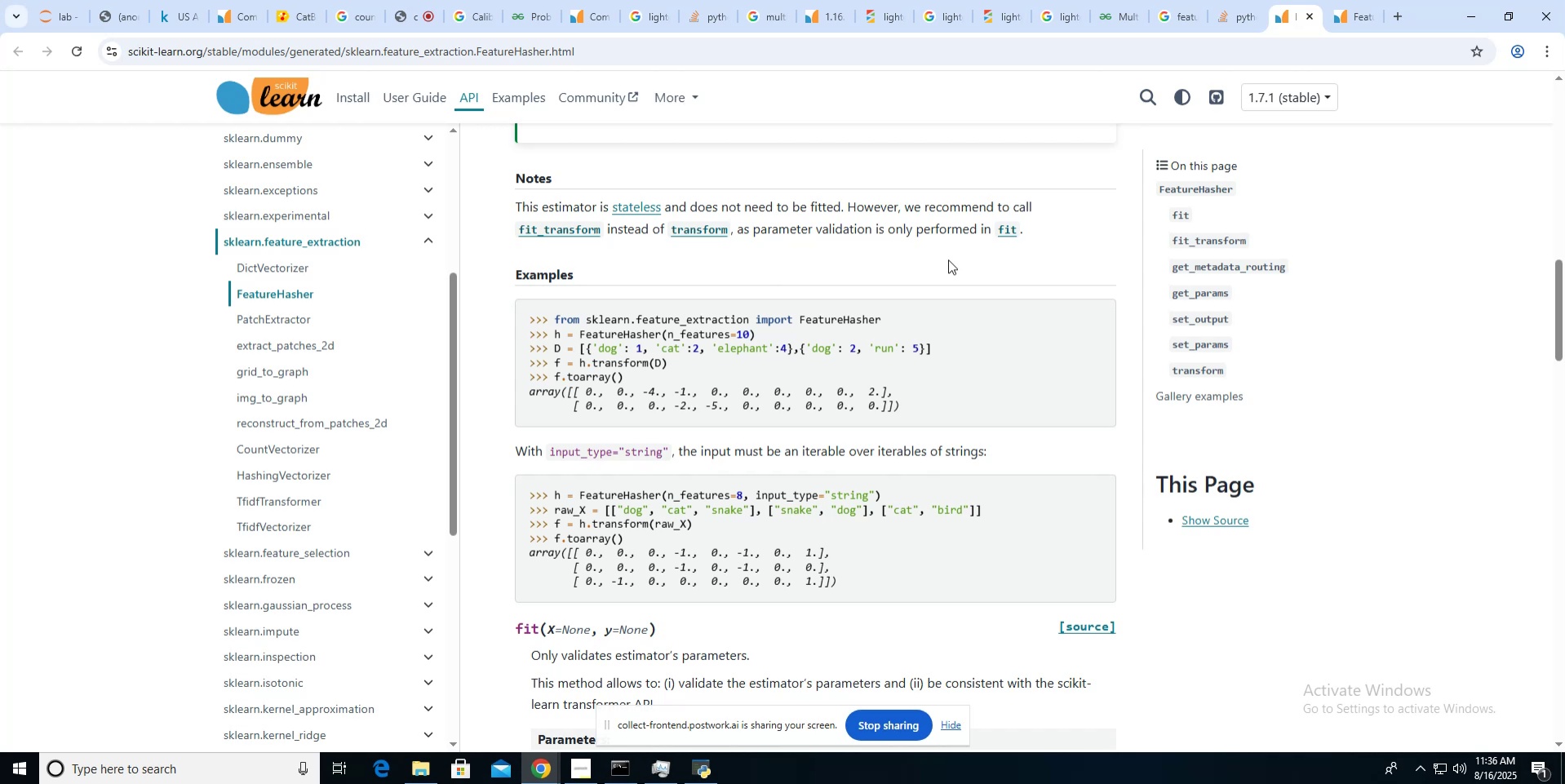 
wait(31.52)
 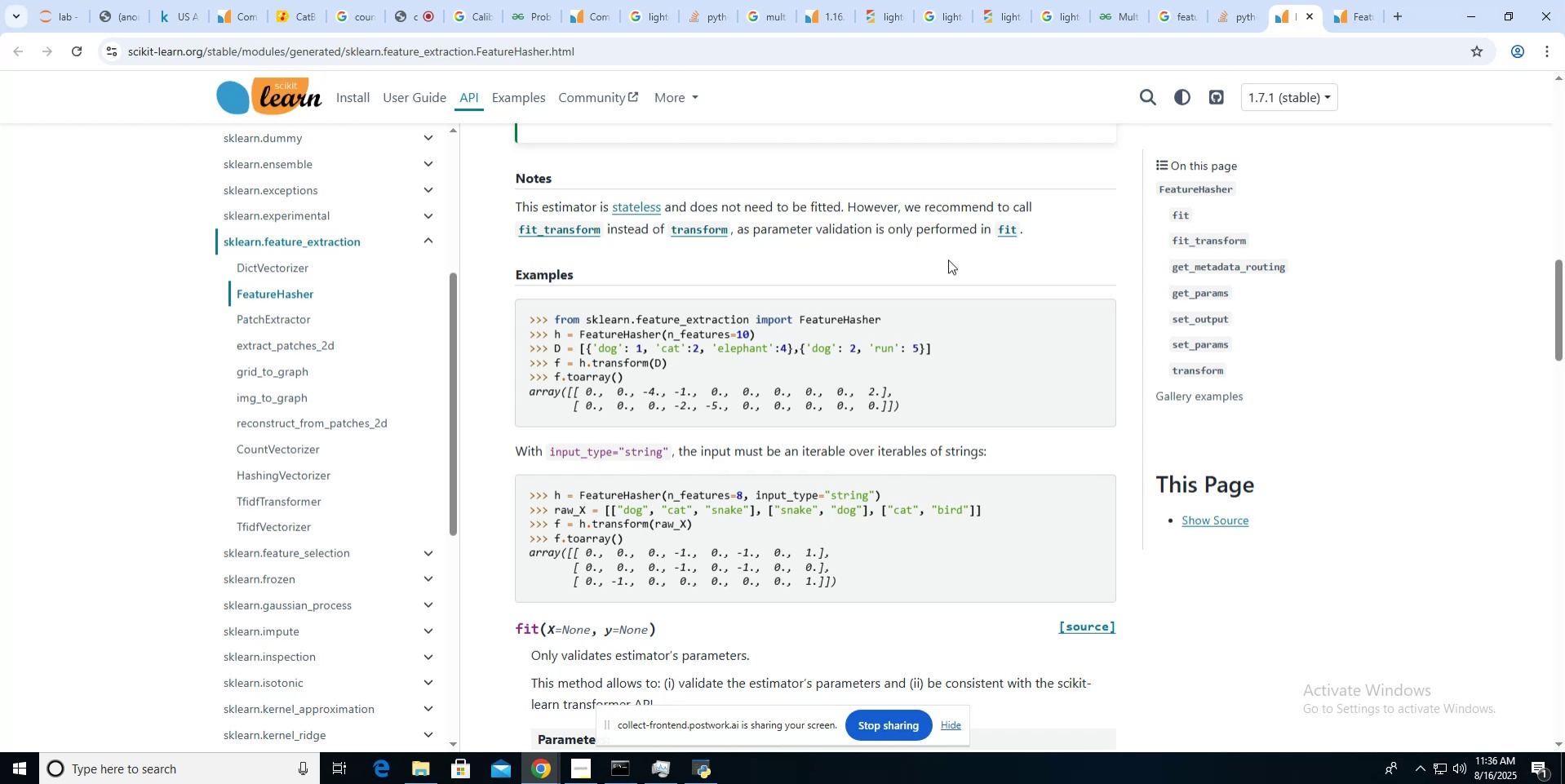 
left_click([78, 22])
 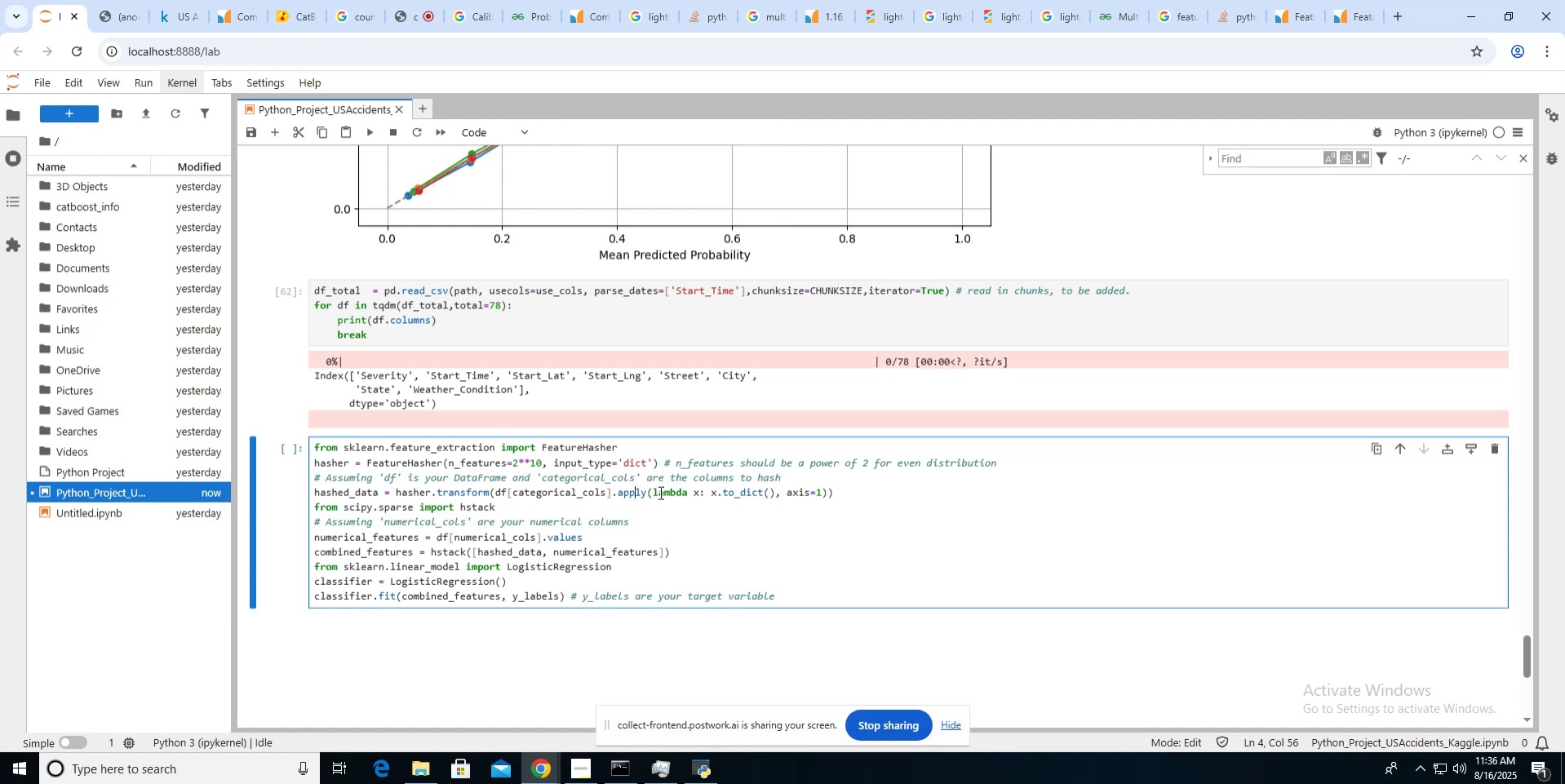 
wait(16.12)
 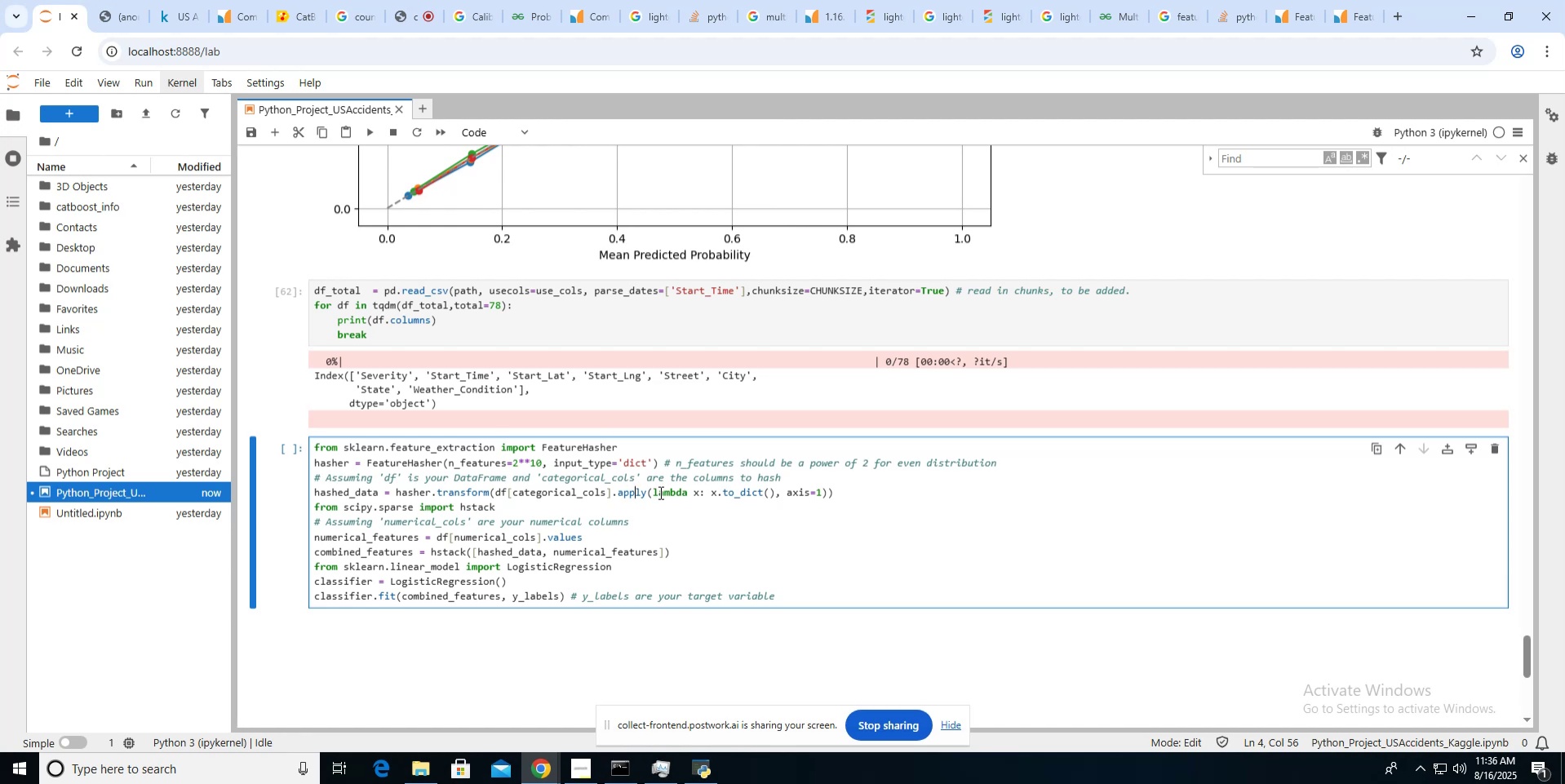 
left_click([1005, 461])
 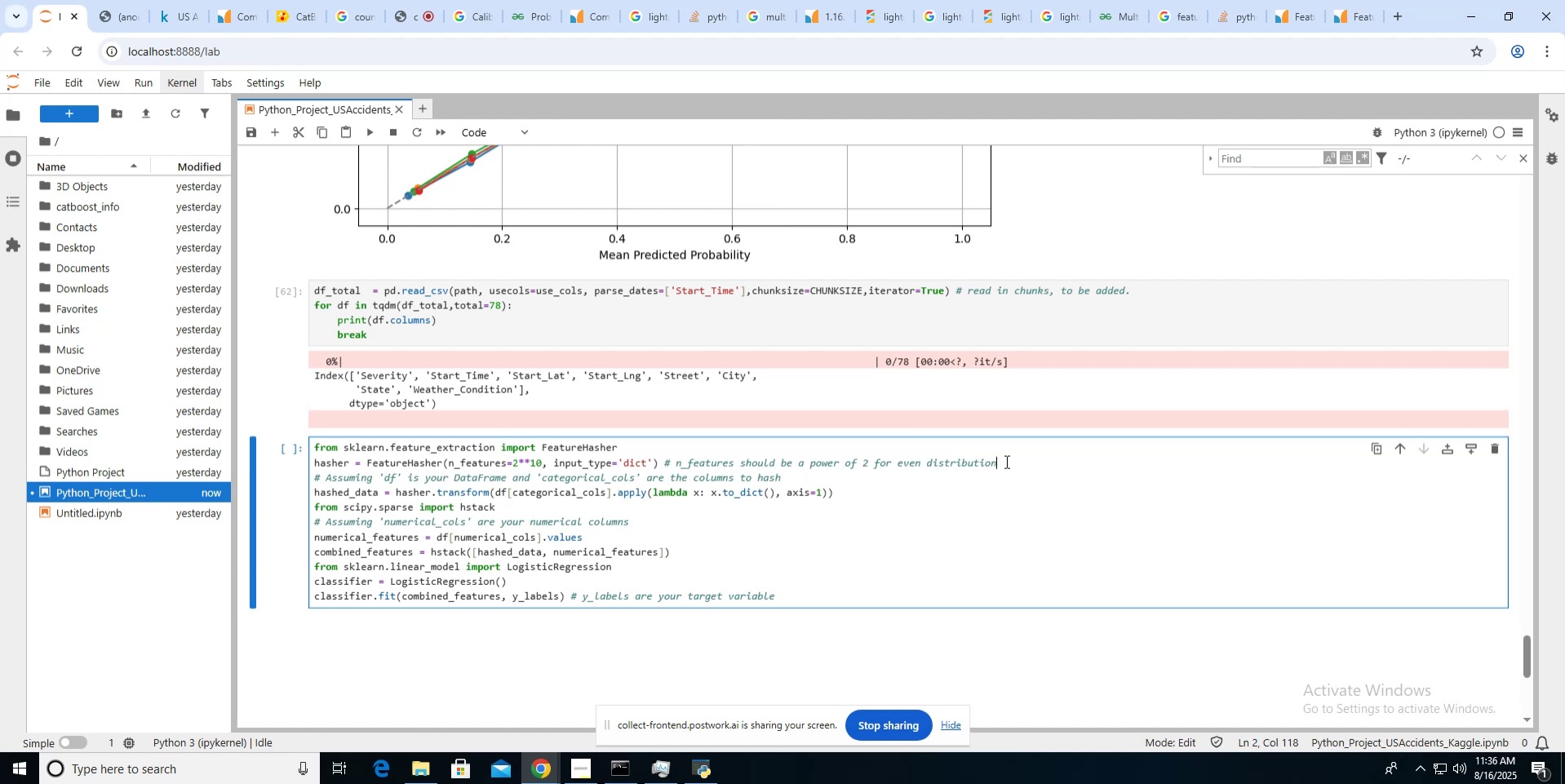 
key(Enter)
 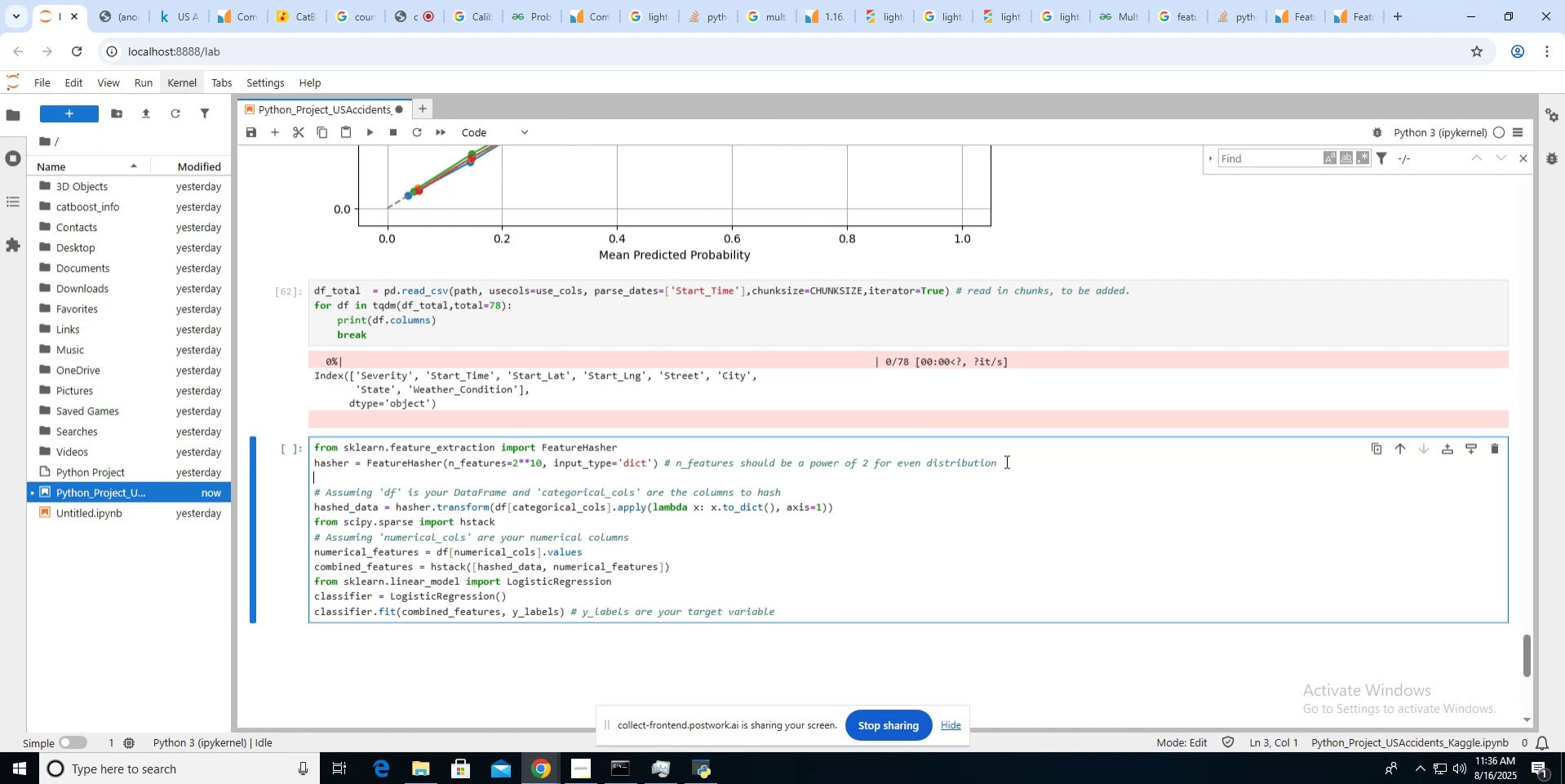 
type(print()
 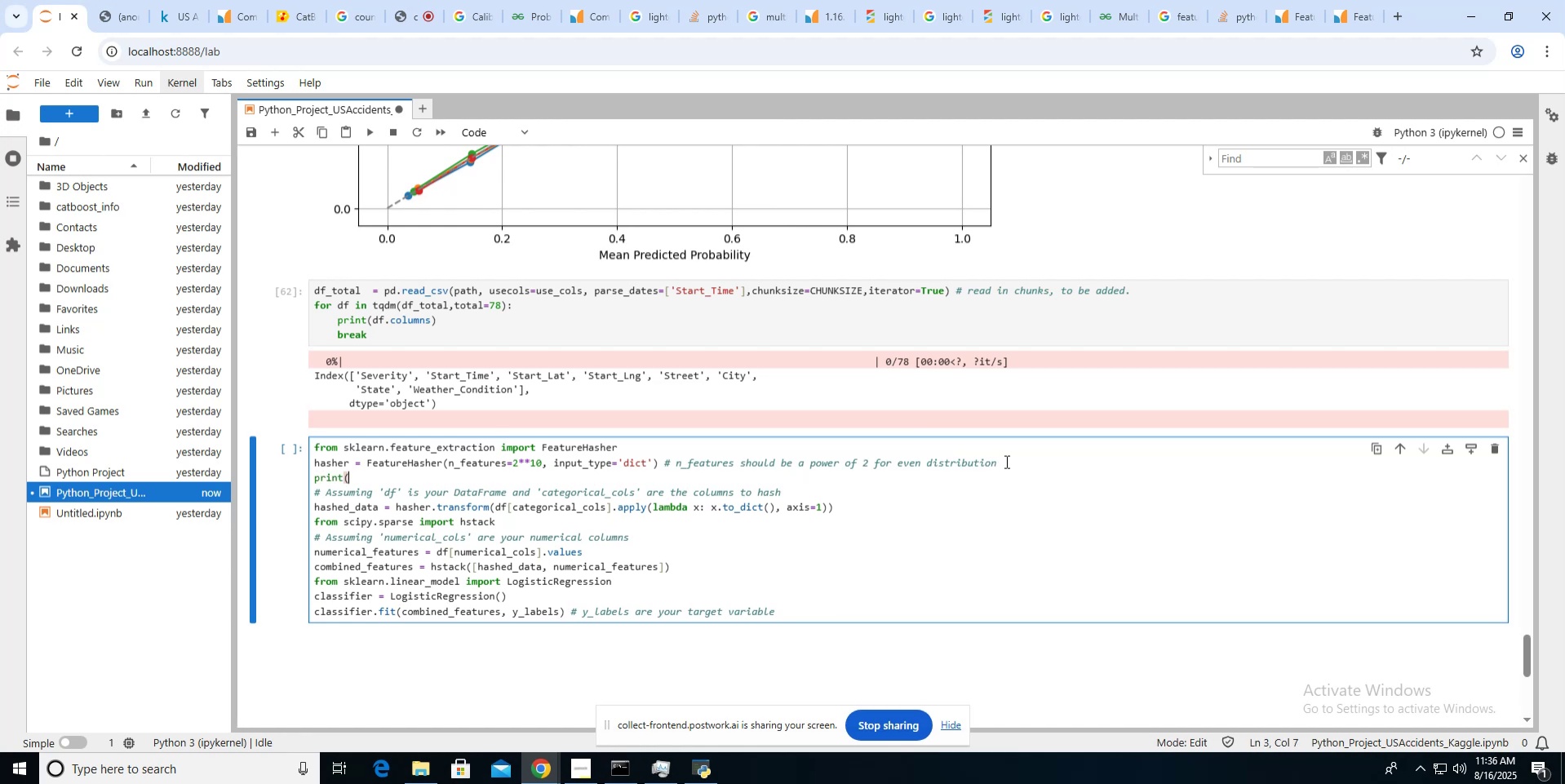 
left_click_drag(start_coordinate=[492, 507], to_coordinate=[746, 501])
 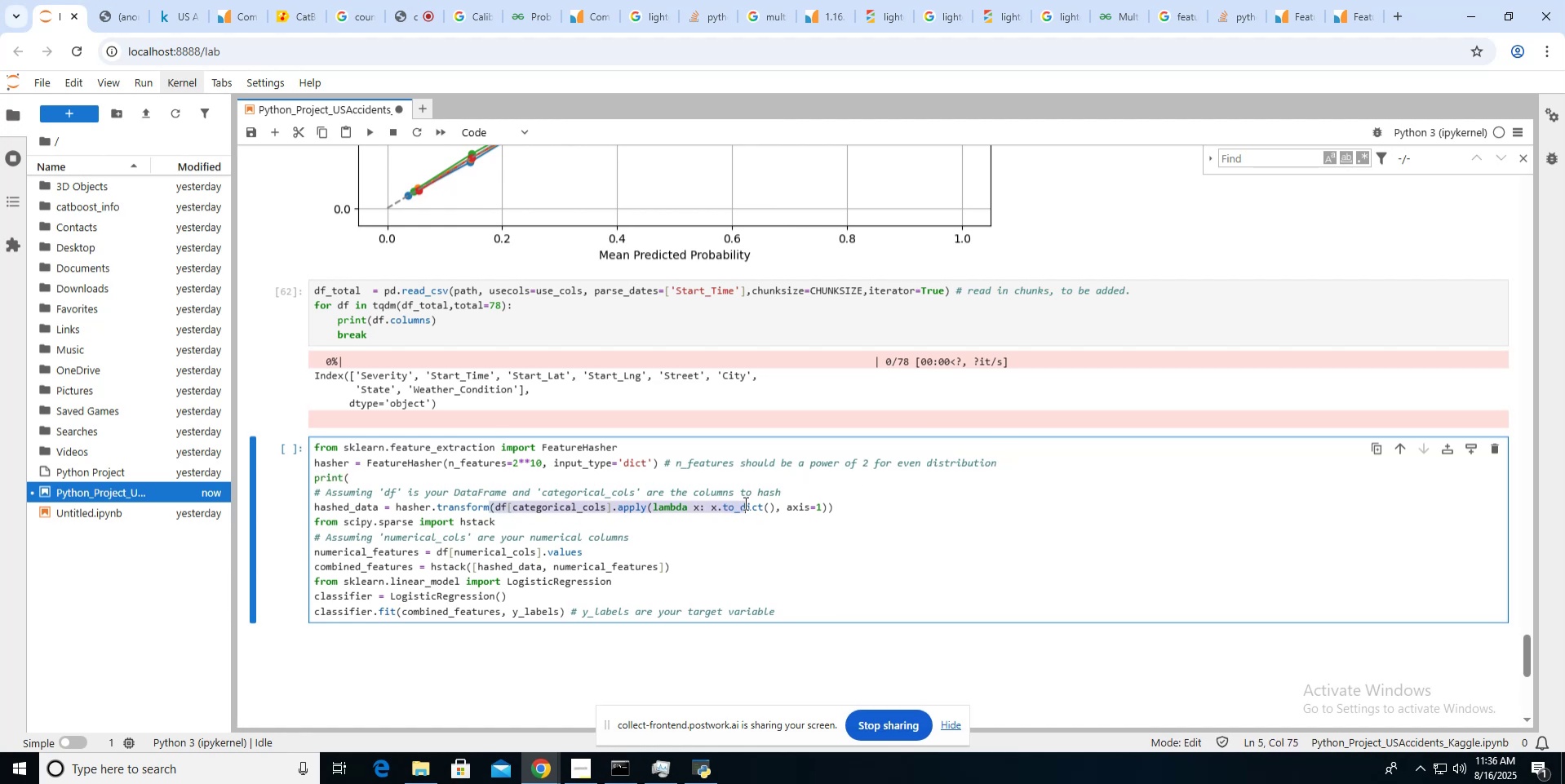 
left_click([744, 503])
 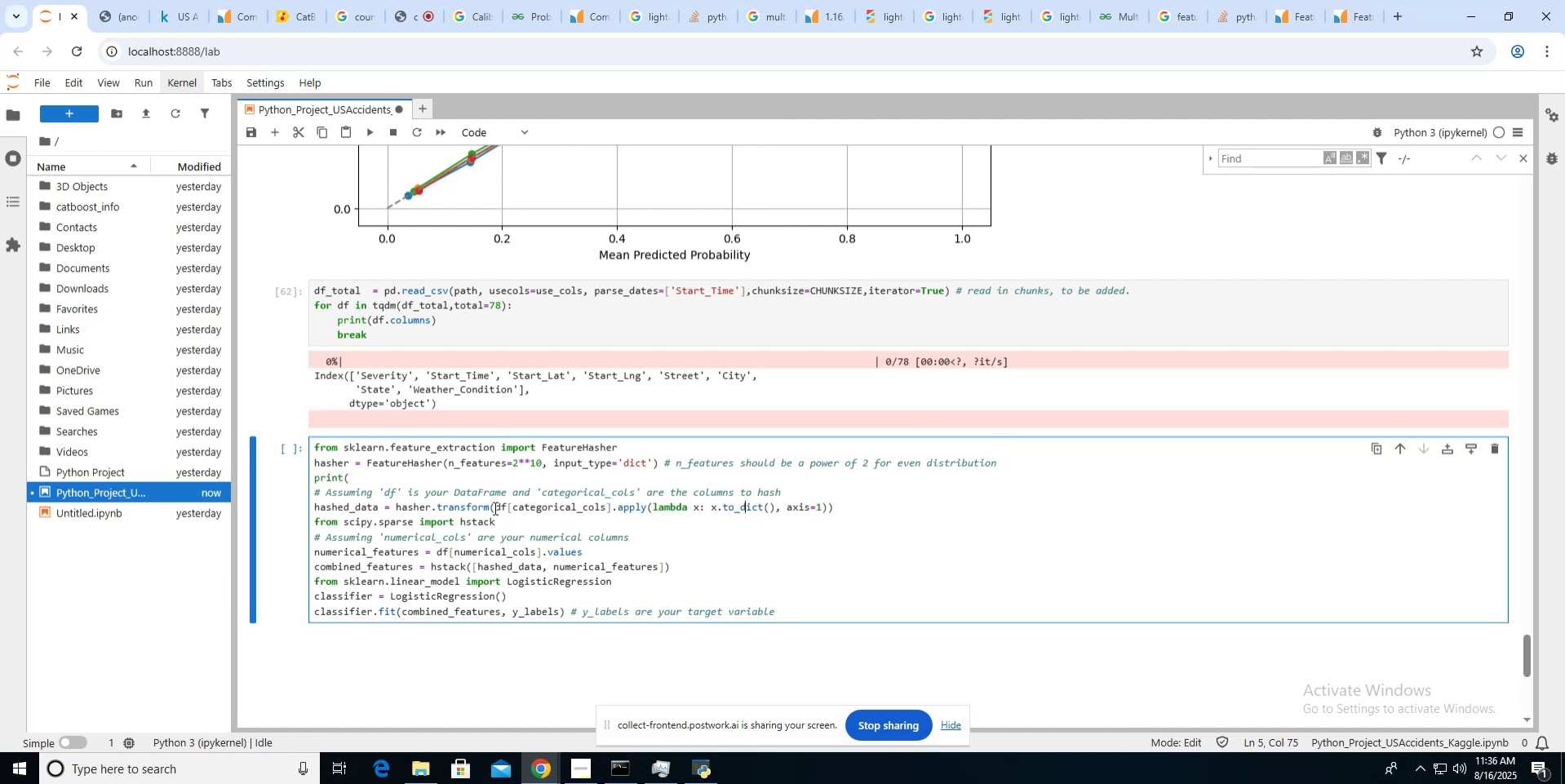 
left_click_drag(start_coordinate=[493, 507], to_coordinate=[825, 506])
 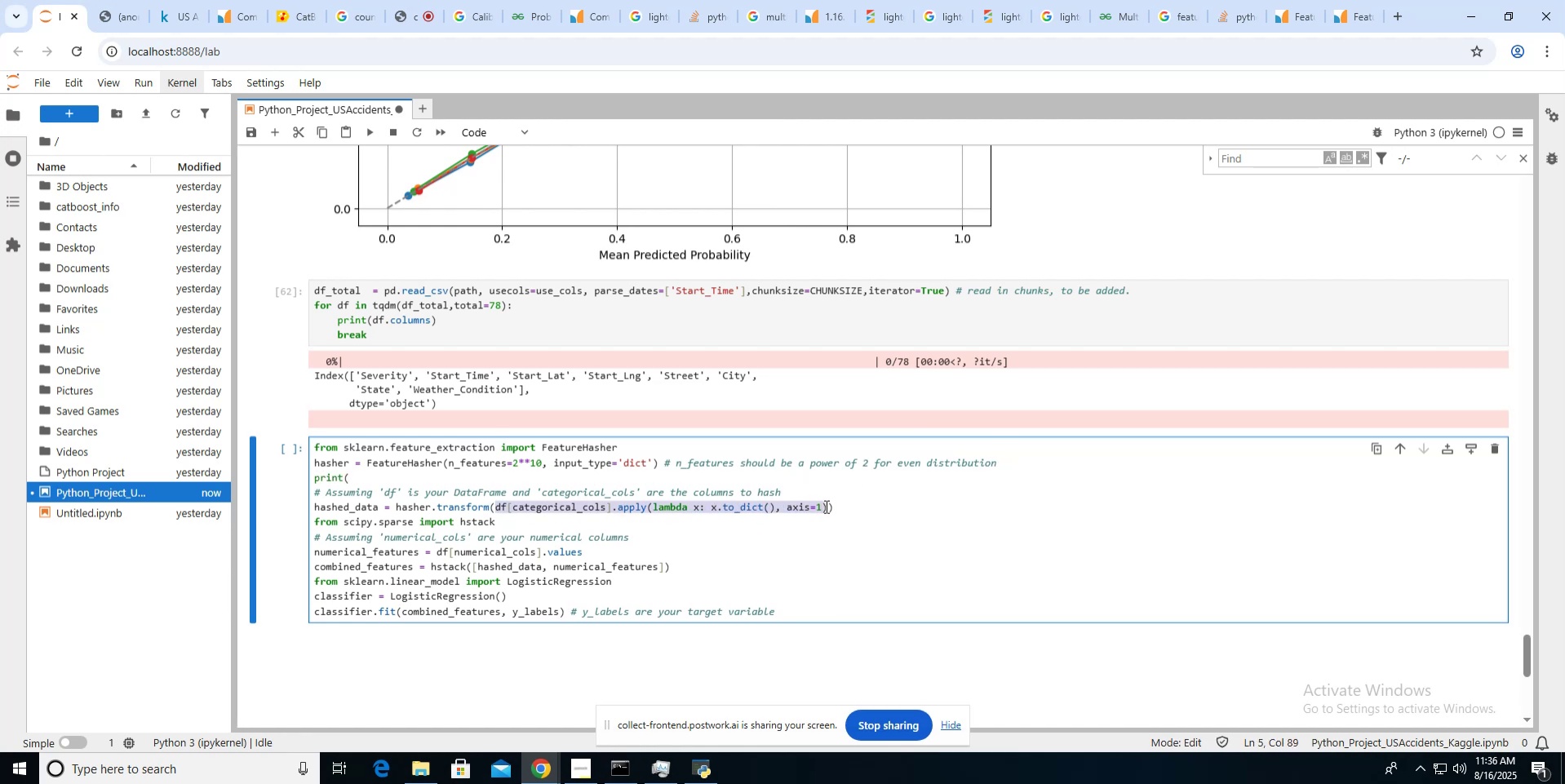 
key(Control+C)
 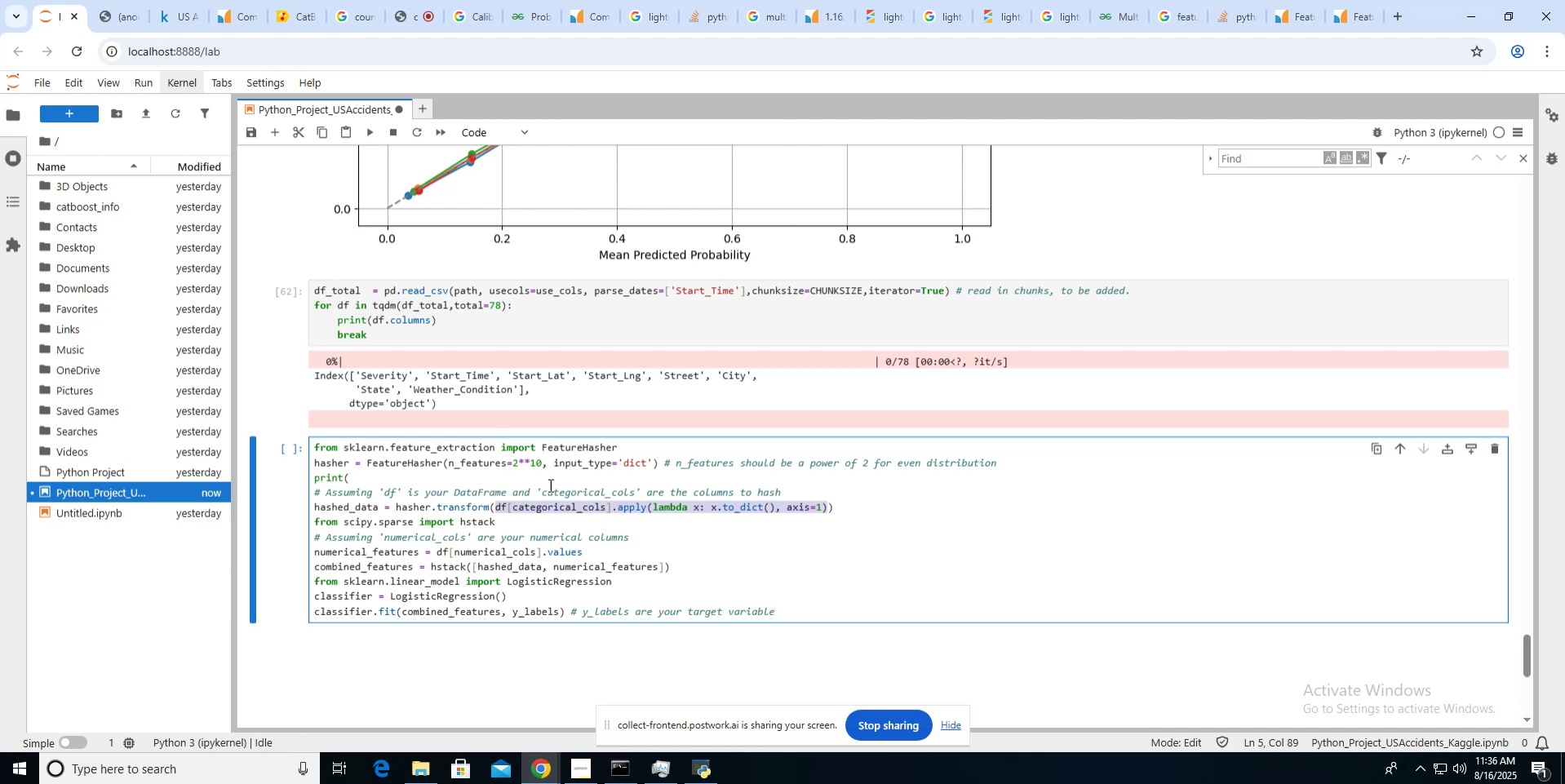 
left_click([548, 485])
 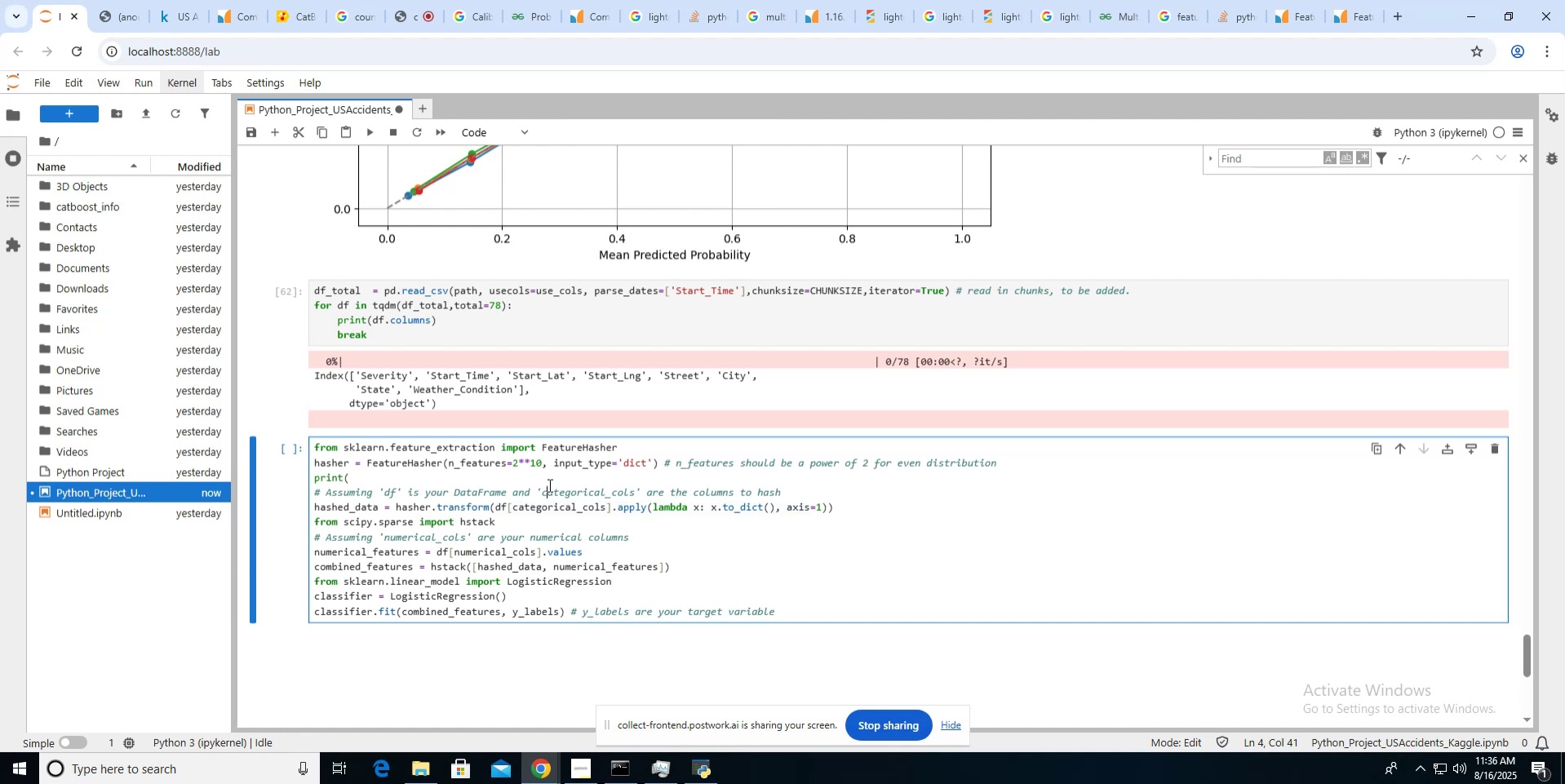 
key(Control+ControlLeft)
 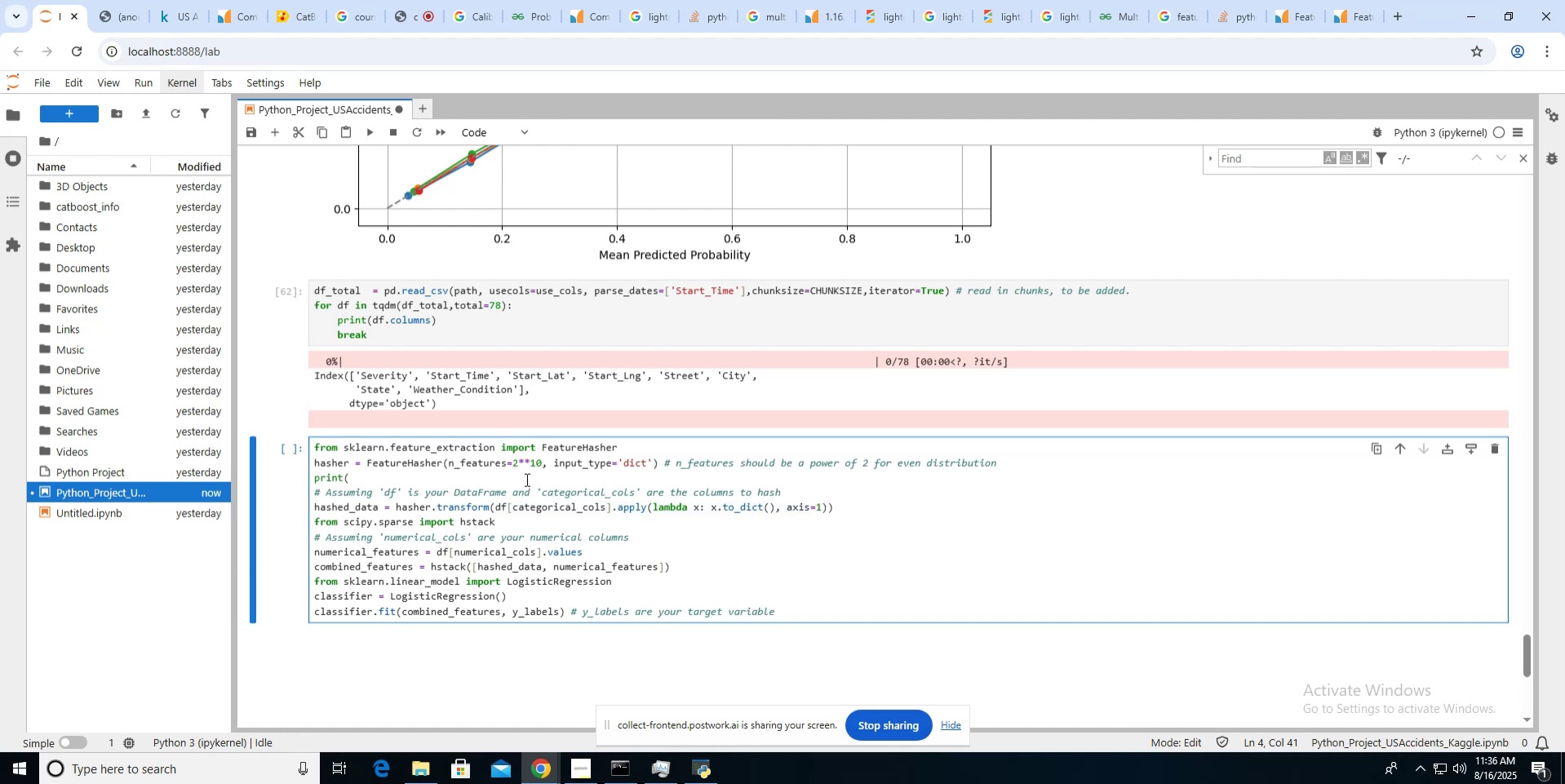 
left_click([525, 478])
 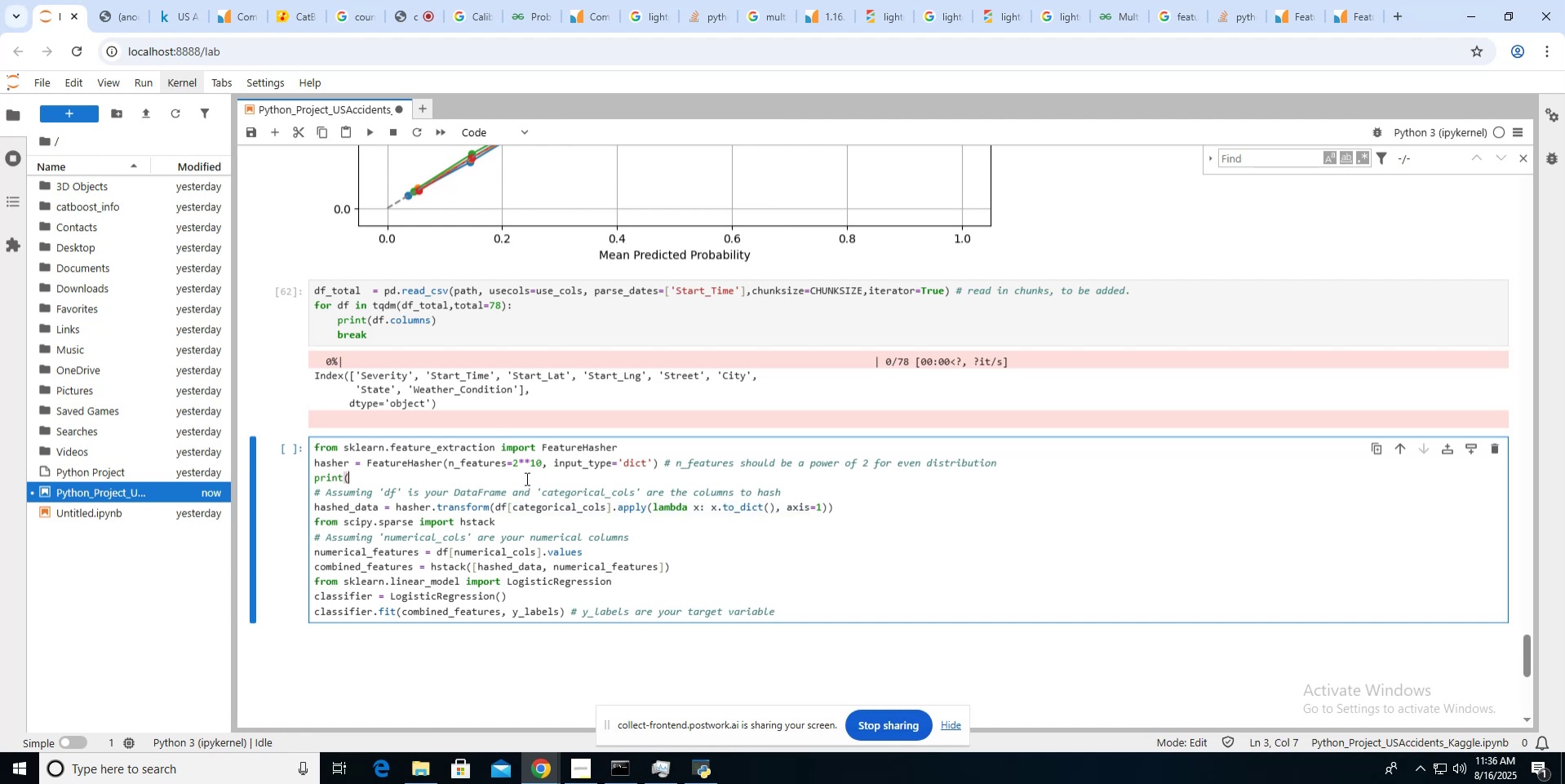 
key(Control+V)
 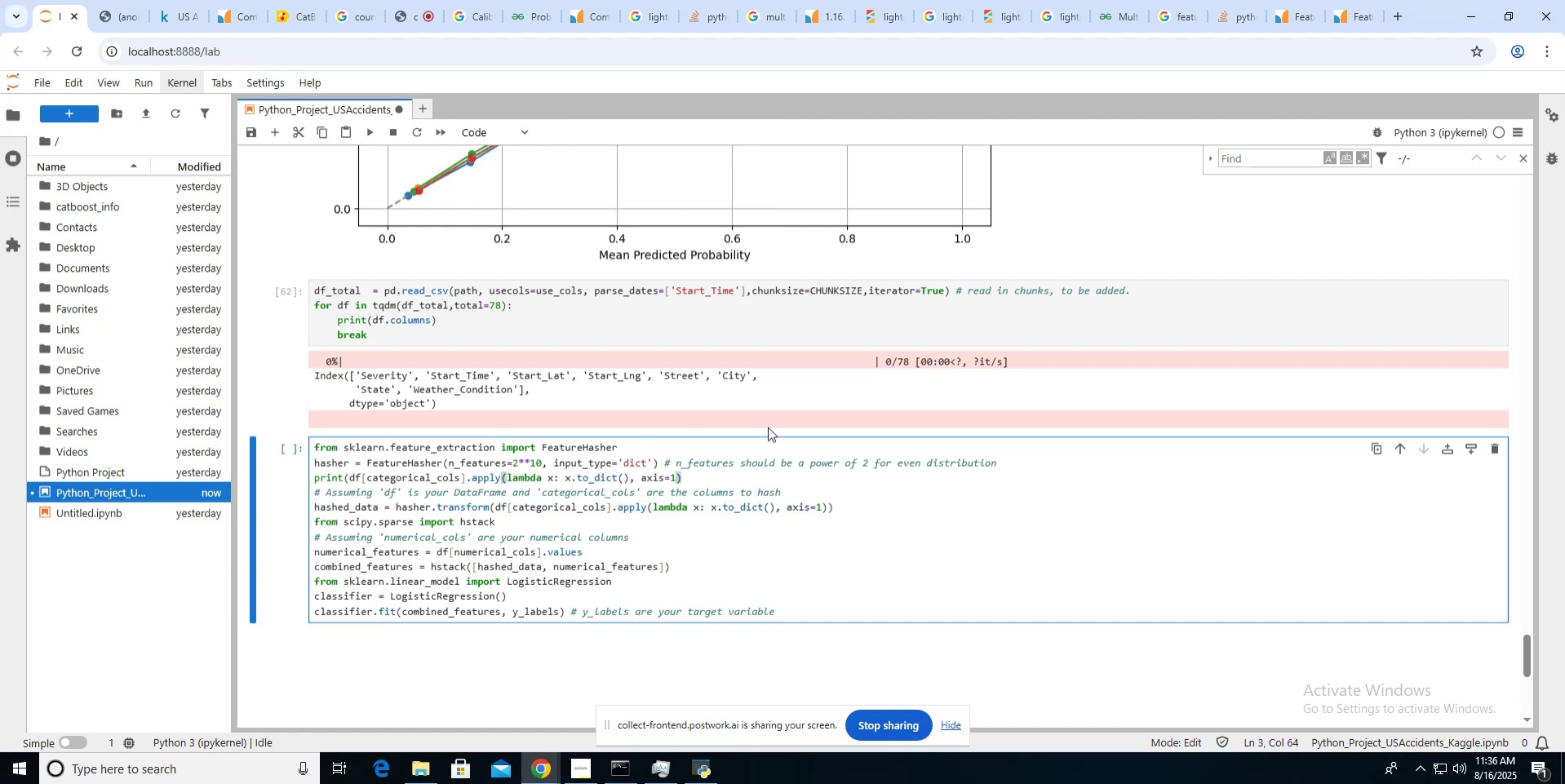 
hold_key(key=ShiftLeft, duration=0.67)
 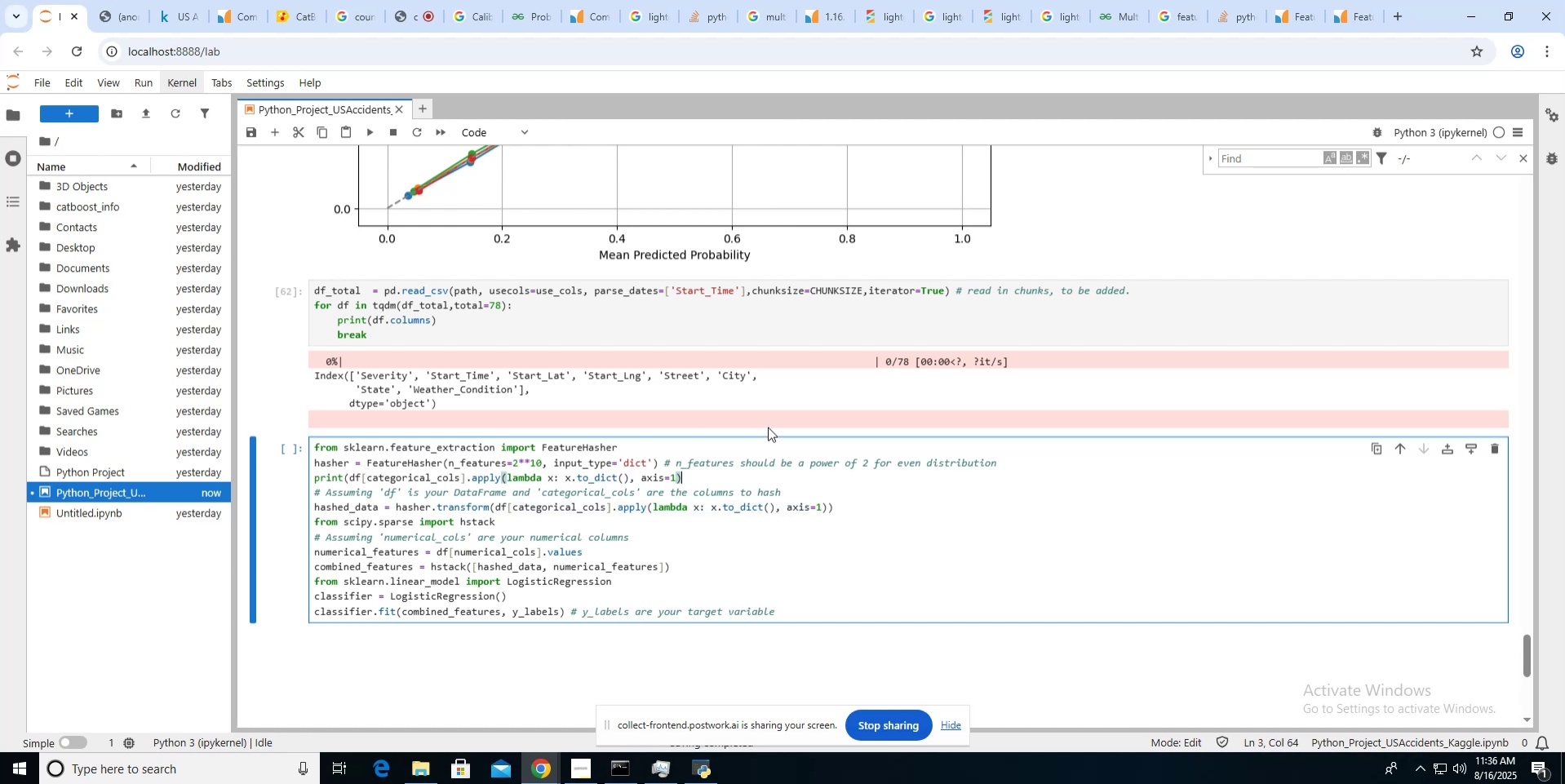 
hold_key(key=ArrowLeft, duration=0.68)
 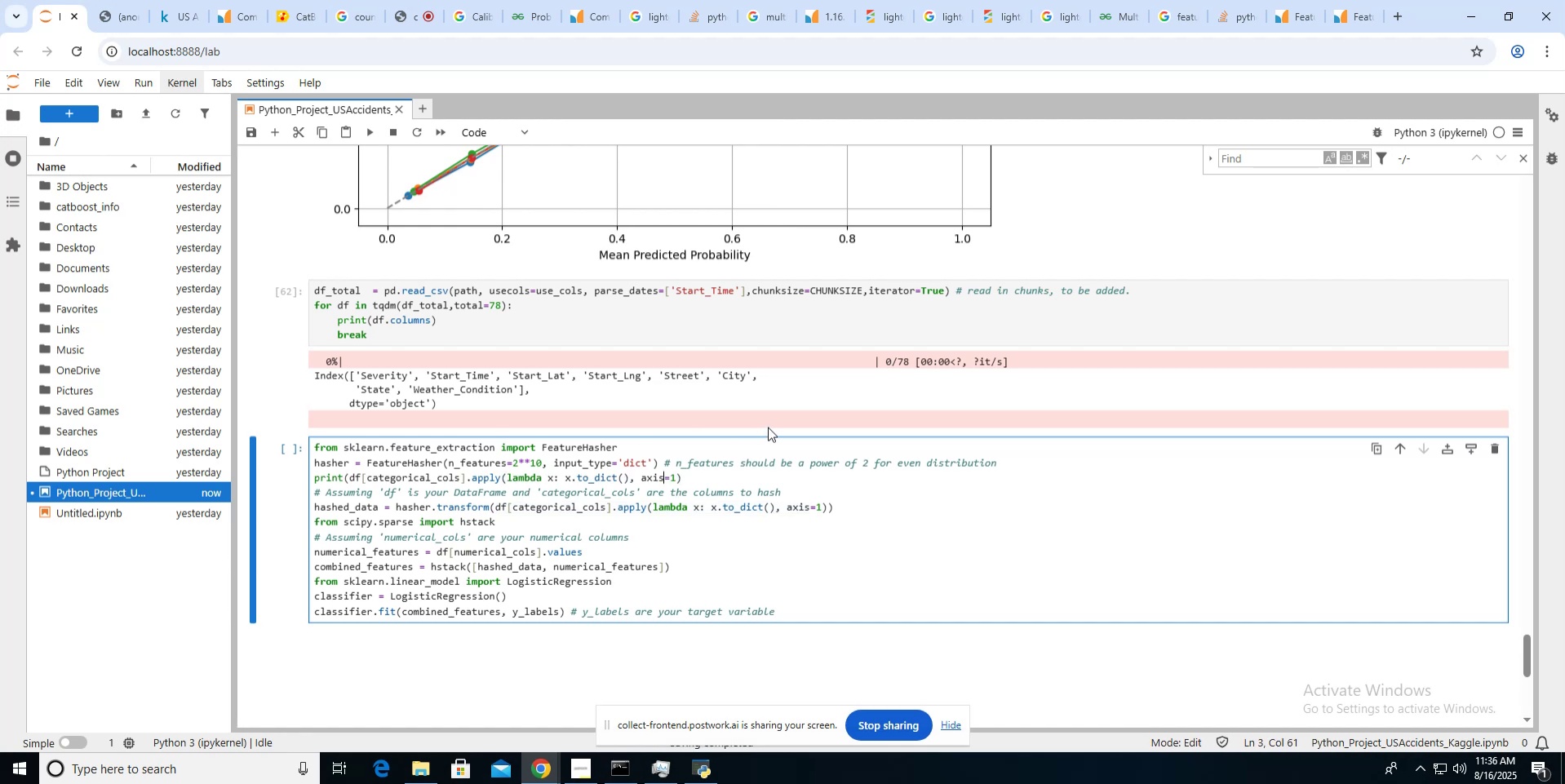 
key(Control+ArrowLeft)
 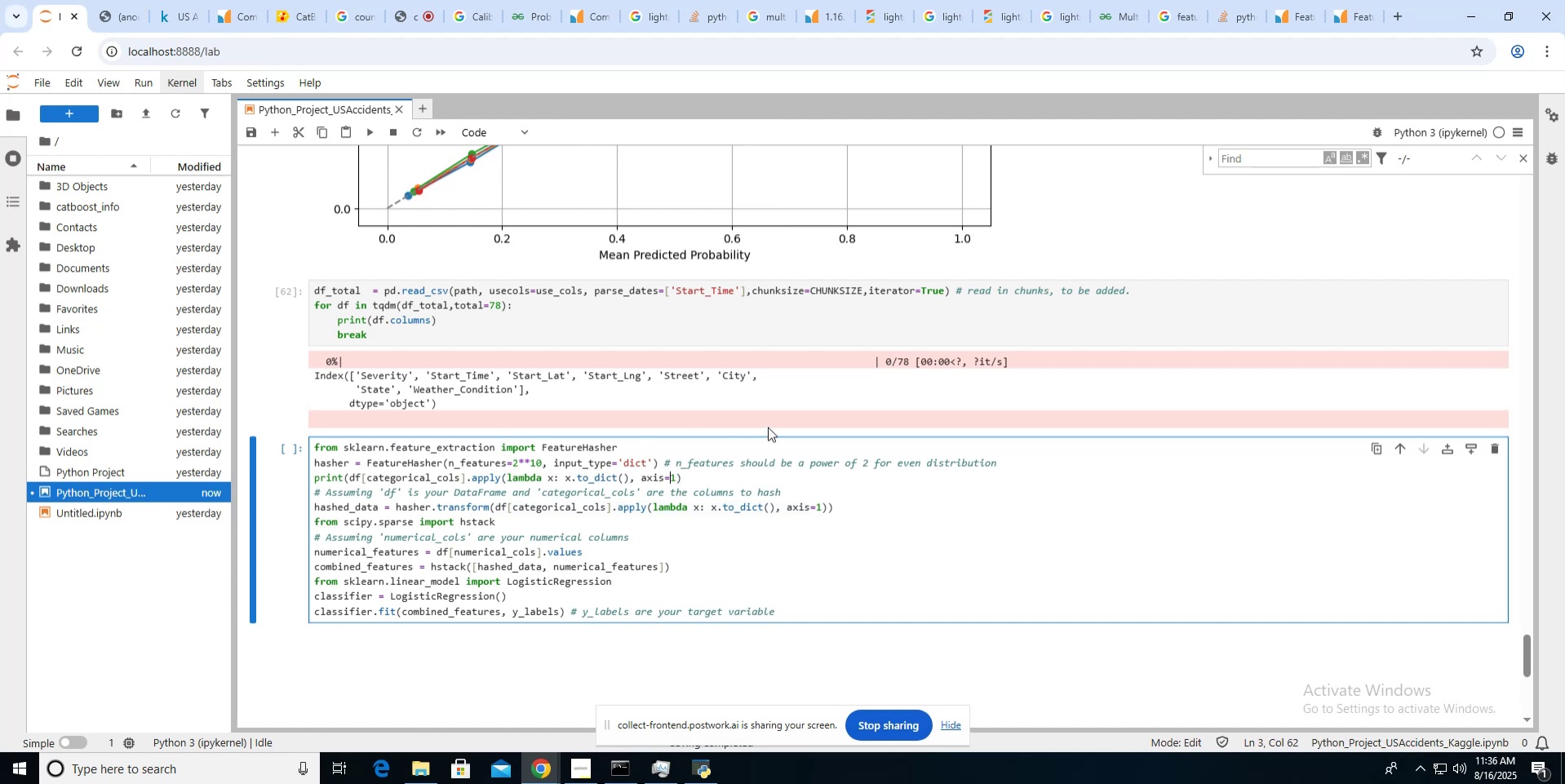 
key(Control+ArrowLeft)
 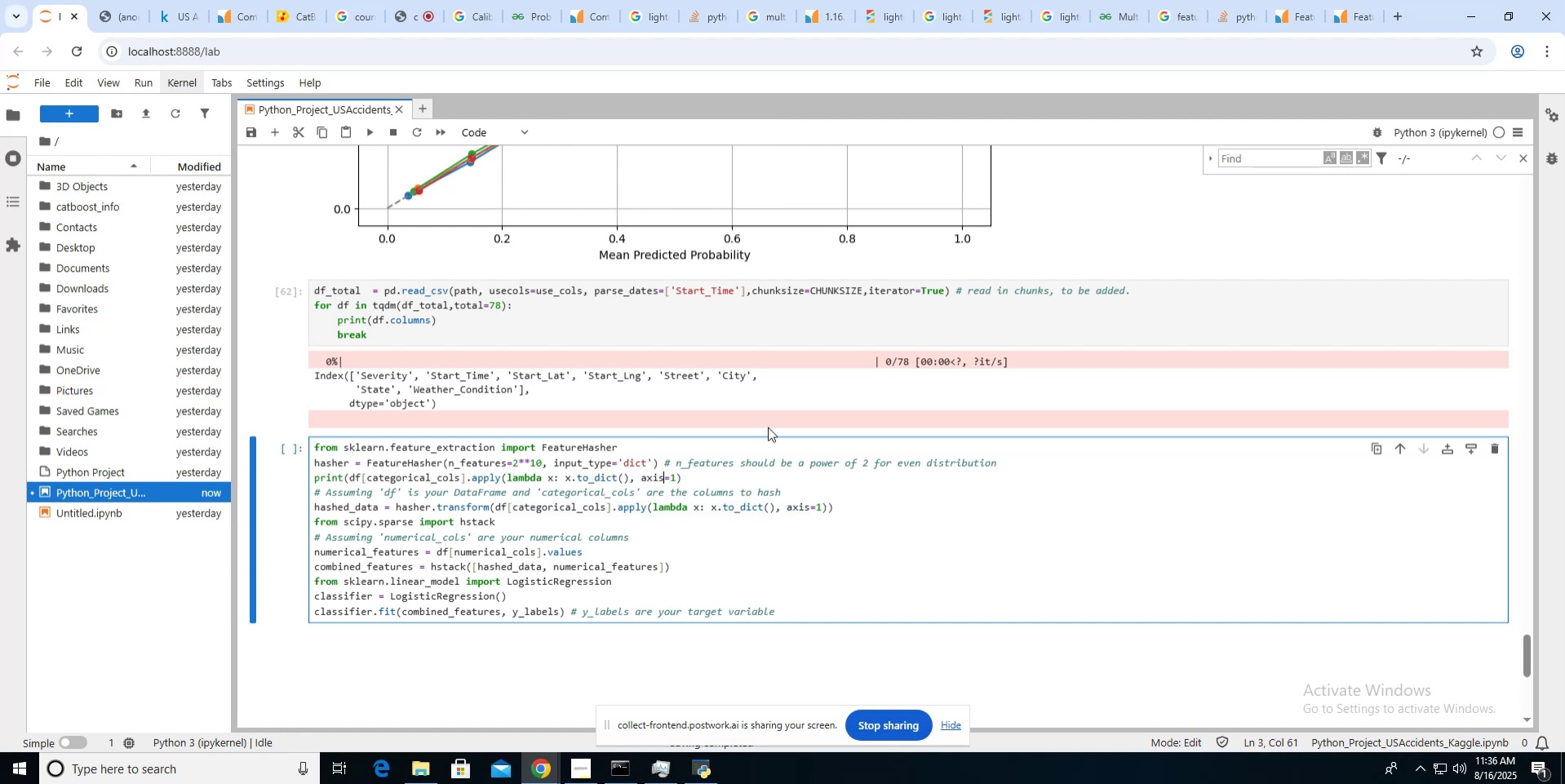 
key(Control+ArrowLeft)
 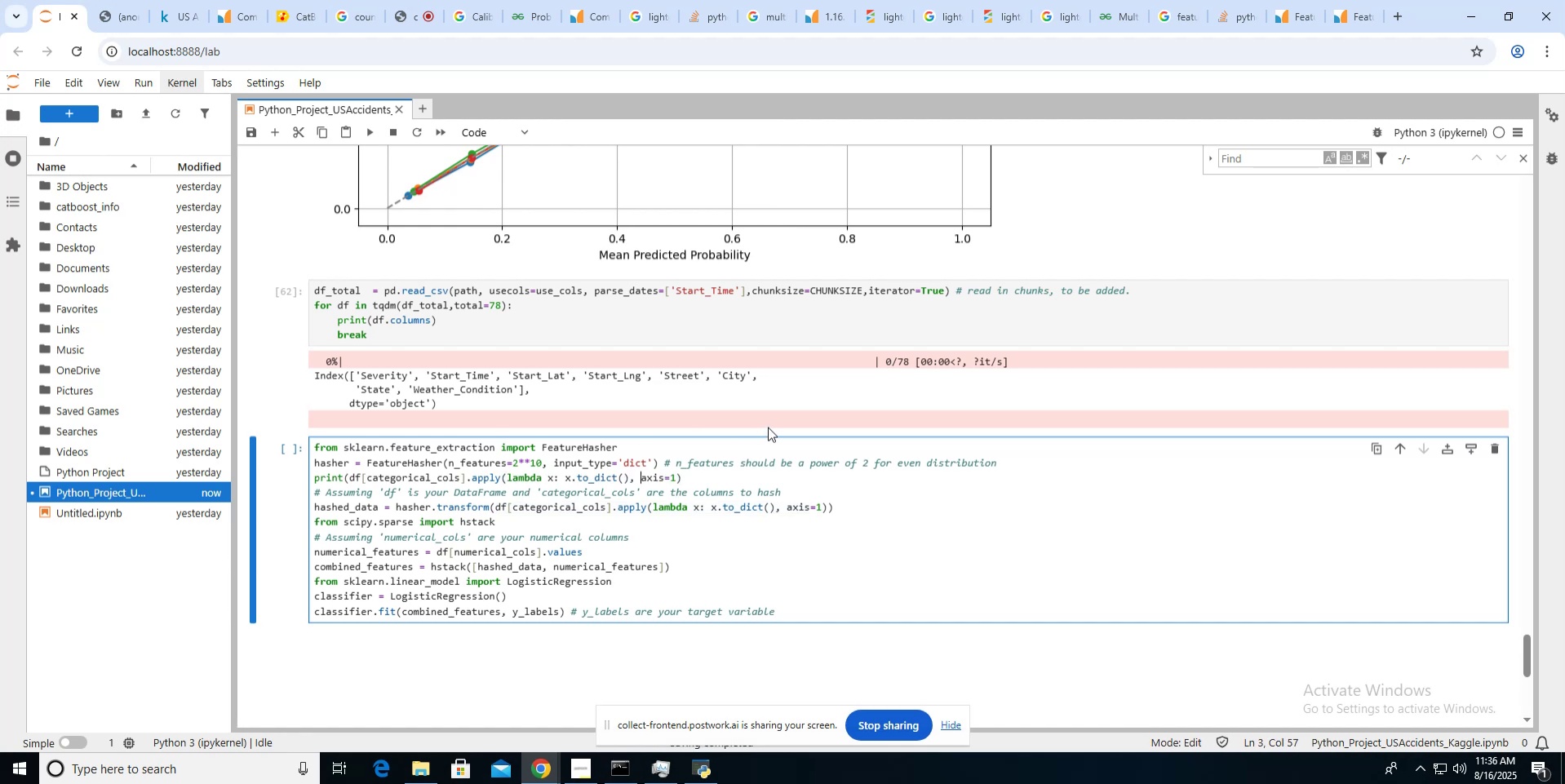 
key(Control+ArrowLeft)
 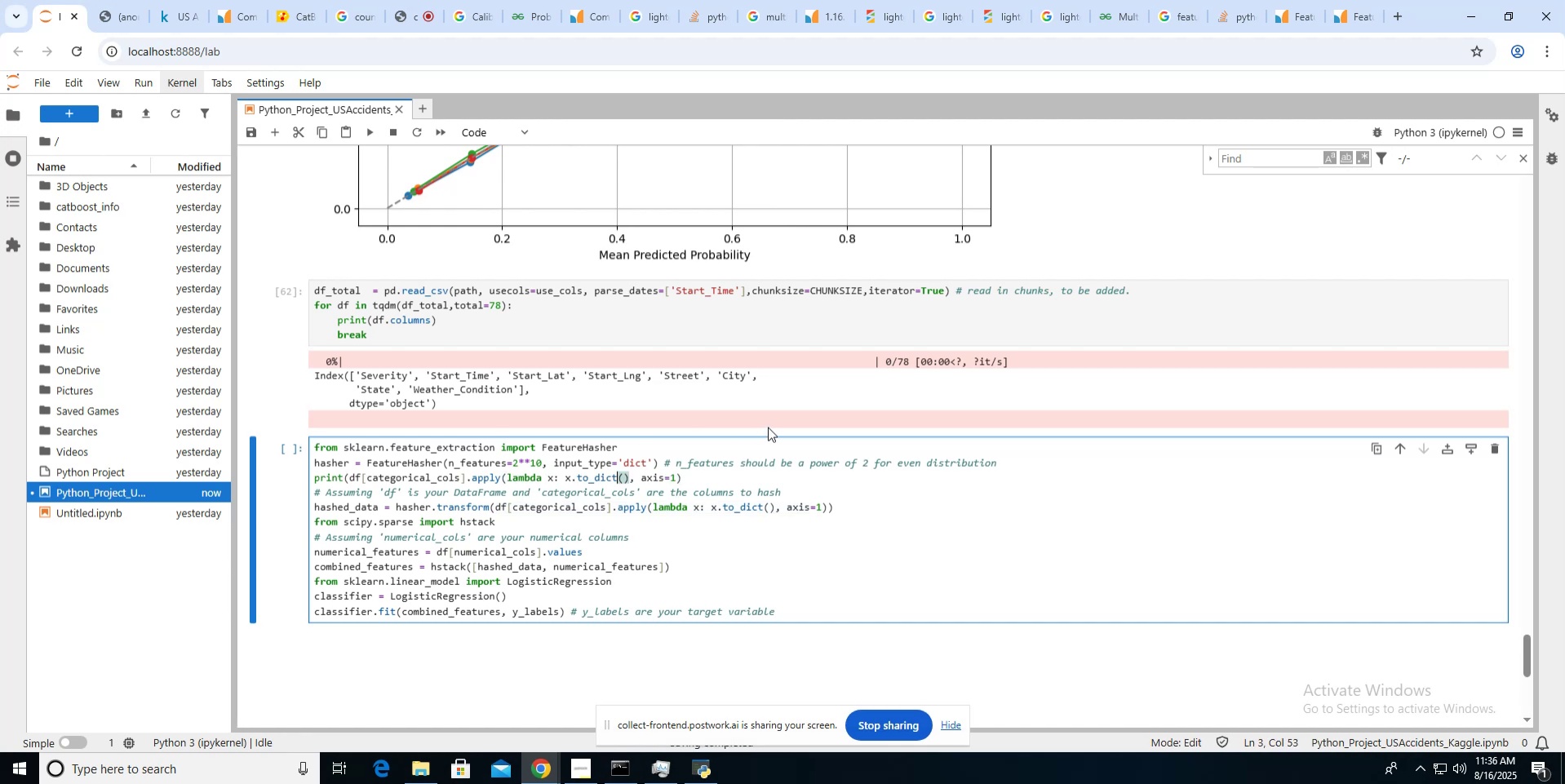 
key(Control+ArrowLeft)
 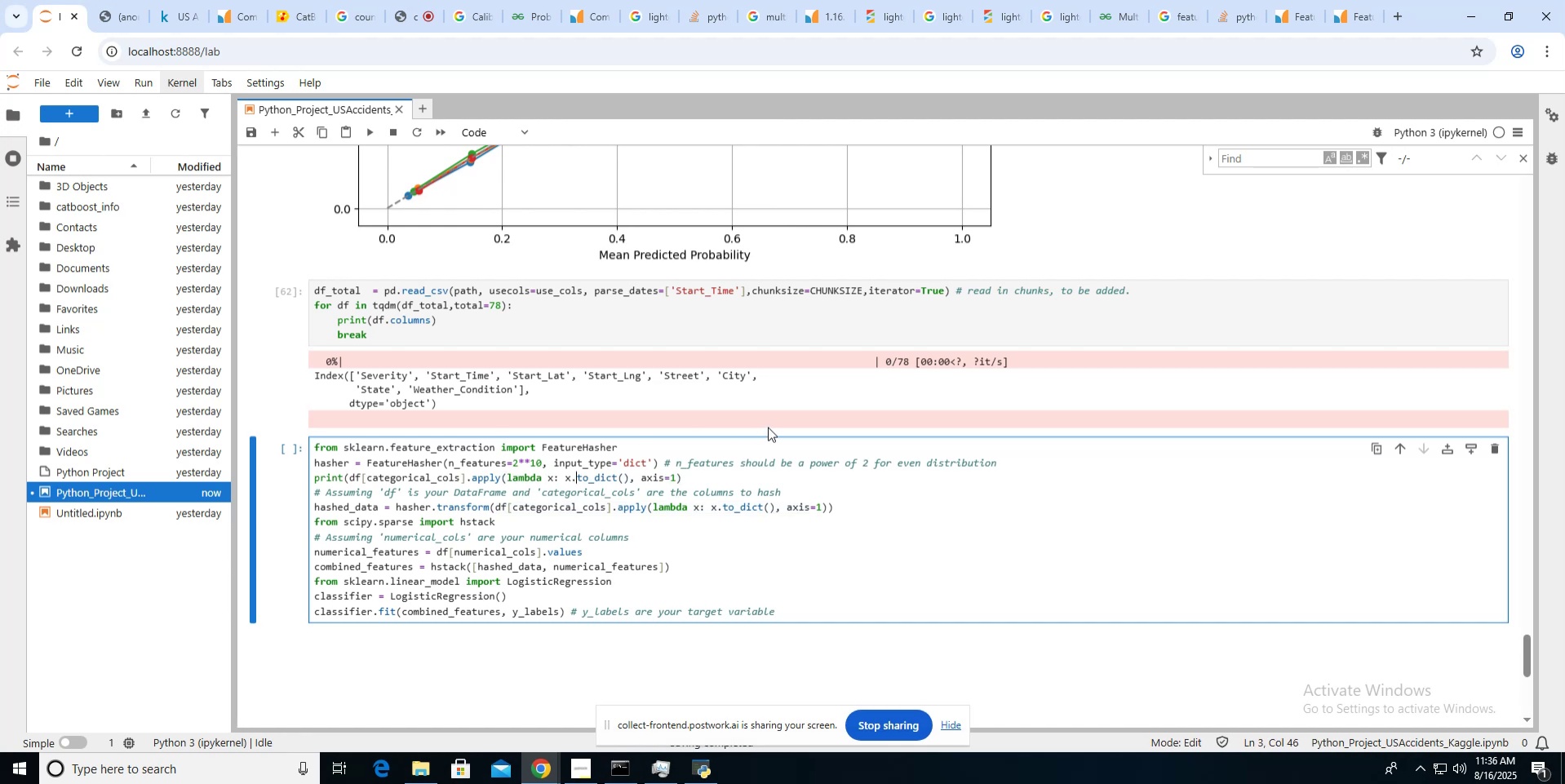 
key(Control+ArrowLeft)
 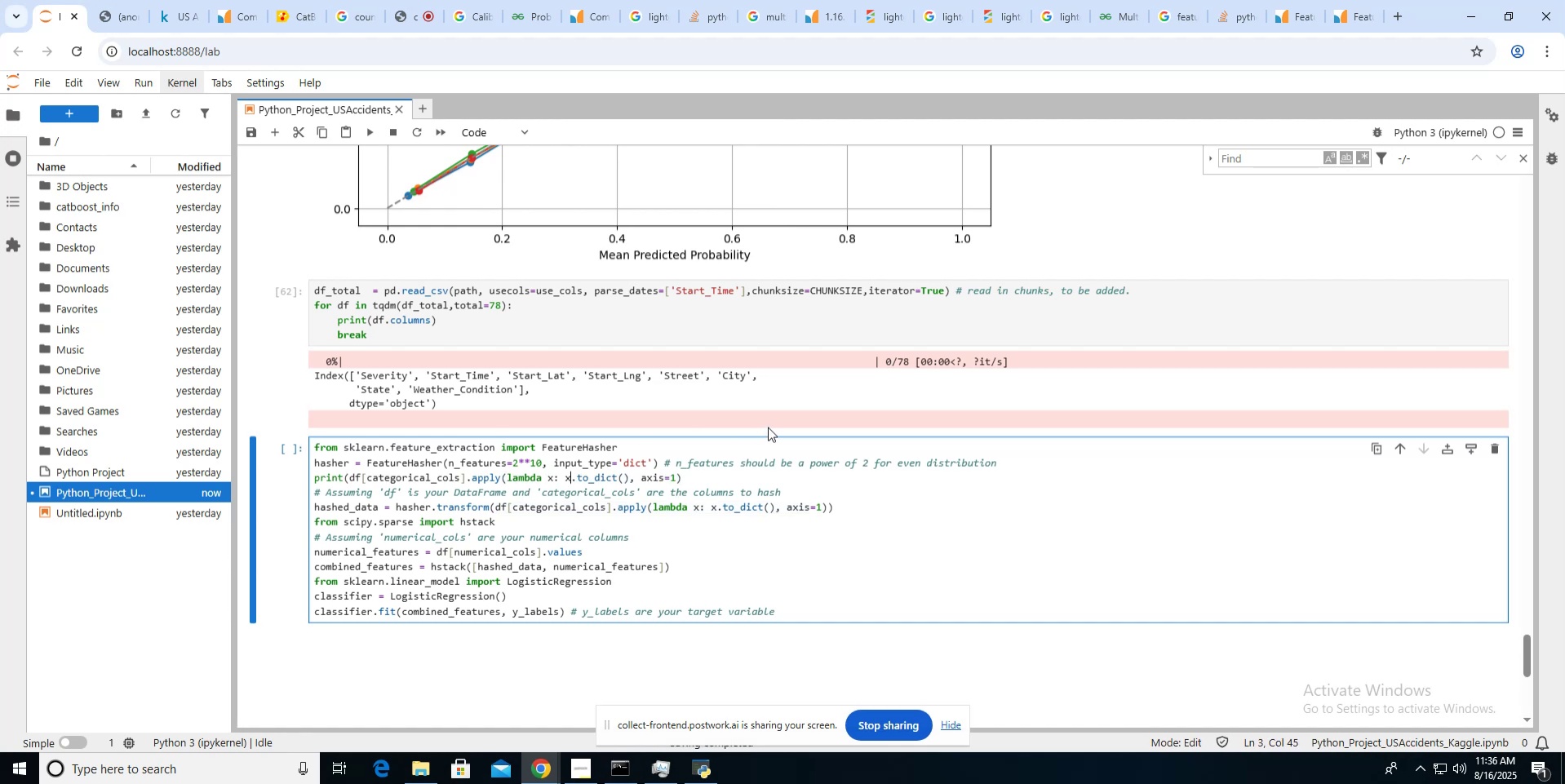 
key(Control+ArrowLeft)
 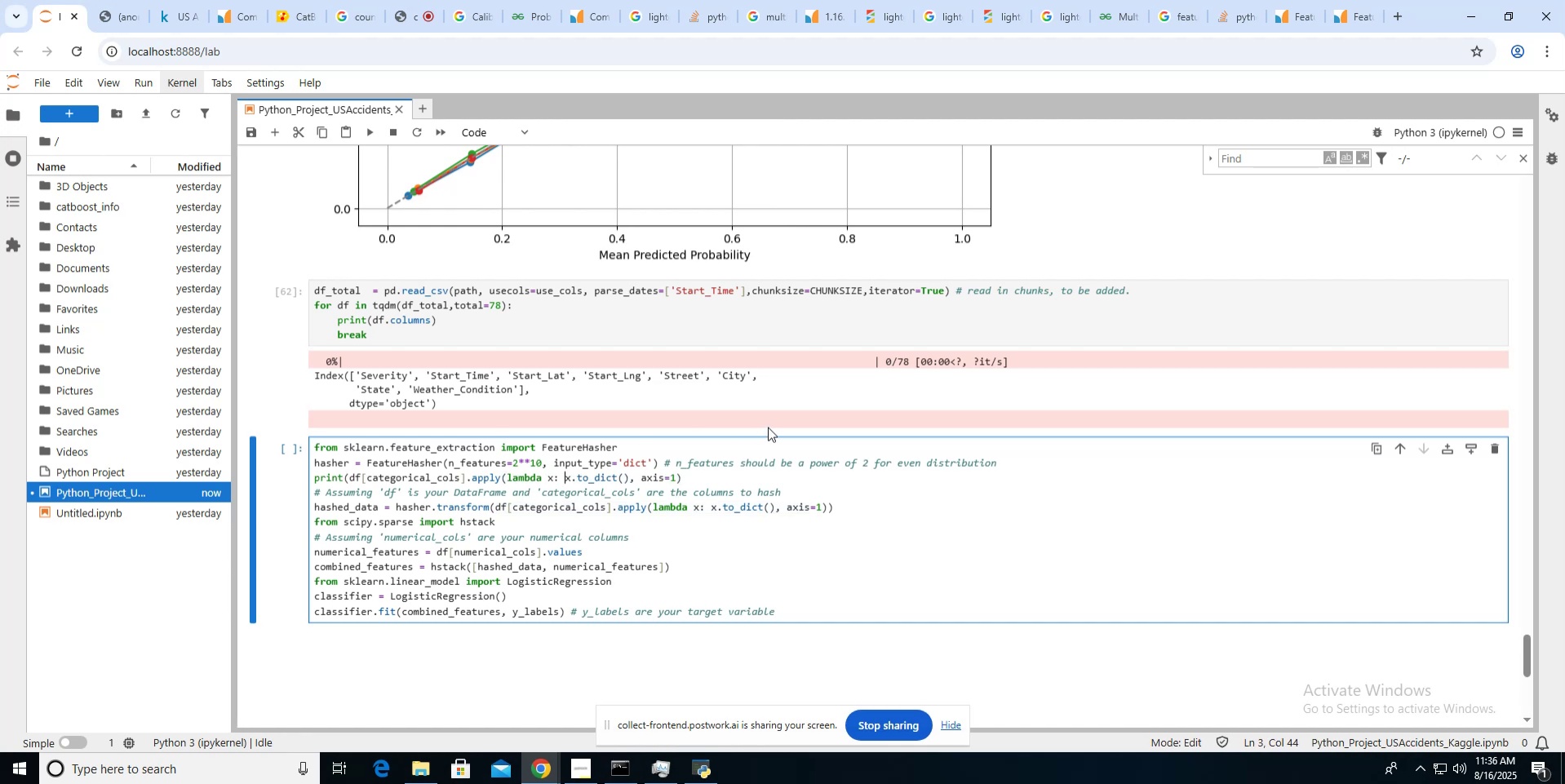 
key(Control+ArrowLeft)
 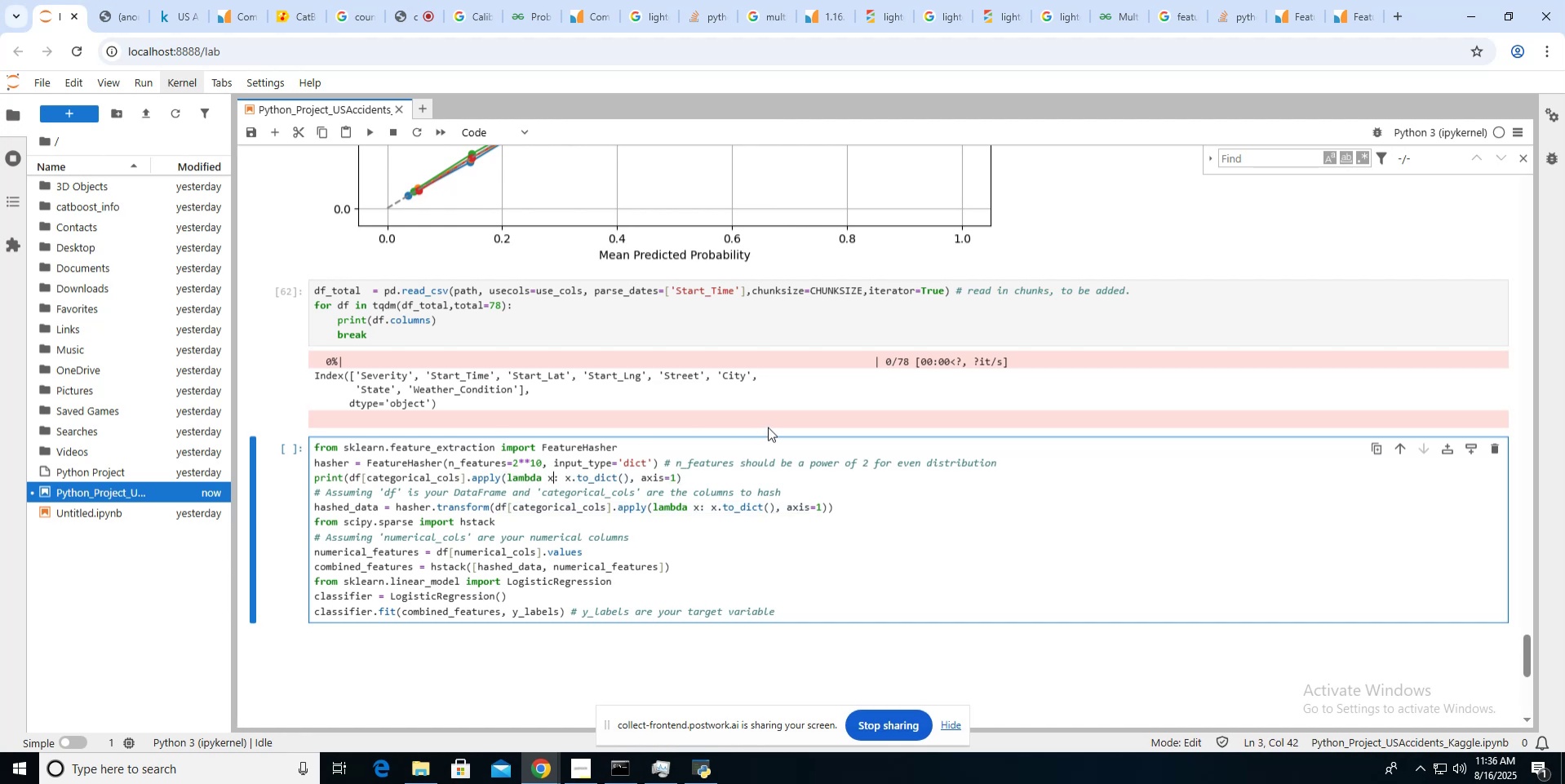 
key(Control+ArrowLeft)
 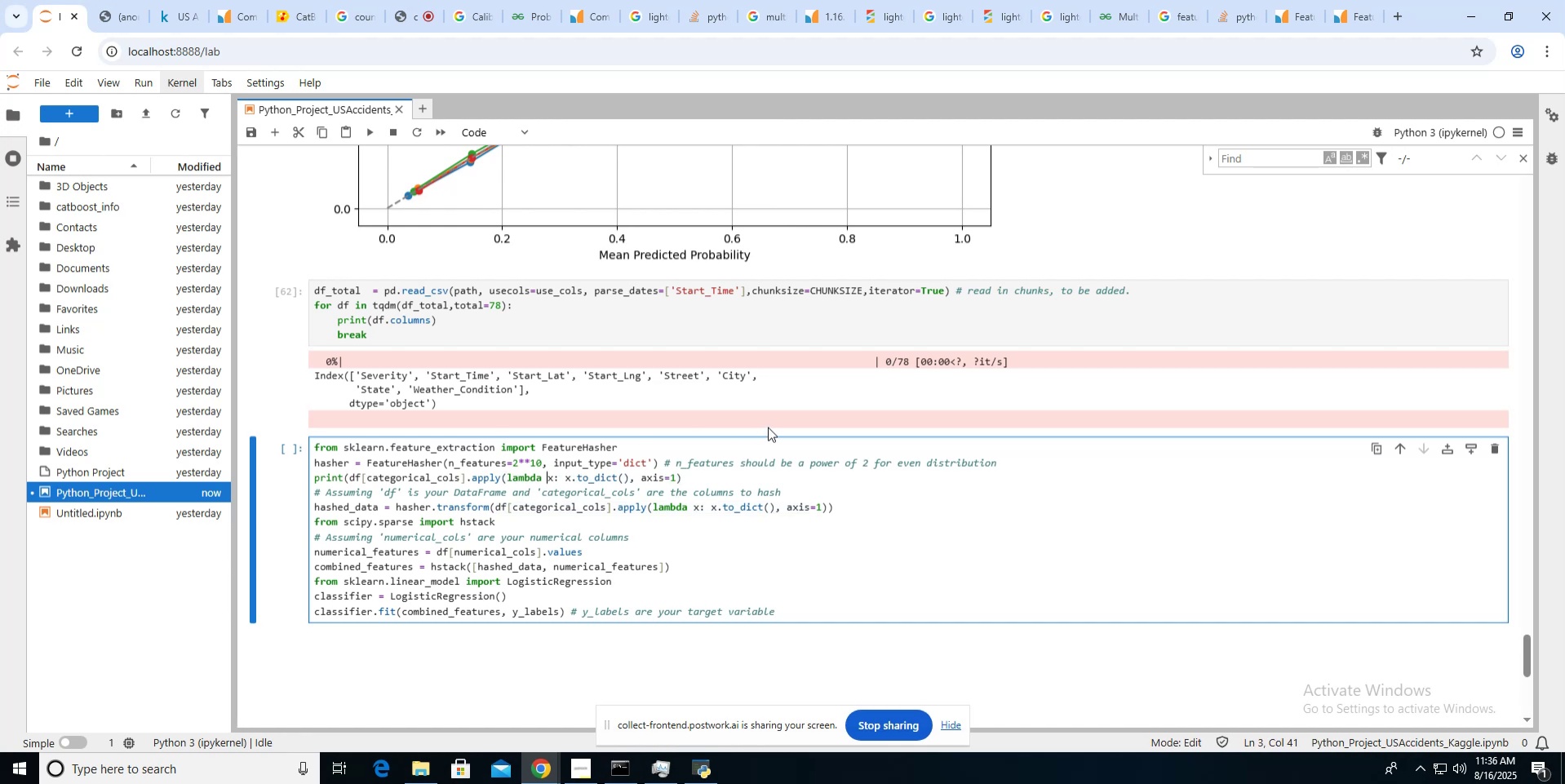 
key(Control+ArrowLeft)
 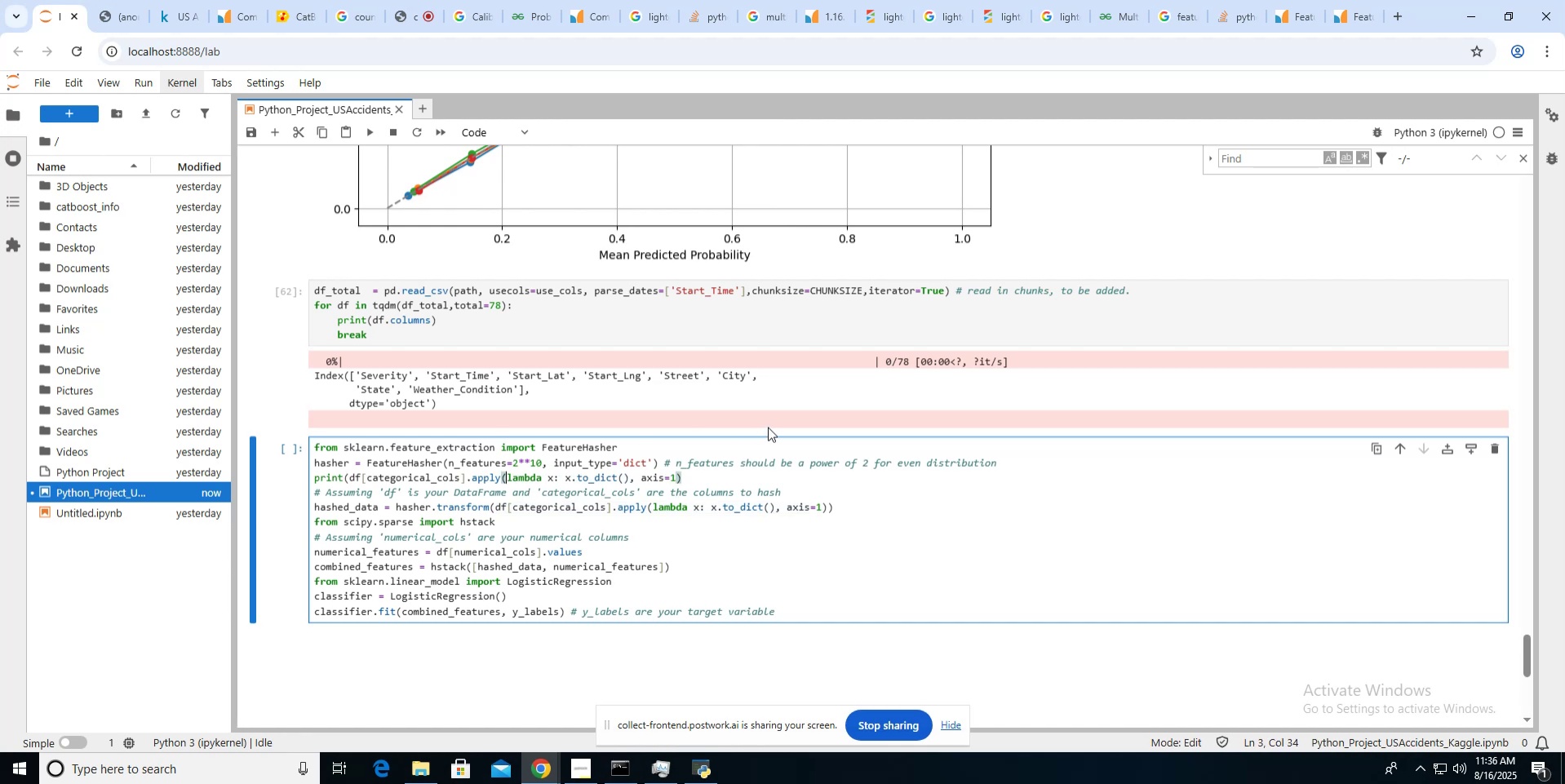 
key(Control+ArrowLeft)
 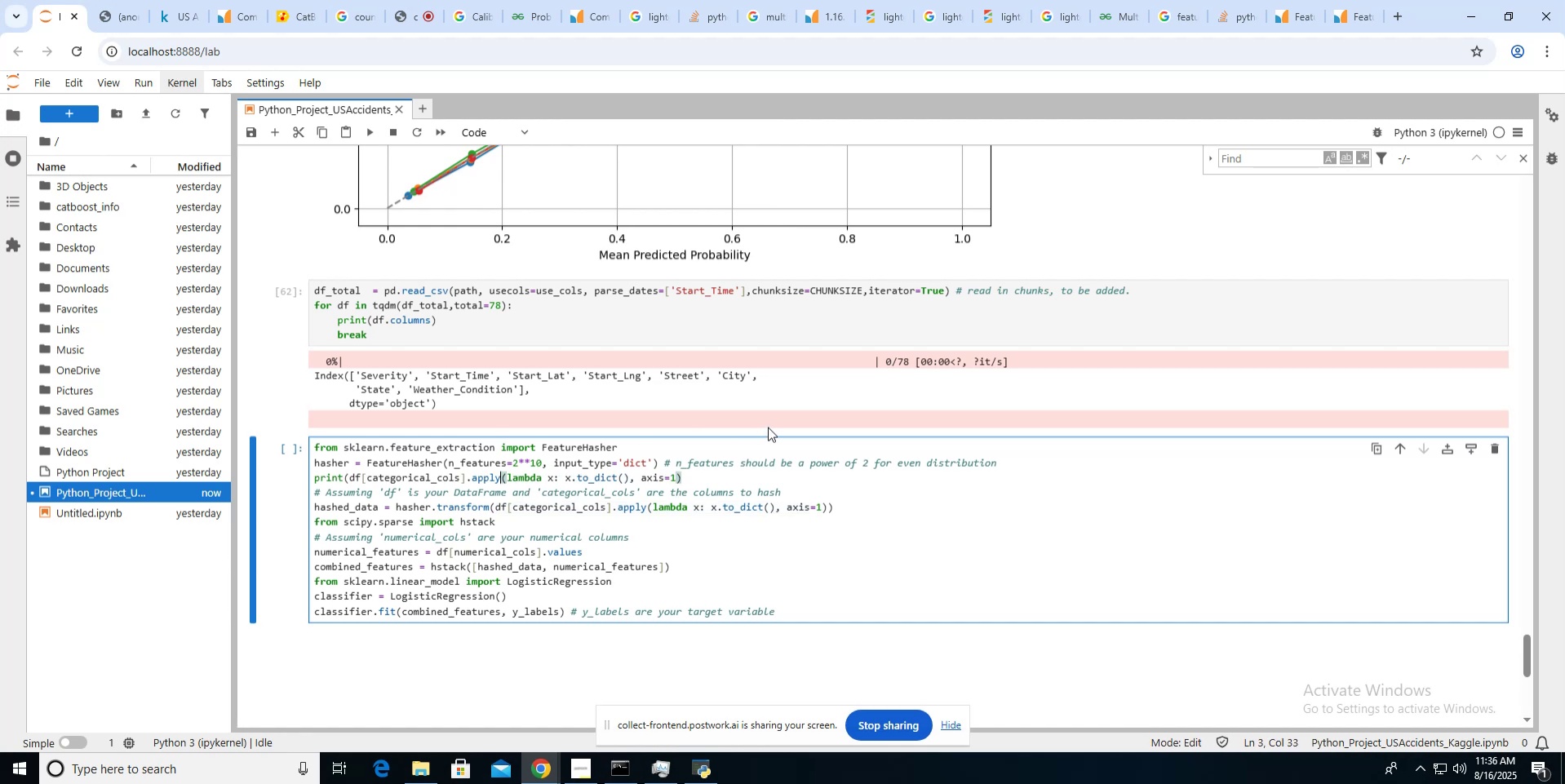 
key(Control+ArrowLeft)
 